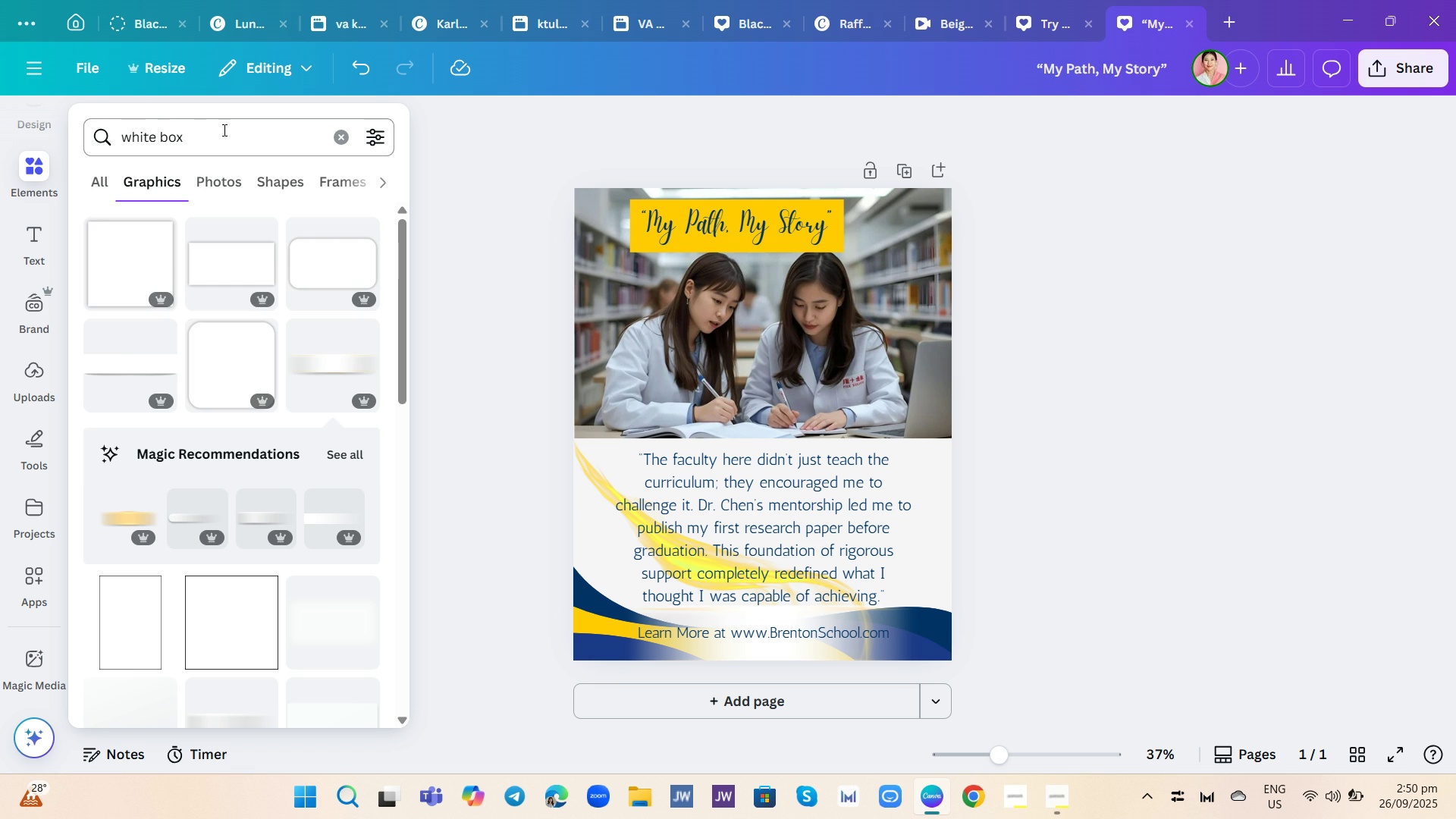 
left_click([223, 130])
 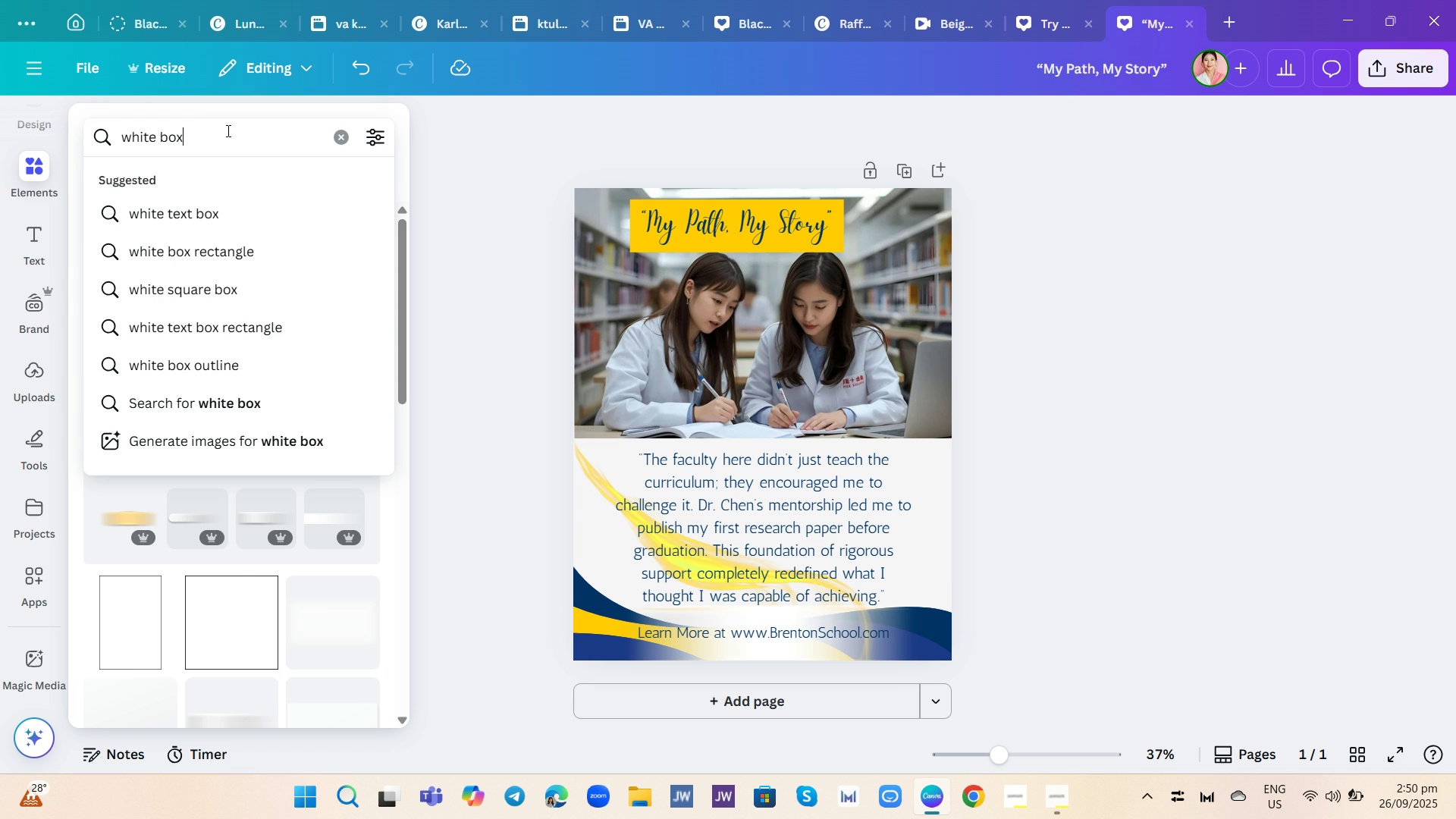 
hold_key(key=Backspace, duration=0.97)
 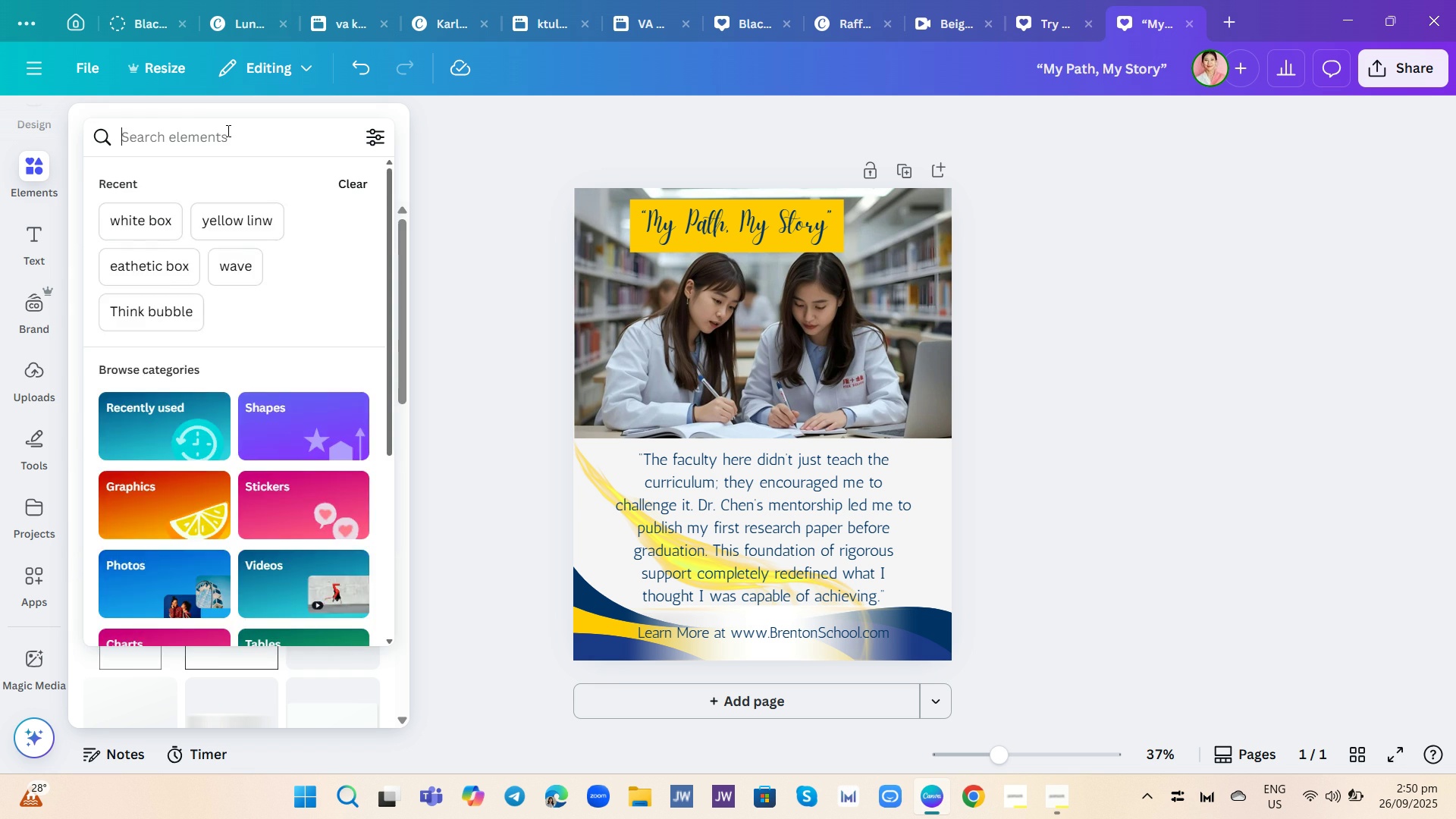 
type(school logo)
 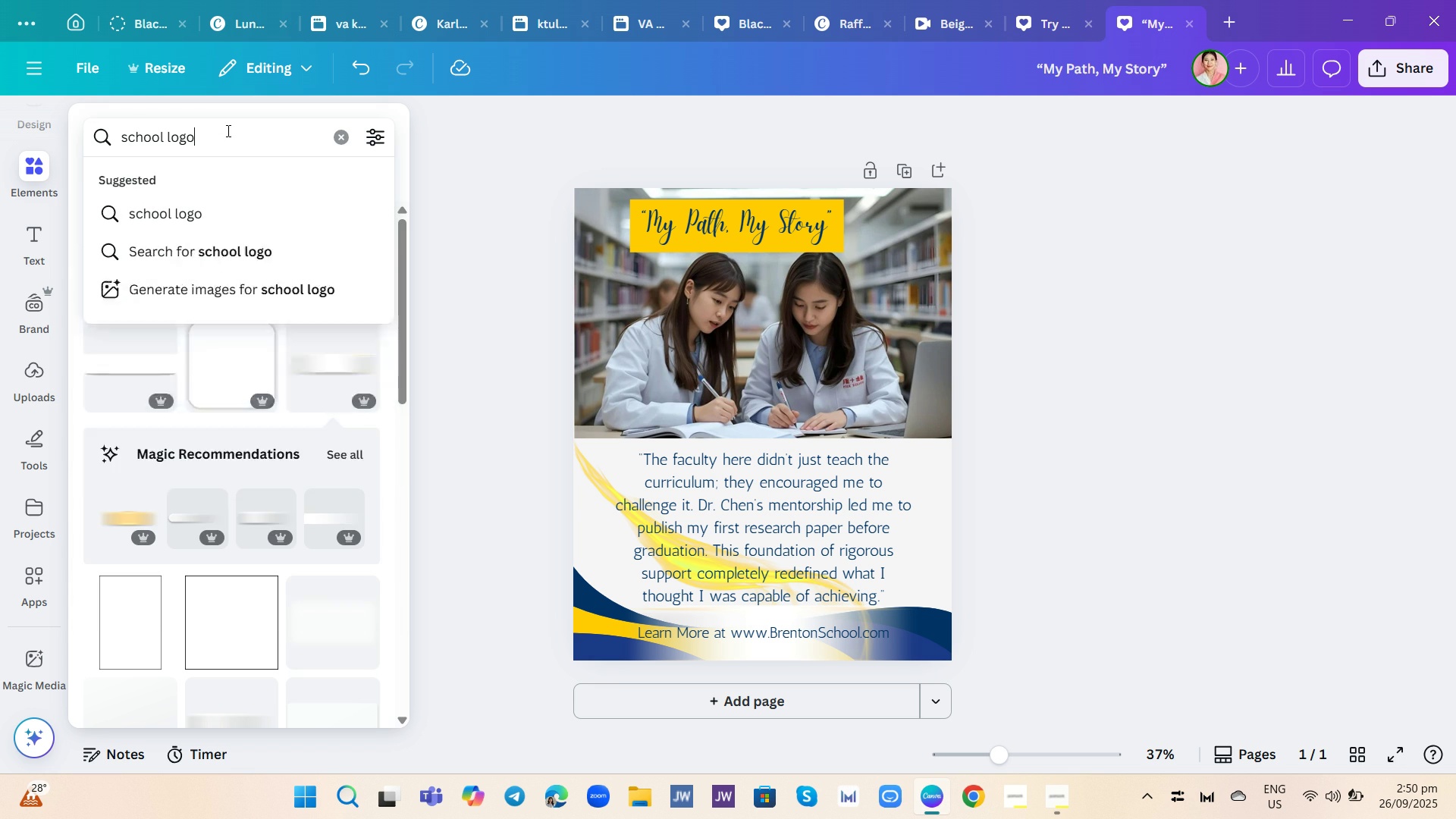 
key(Enter)
 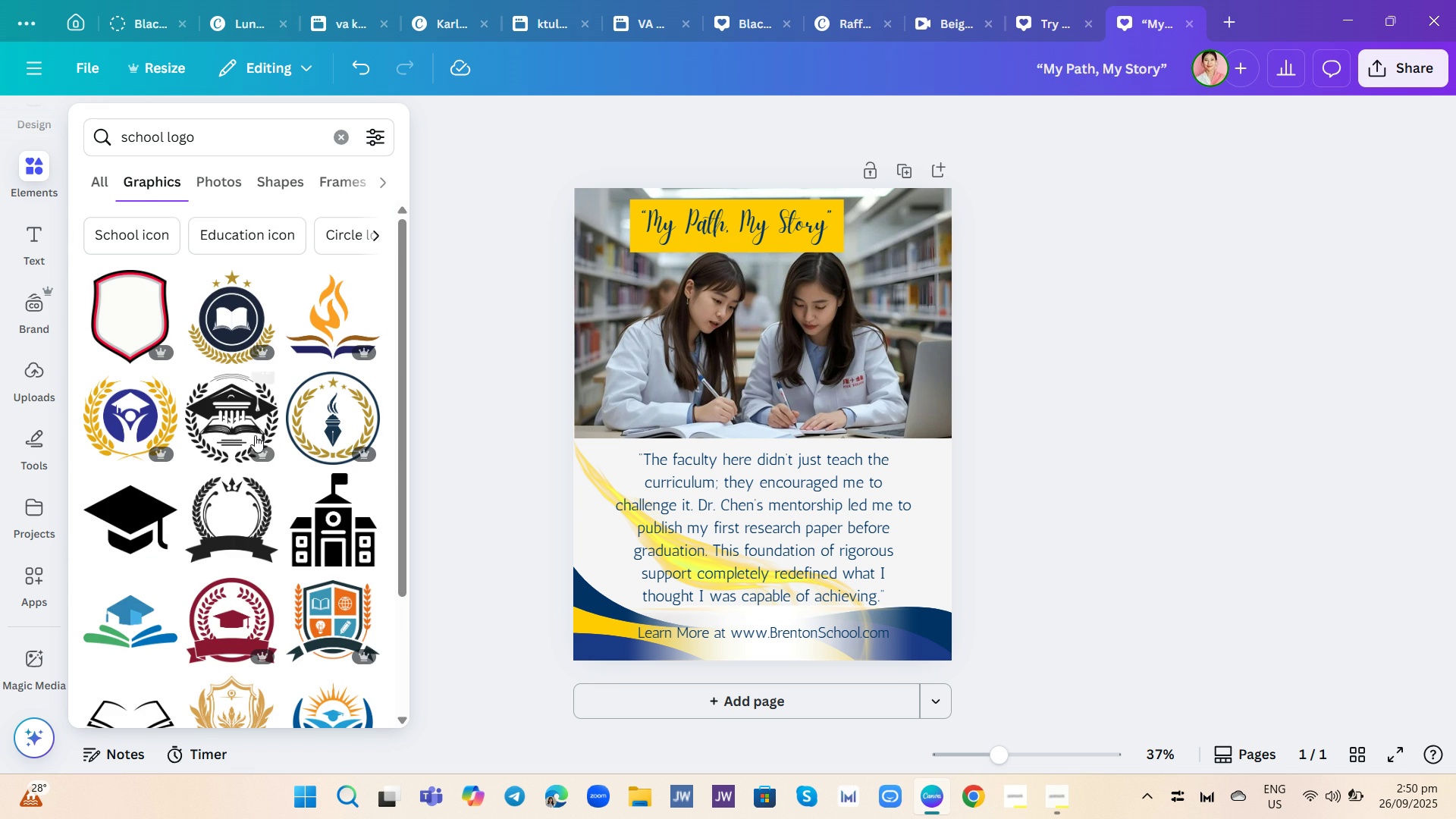 
scroll: coordinate [284, 406], scroll_direction: down, amount: 2.0
 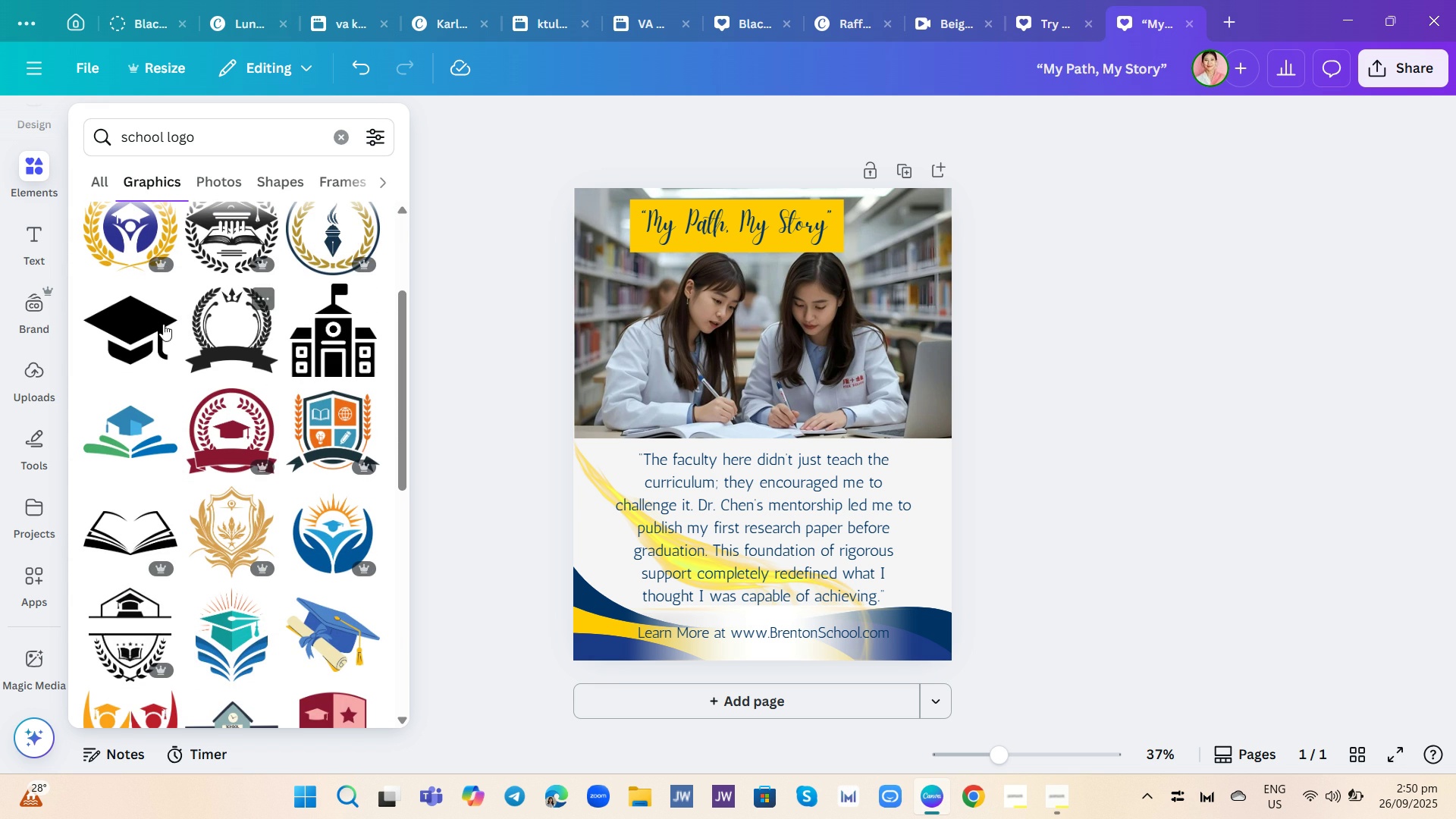 
left_click([112, 245])
 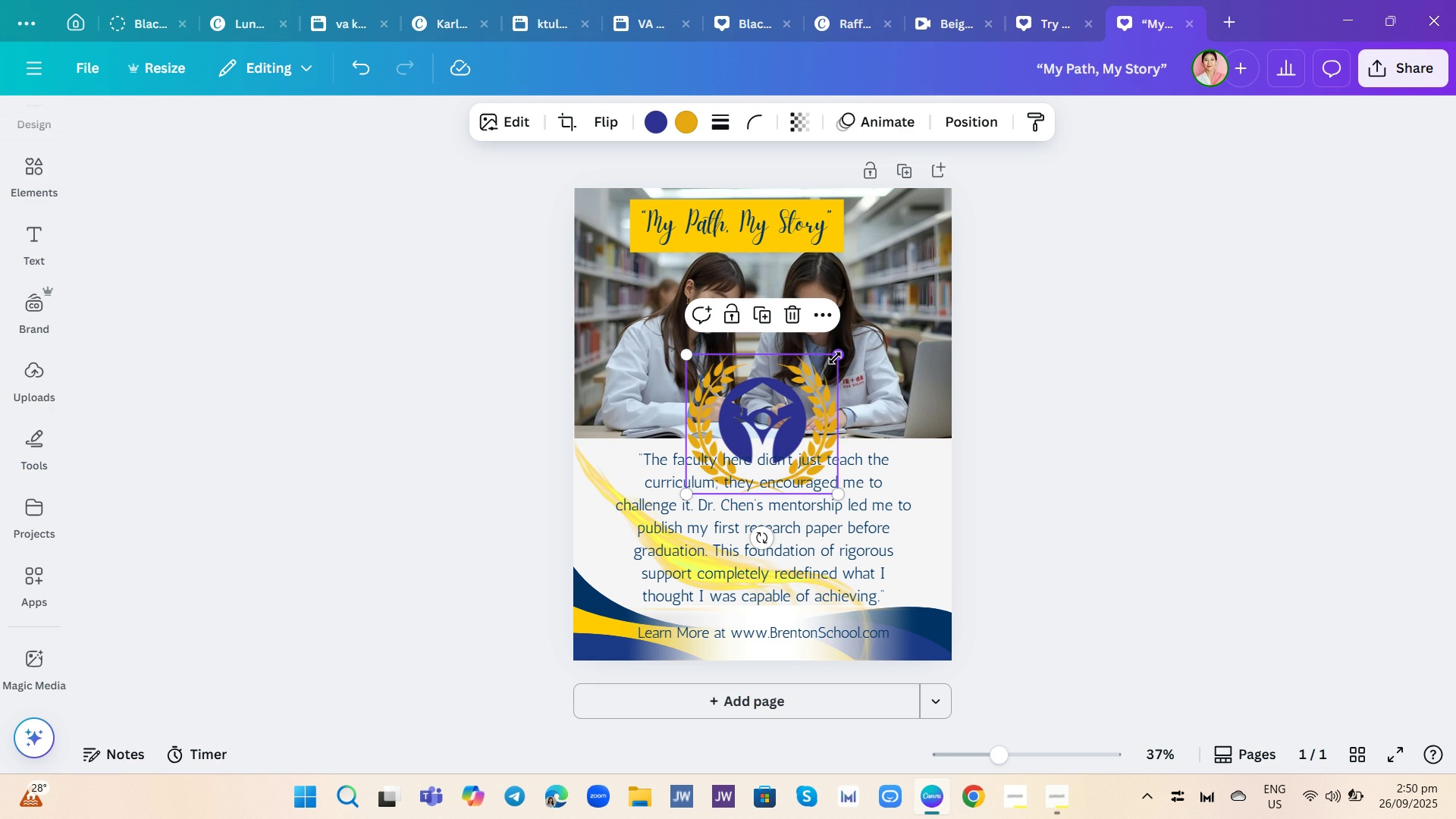 
left_click_drag(start_coordinate=[838, 356], to_coordinate=[756, 471])
 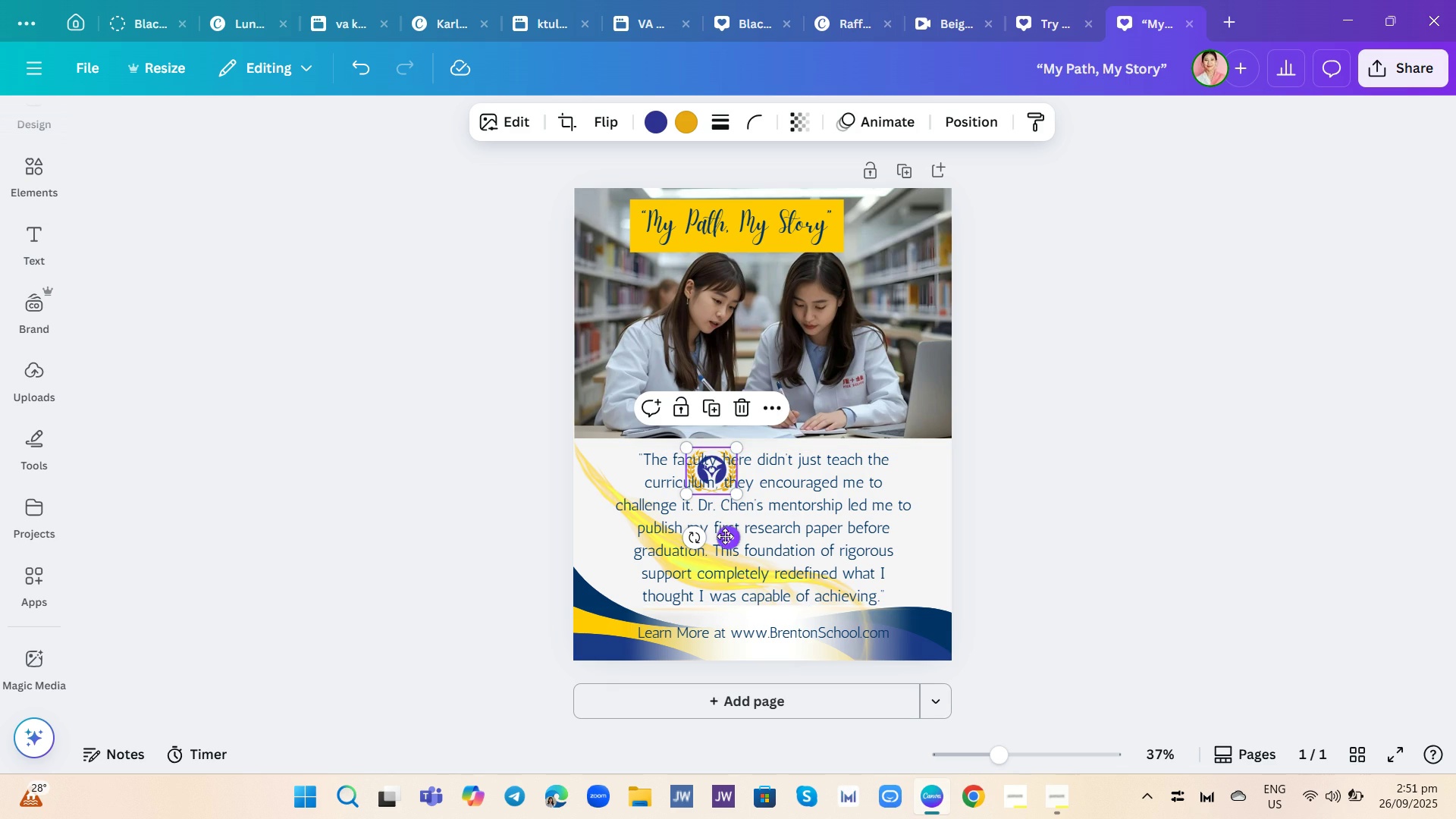 
left_click_drag(start_coordinate=[727, 537], to_coordinate=[918, 292])
 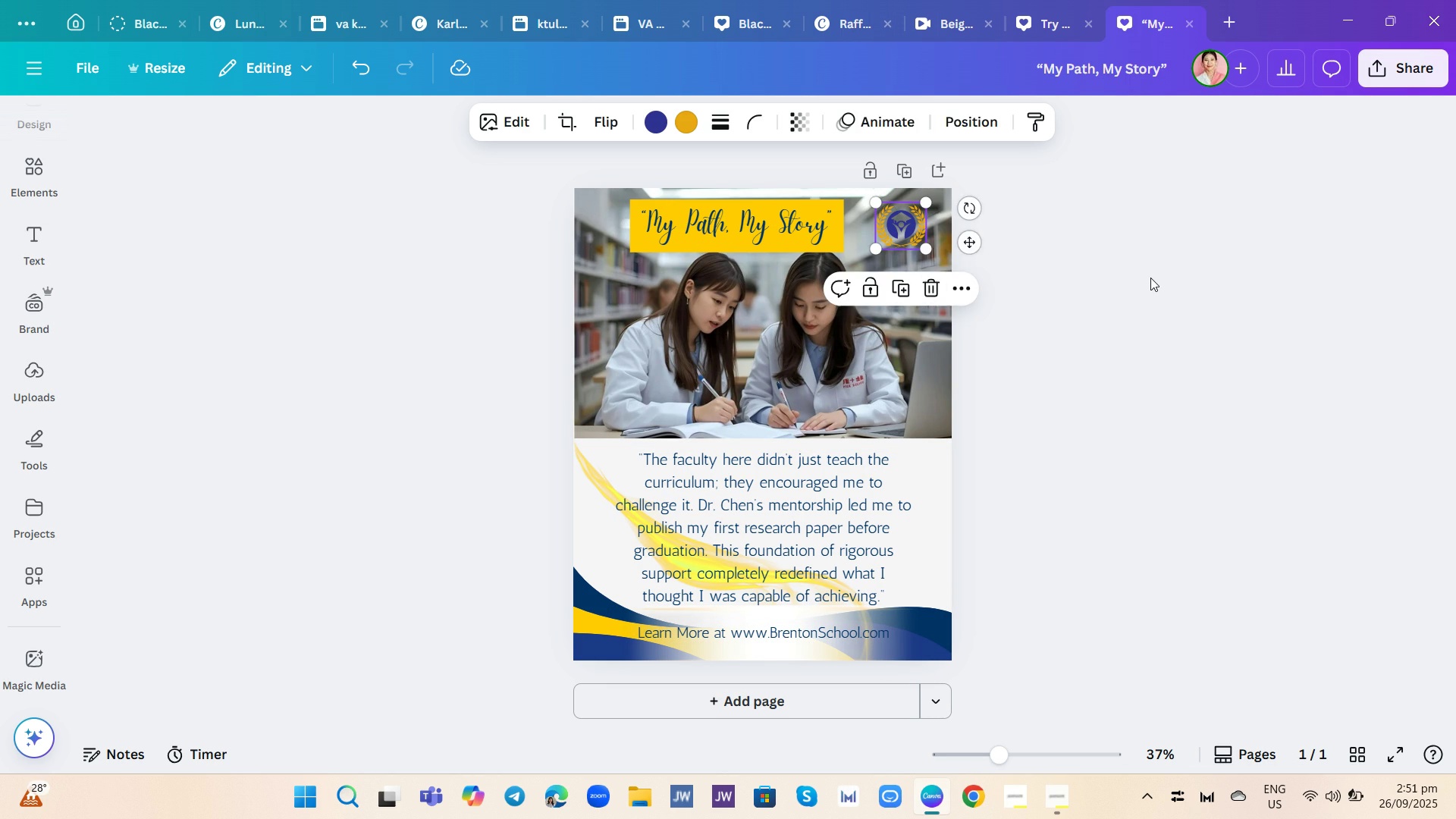 
left_click([1150, 278])
 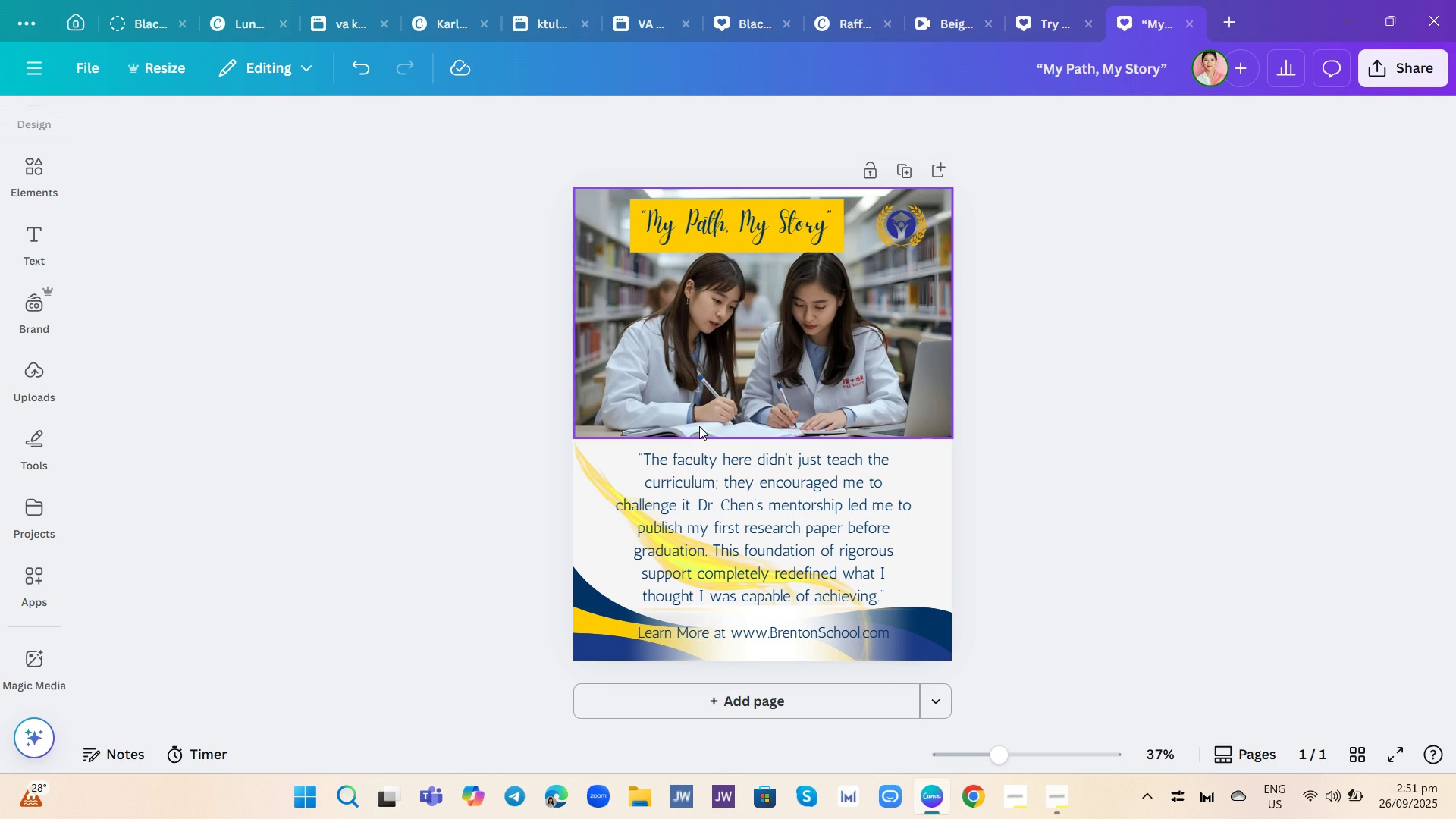 
wait(6.53)
 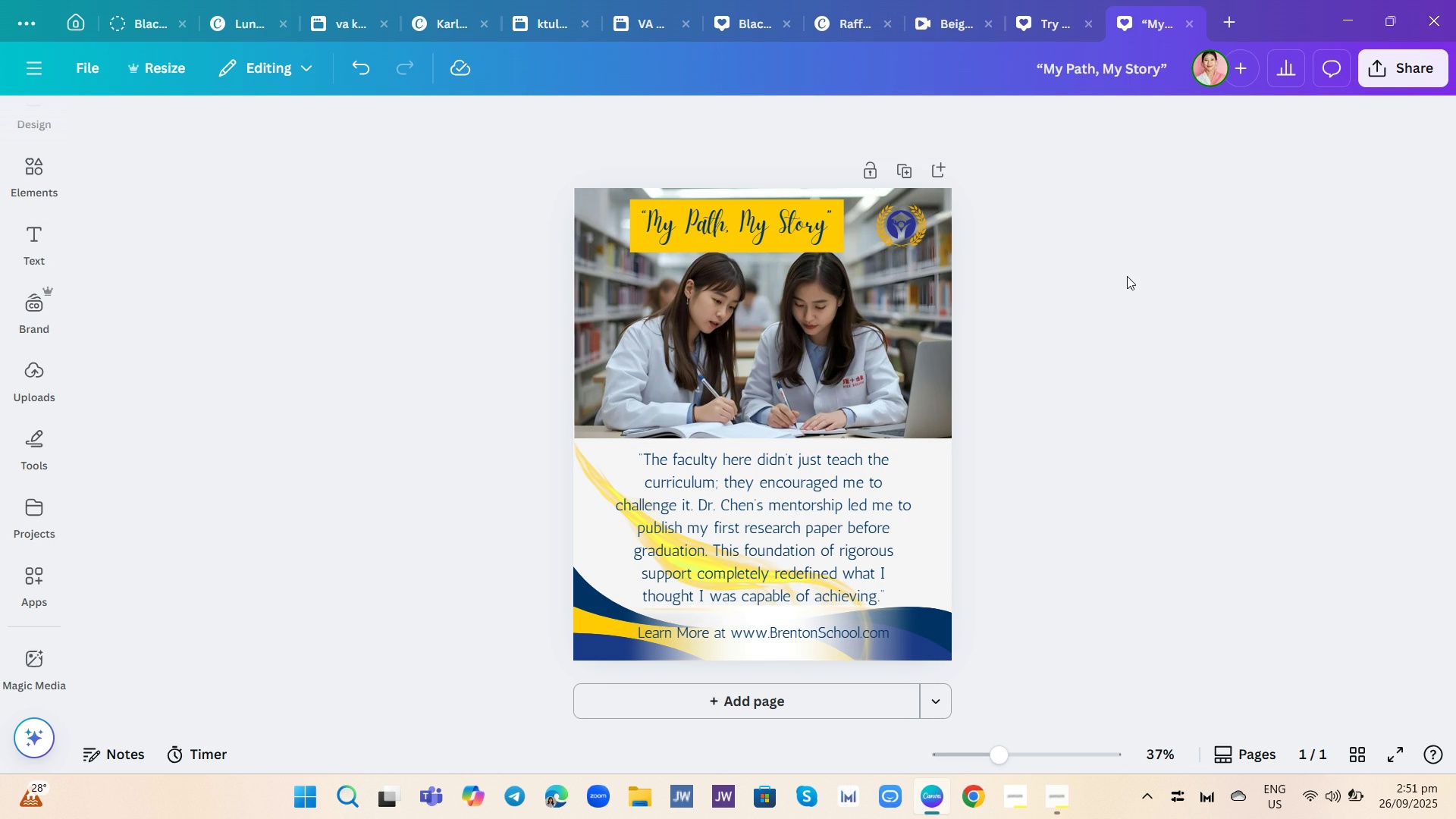 
left_click([719, 479])
 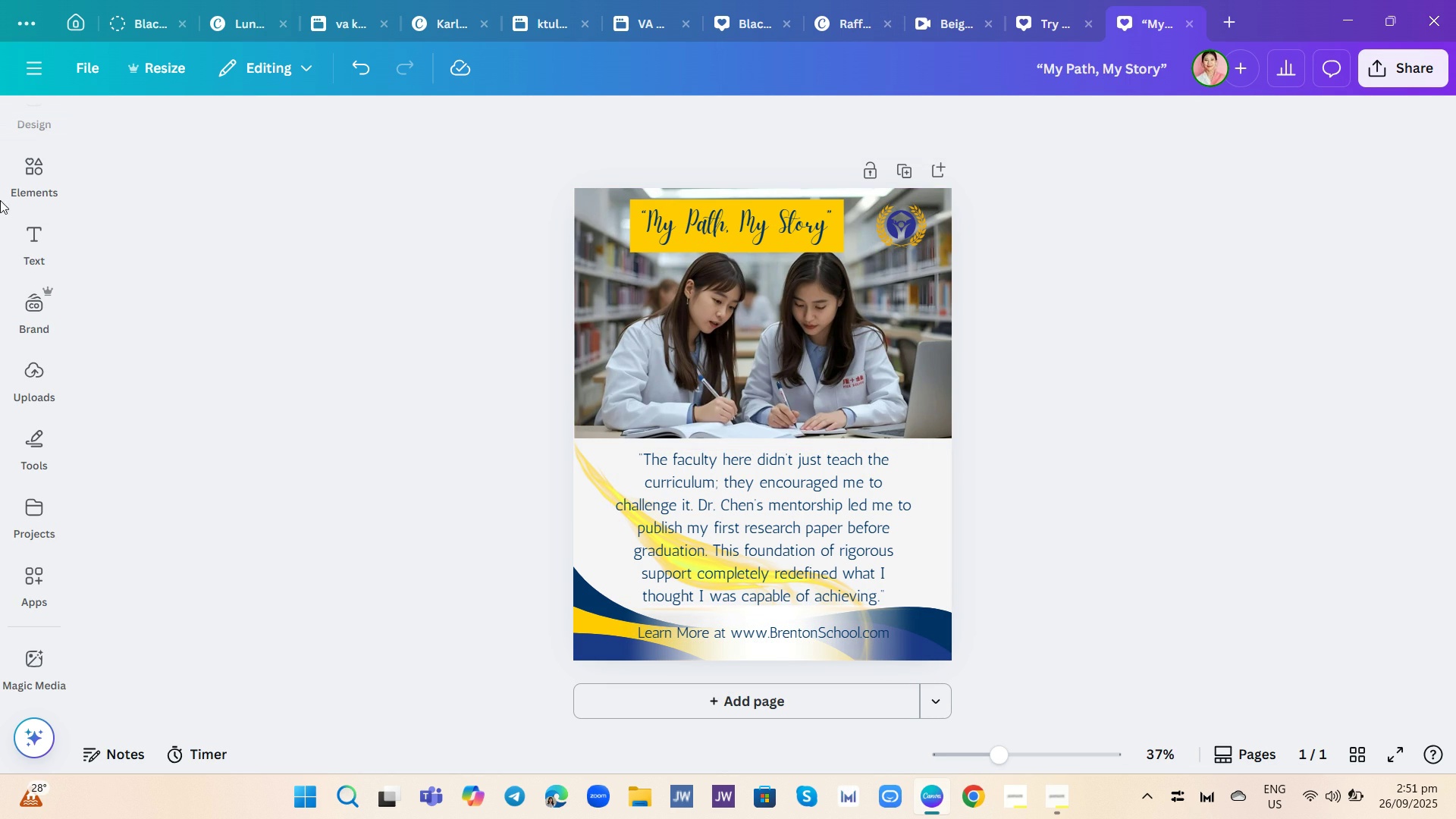 
left_click([30, 230])
 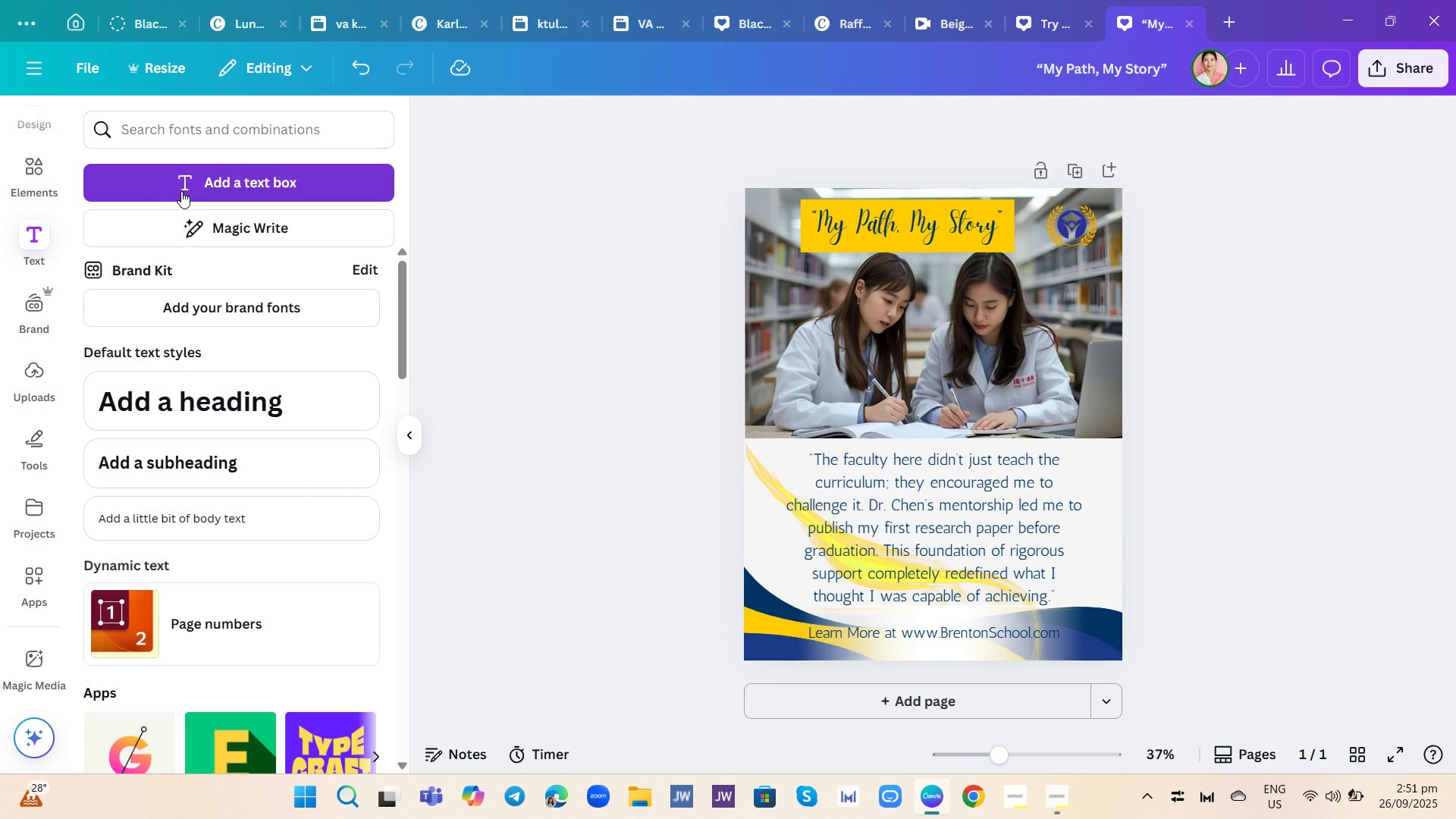 
left_click([181, 191])
 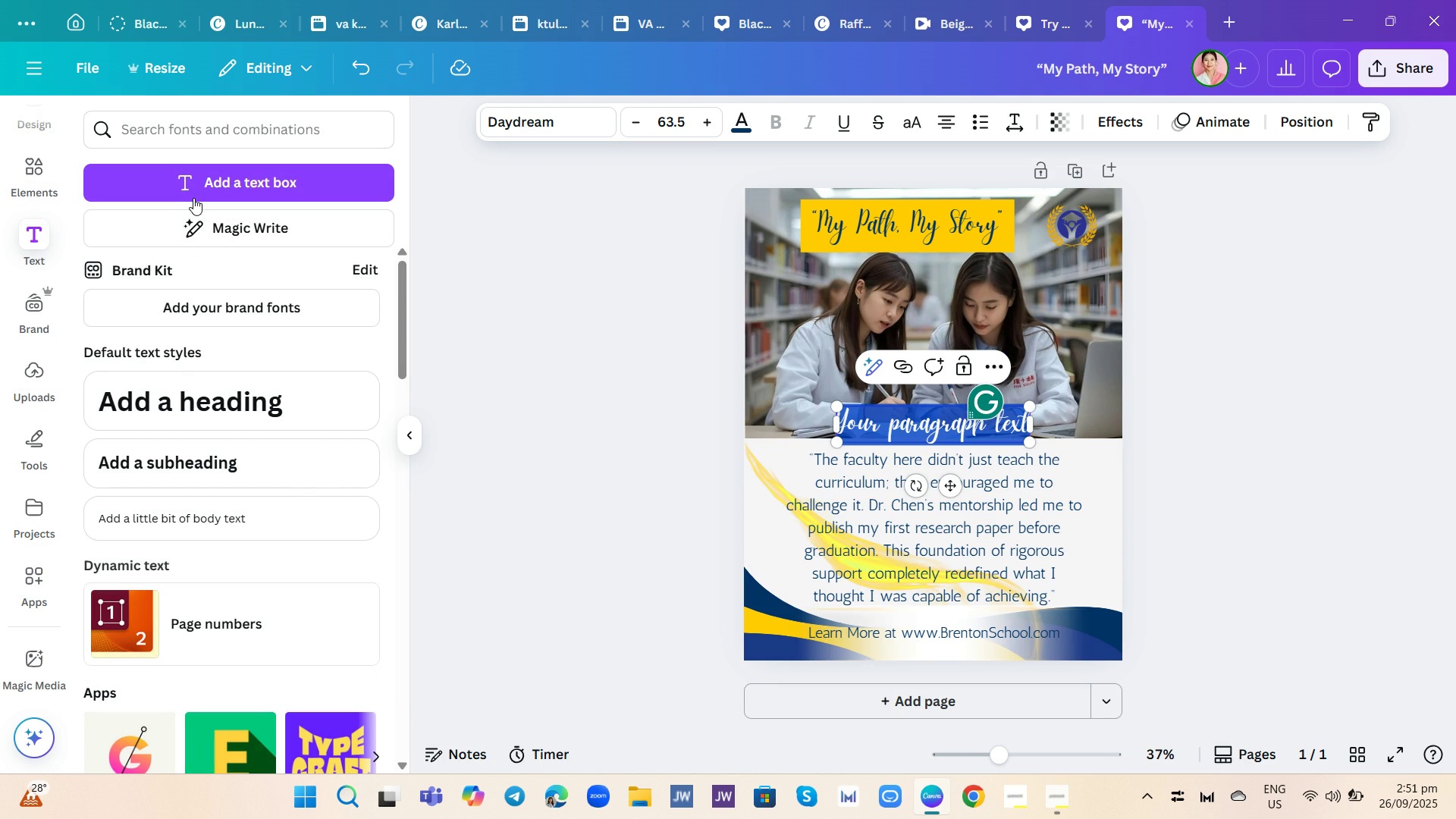 
type(SAragSarah Ga)
key(Backspace)
type(ib)
 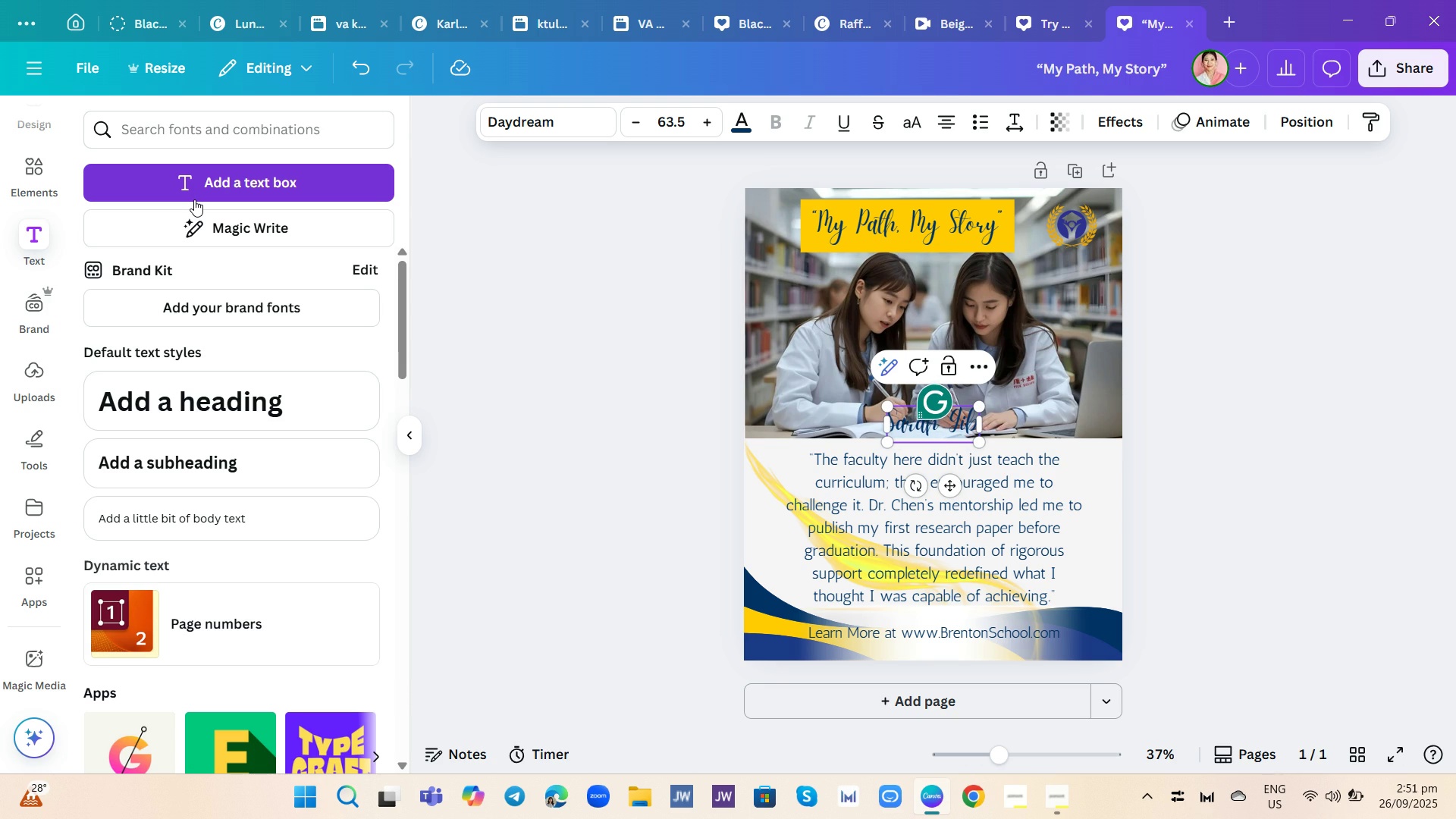 
key(Enter)
 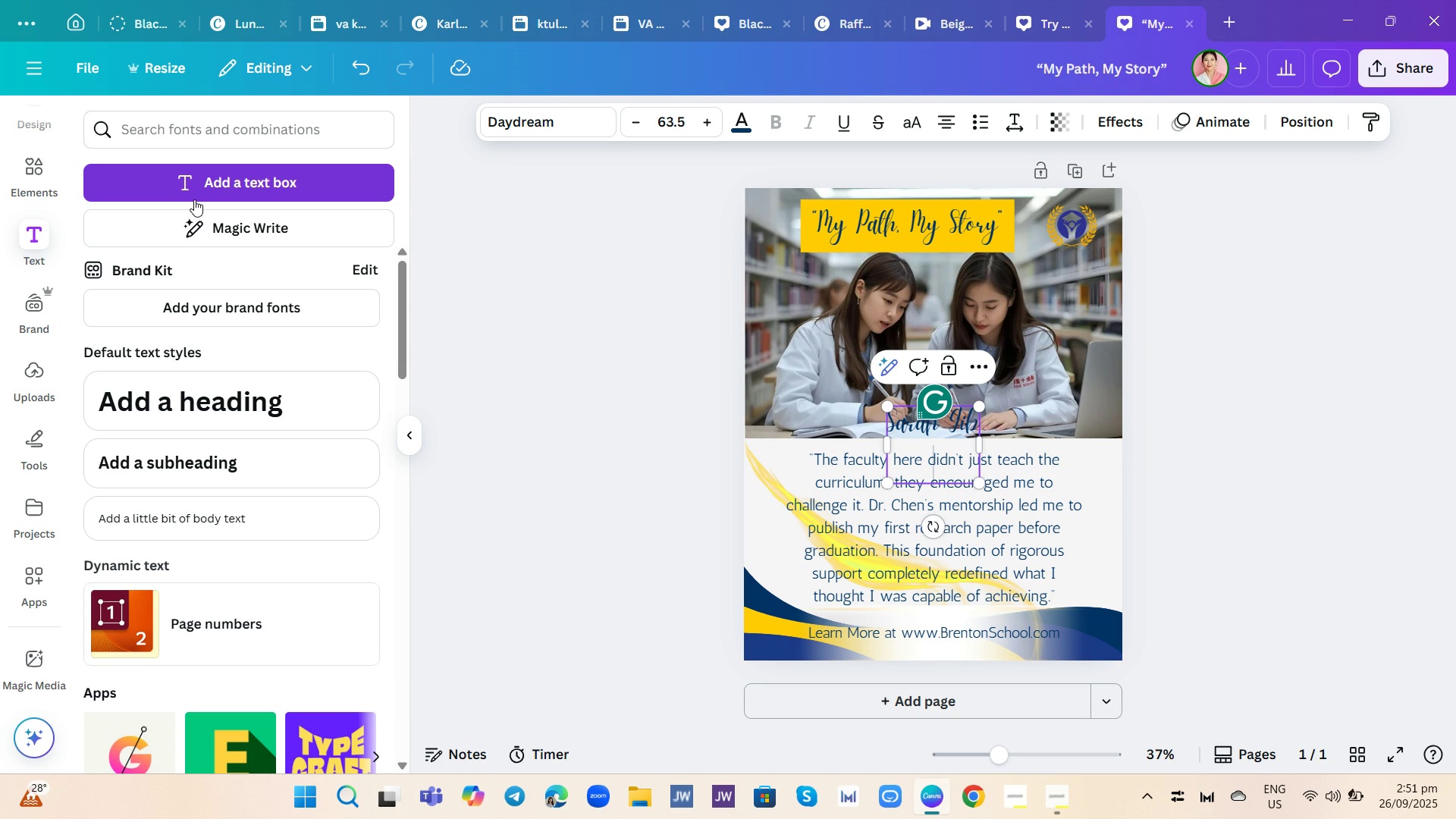 
wait(9.88)
 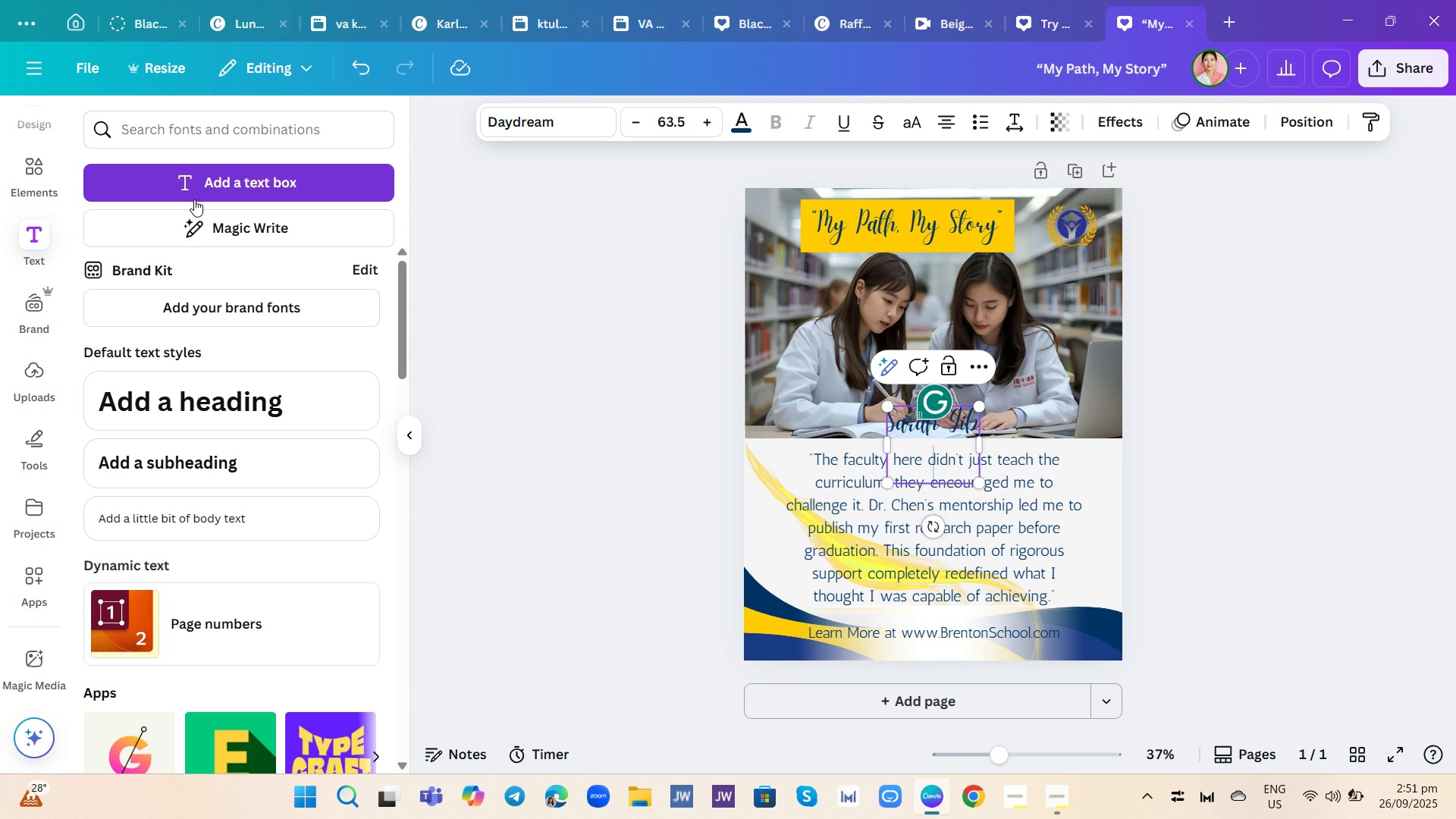 
type(AcademicExcellence)
 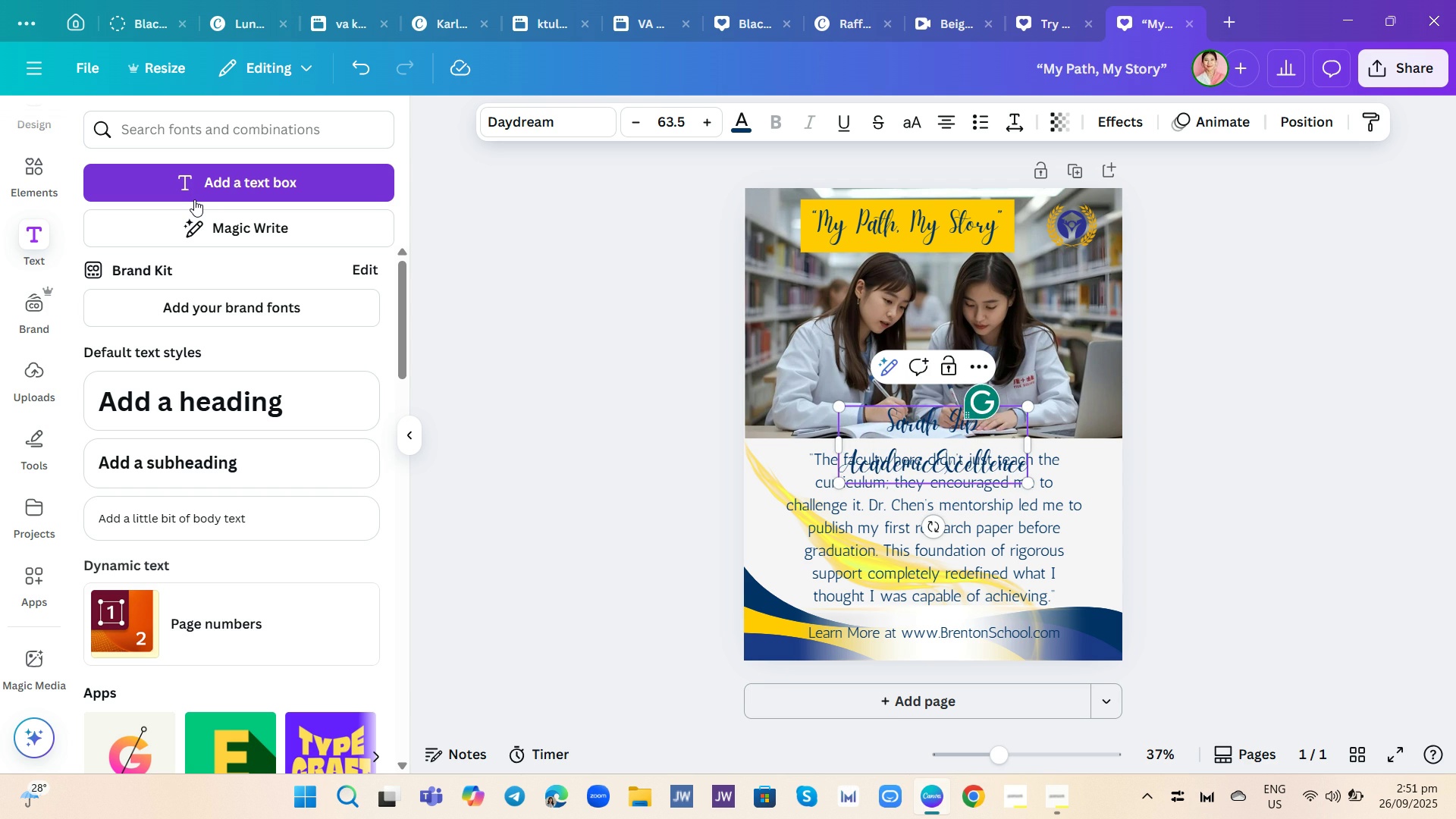 
left_click_drag(start_coordinate=[1029, 448], to_coordinate=[1059, 460])
 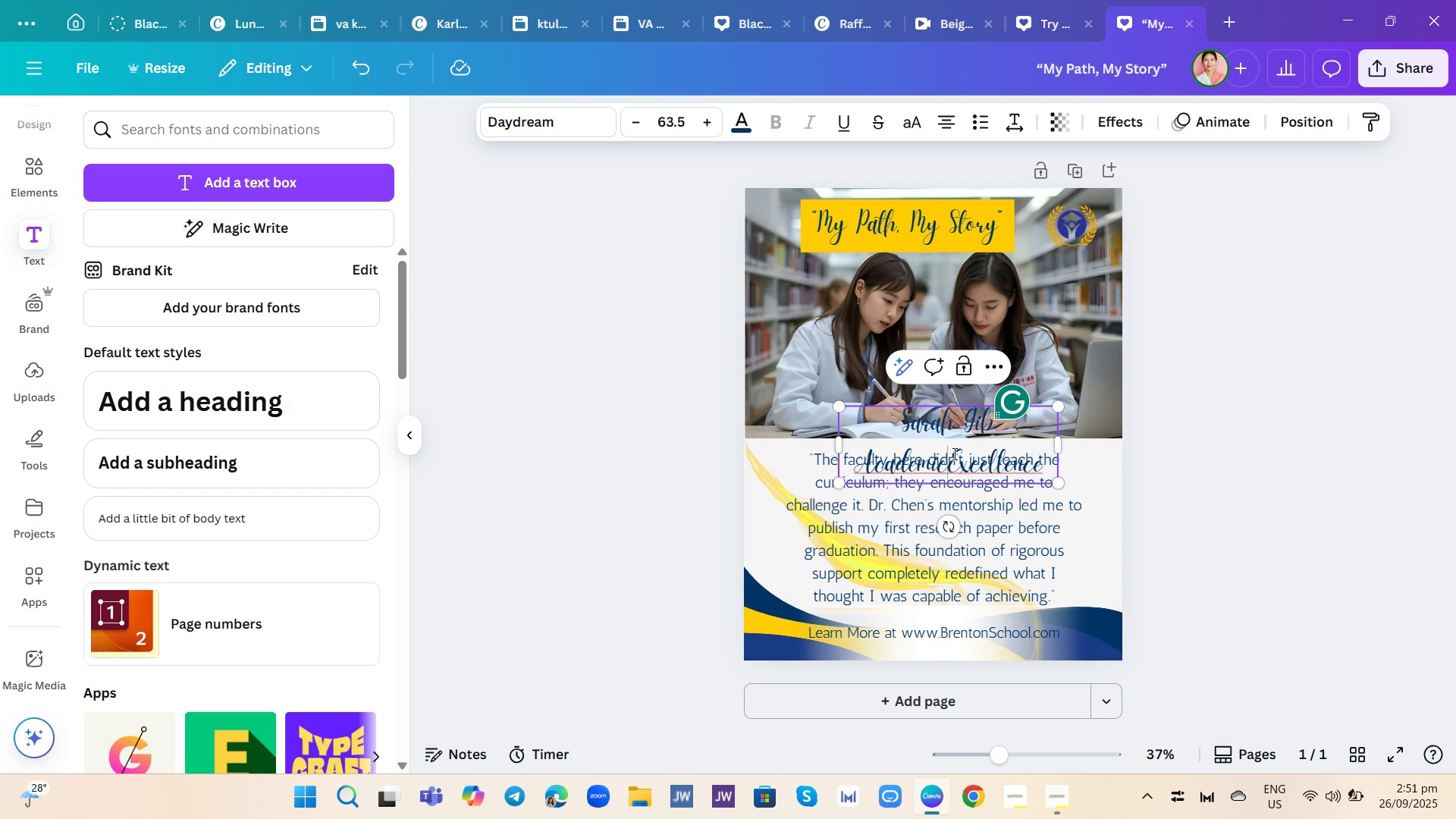 
double_click([954, 453])
 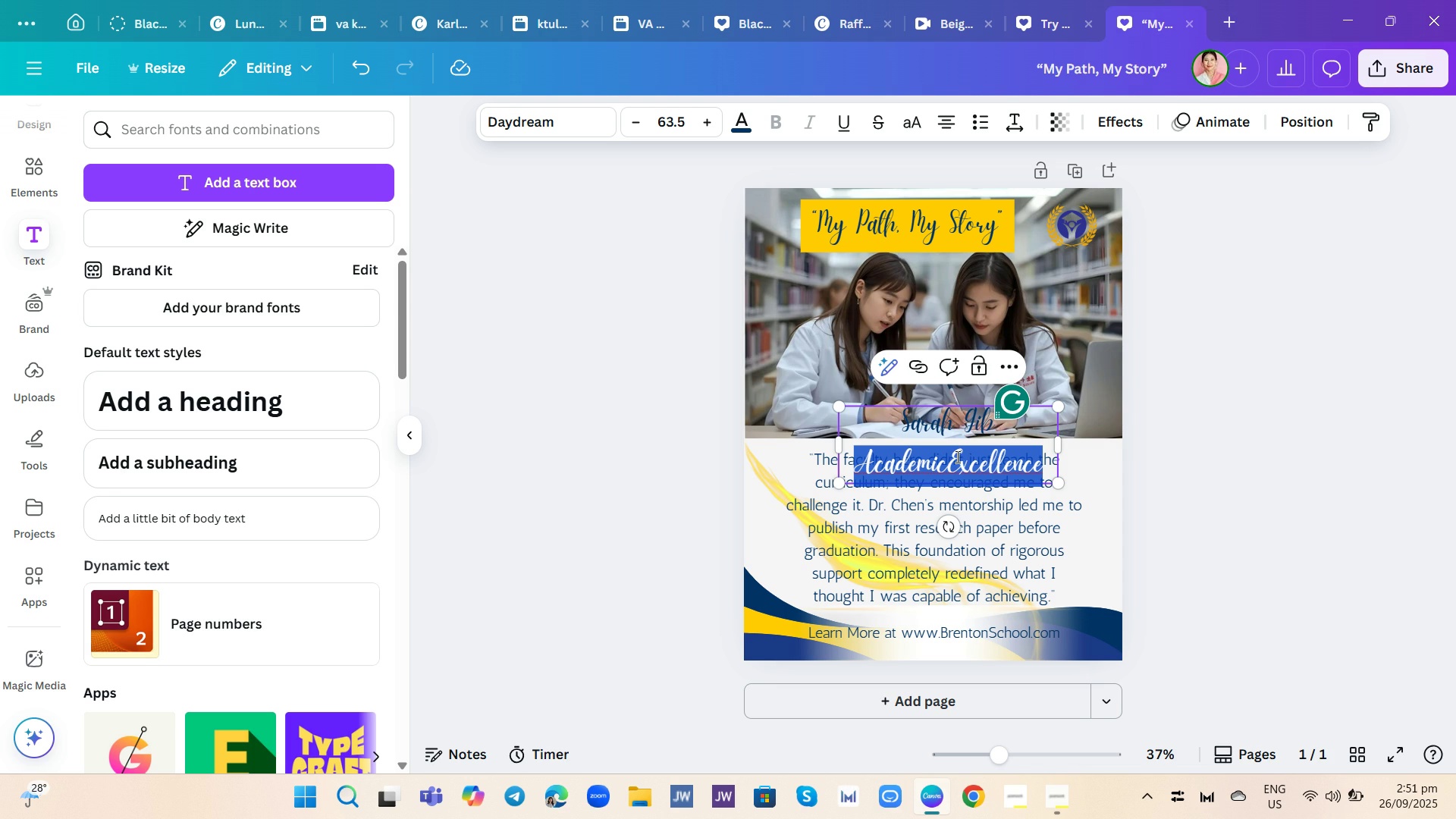 
triple_click([954, 453])
 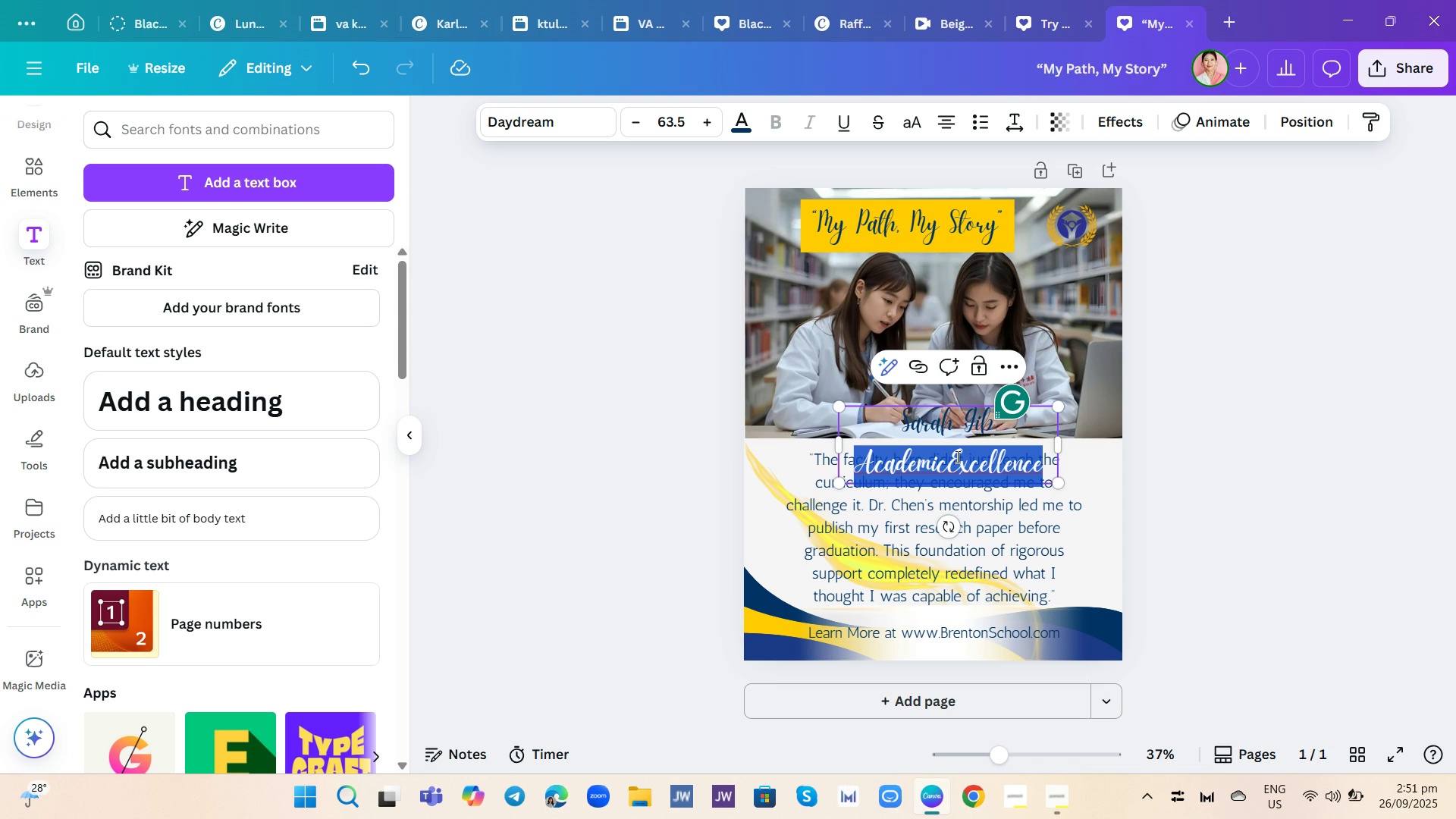 
triple_click([954, 453])
 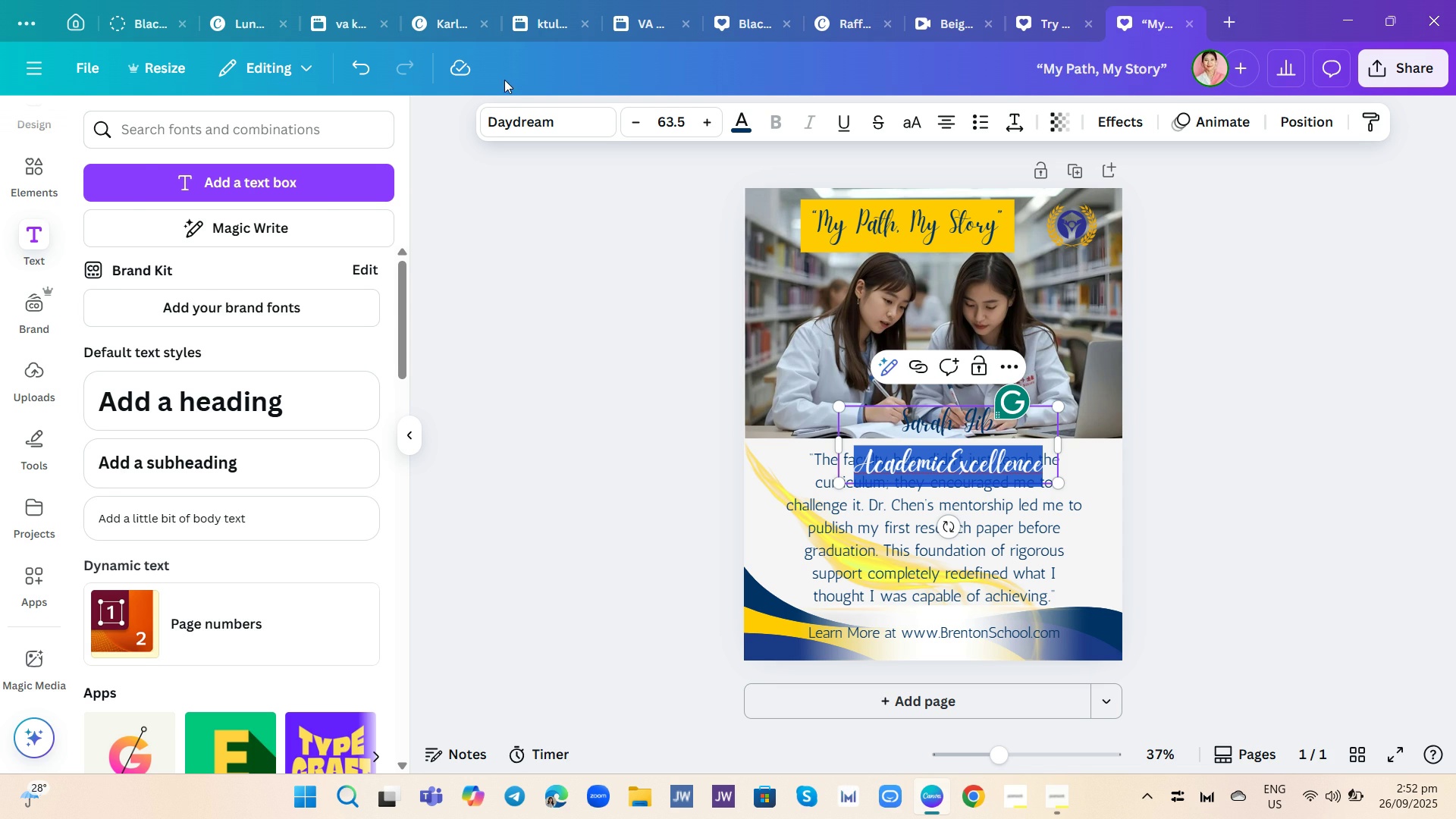 
left_click([521, 124])
 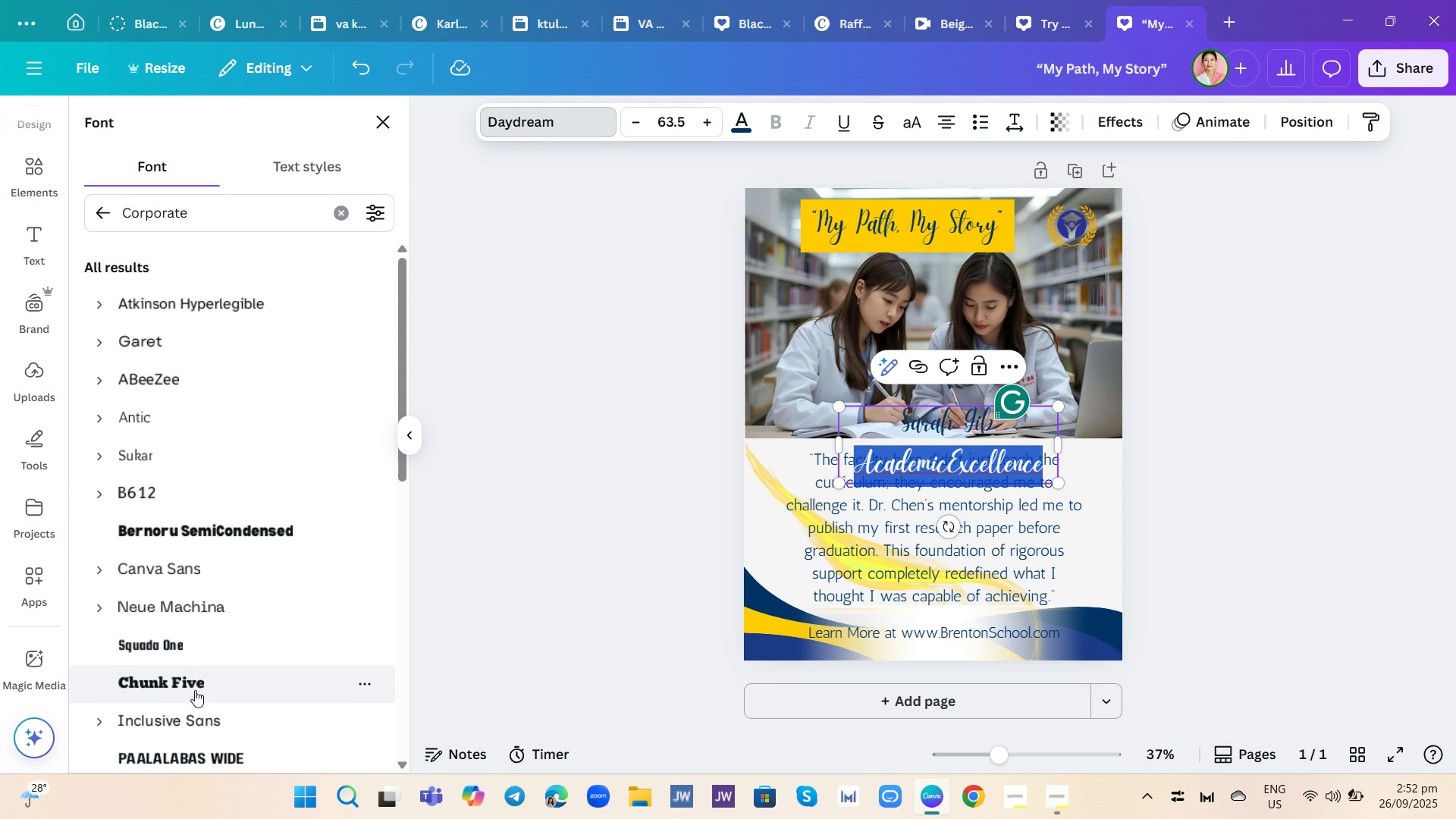 
mouse_move([239, 741])
 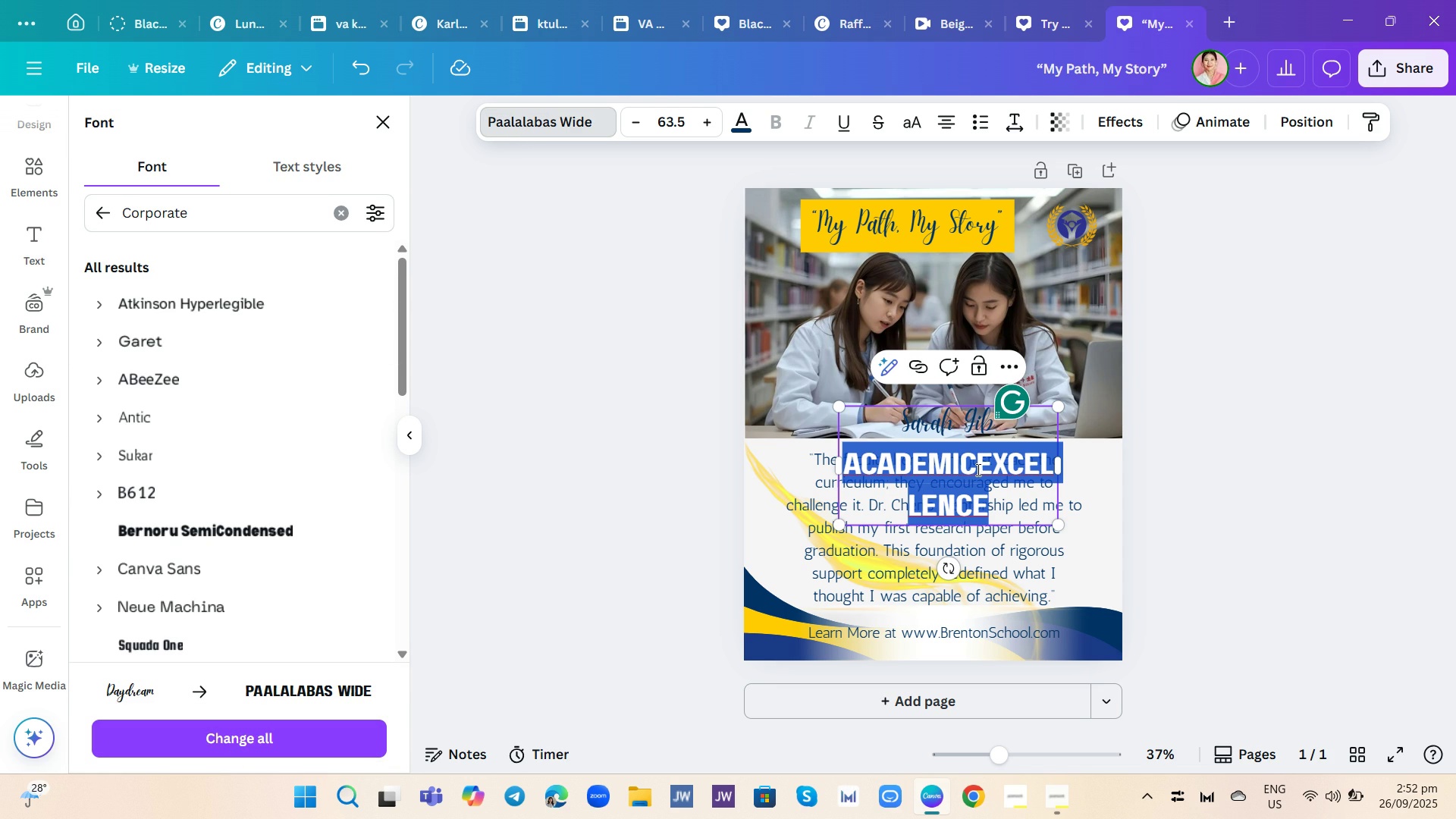 
left_click([977, 469])
 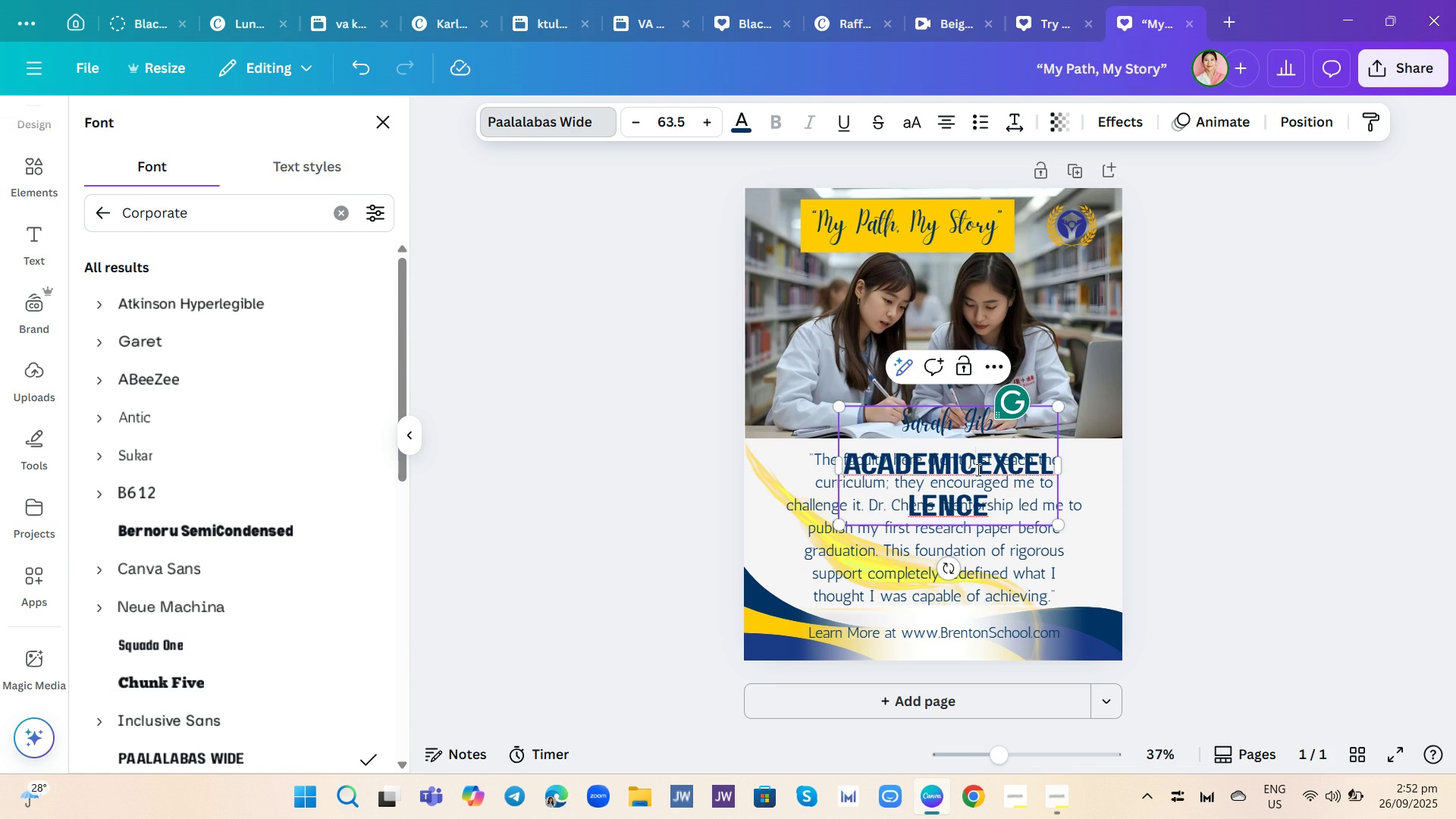 
key(Space)
 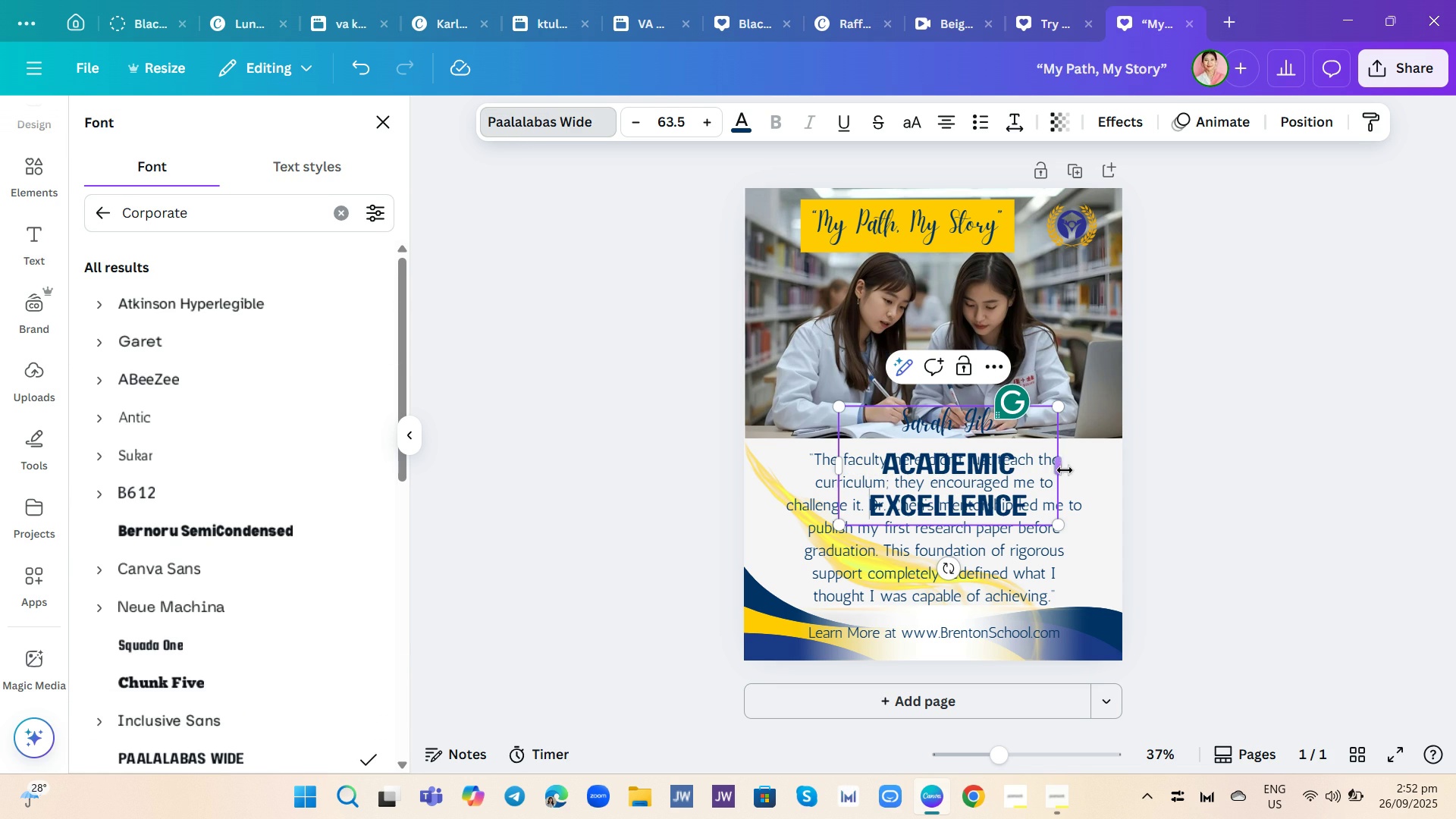 
left_click_drag(start_coordinate=[1059, 468], to_coordinate=[1055, 466])
 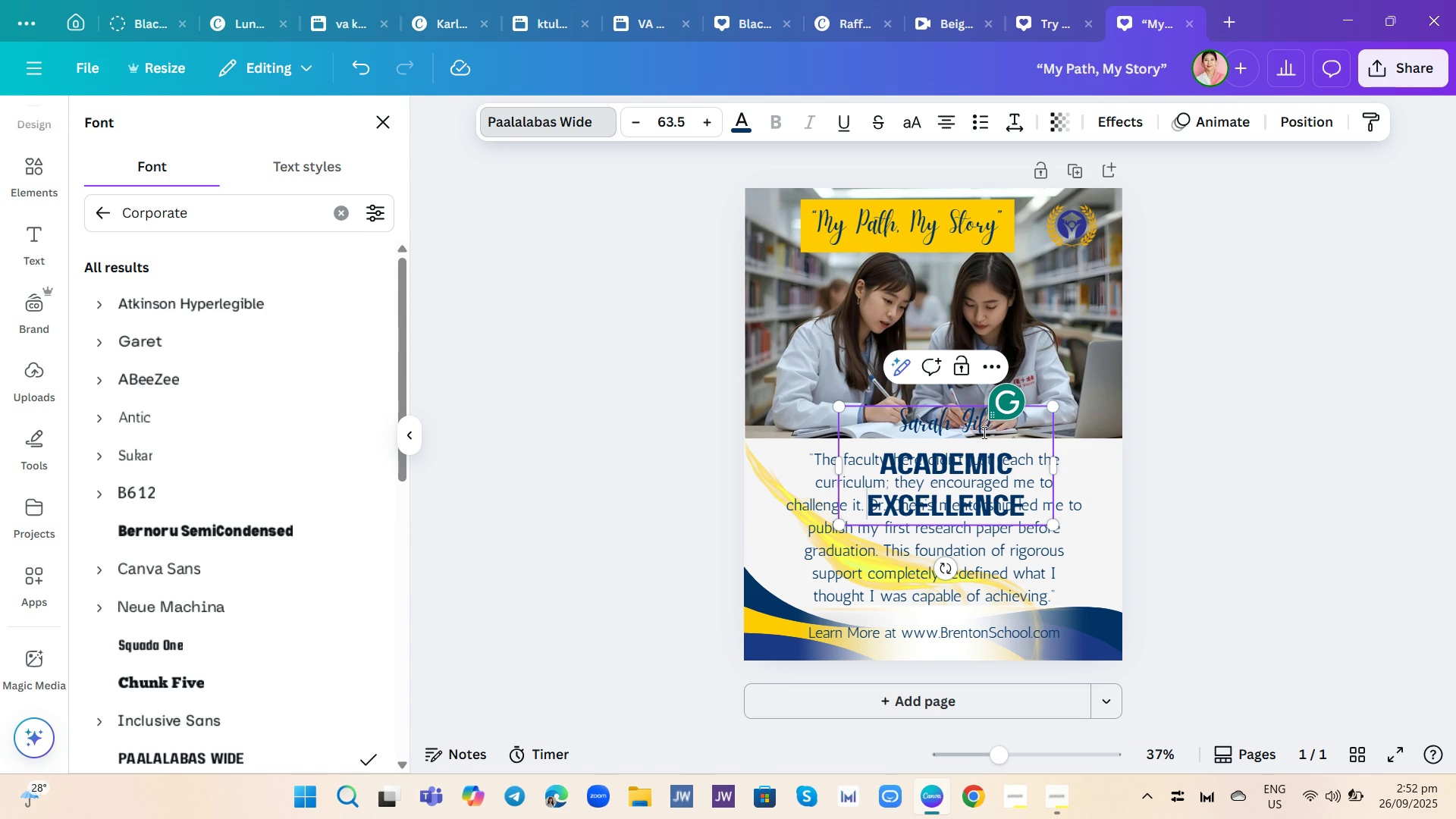 
left_click([983, 432])
 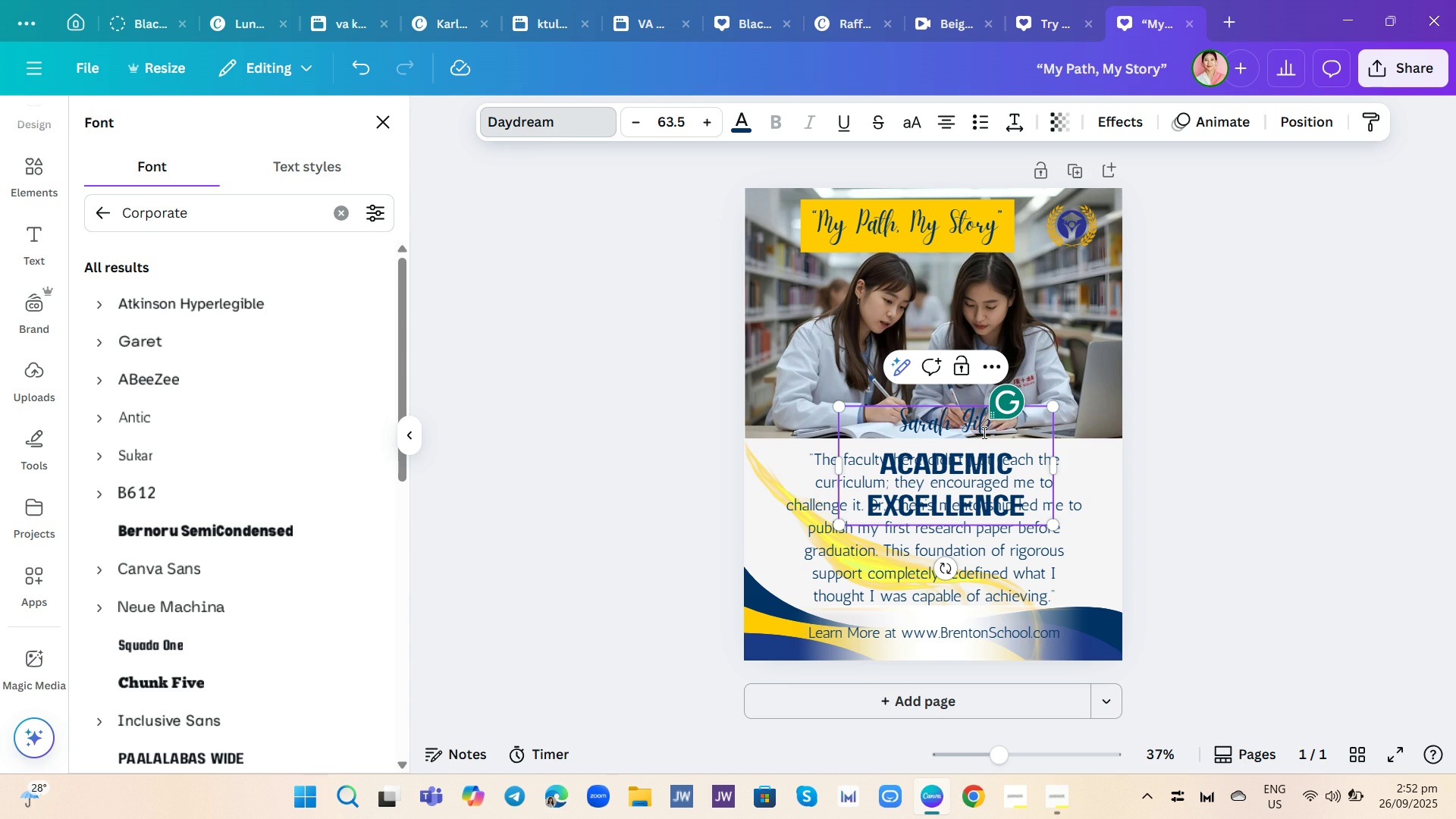 
left_click([983, 432])
 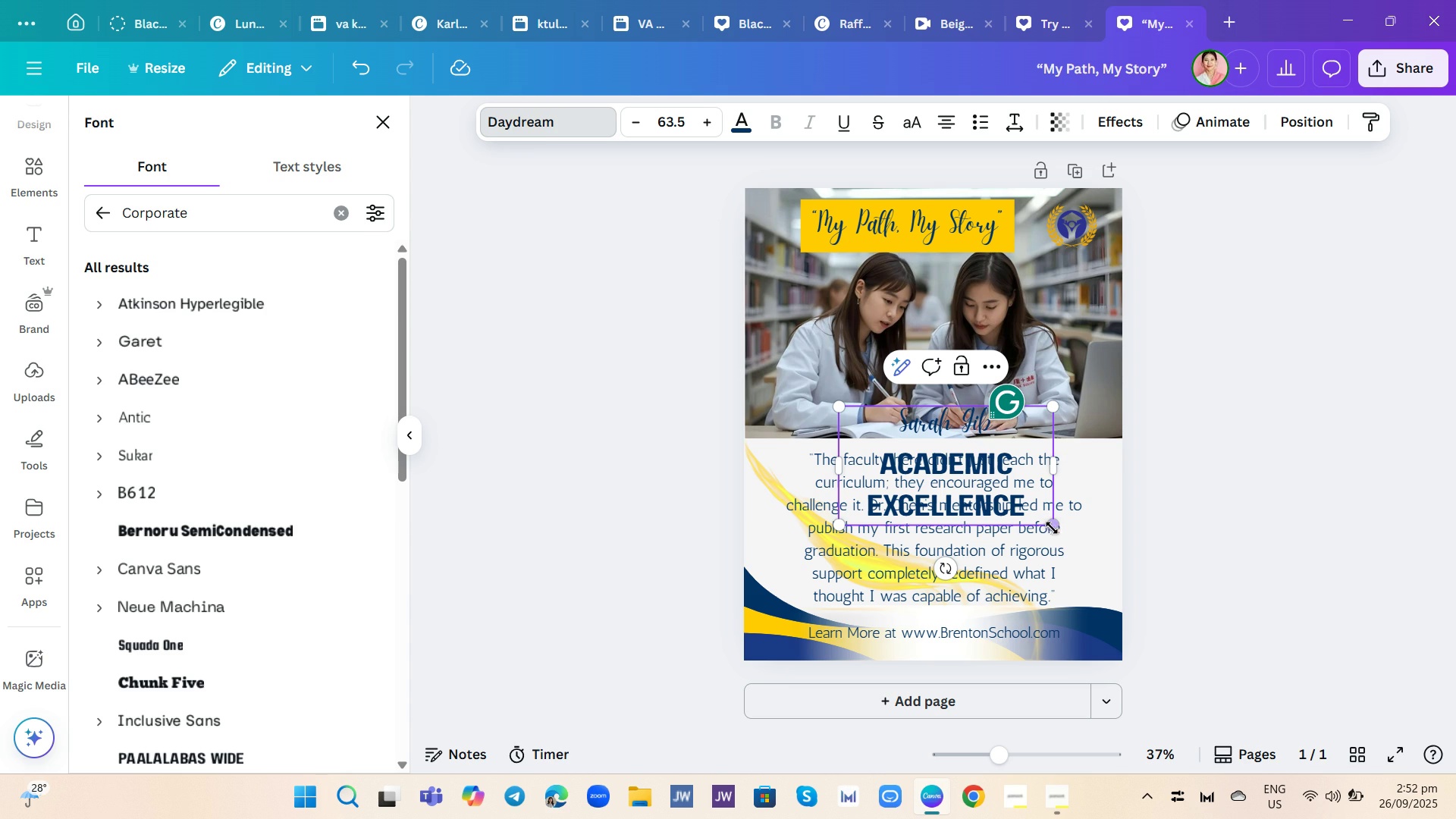 
left_click_drag(start_coordinate=[1056, 526], to_coordinate=[947, 451])
 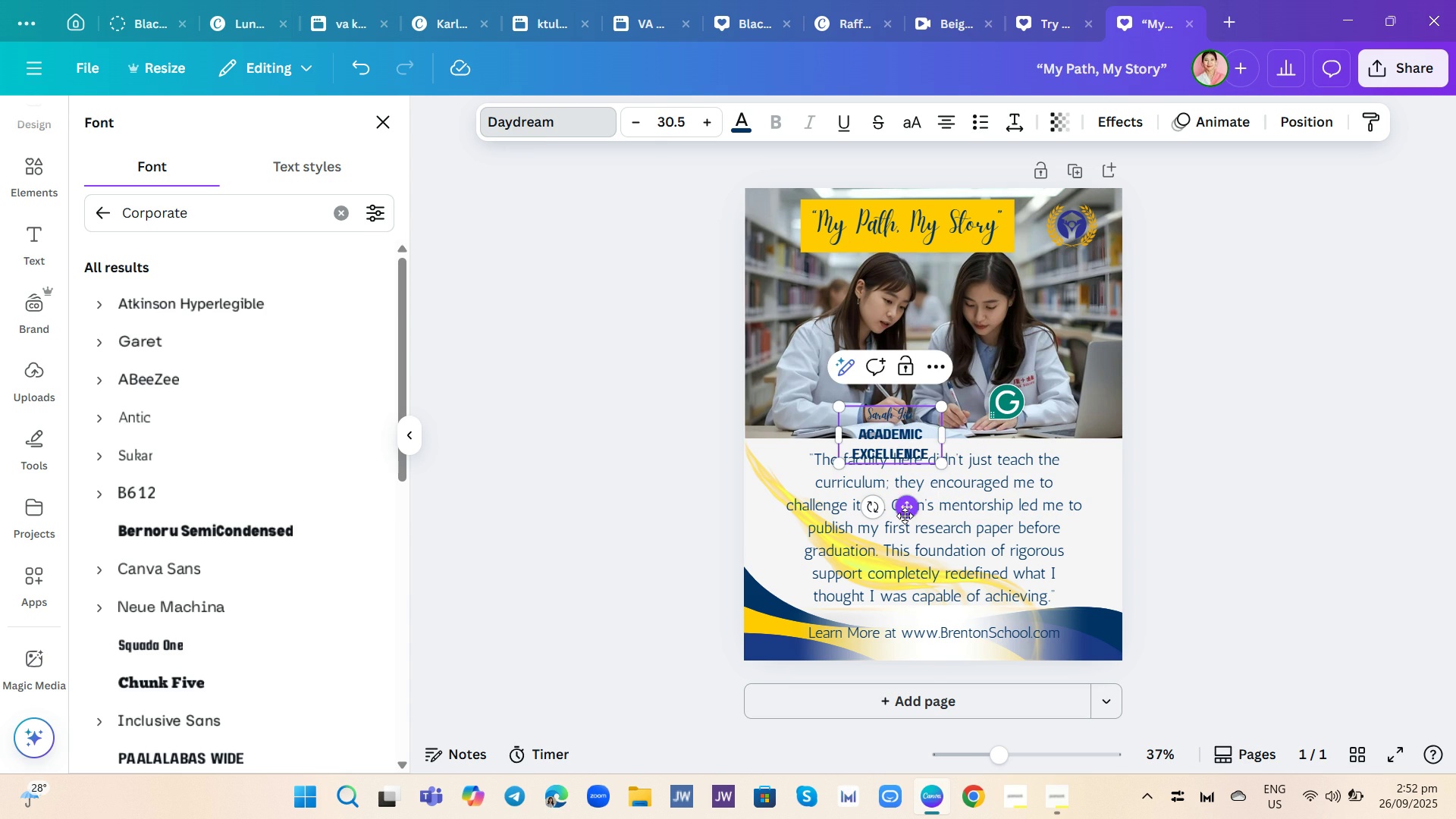 
left_click_drag(start_coordinate=[905, 516], to_coordinate=[830, 480])
 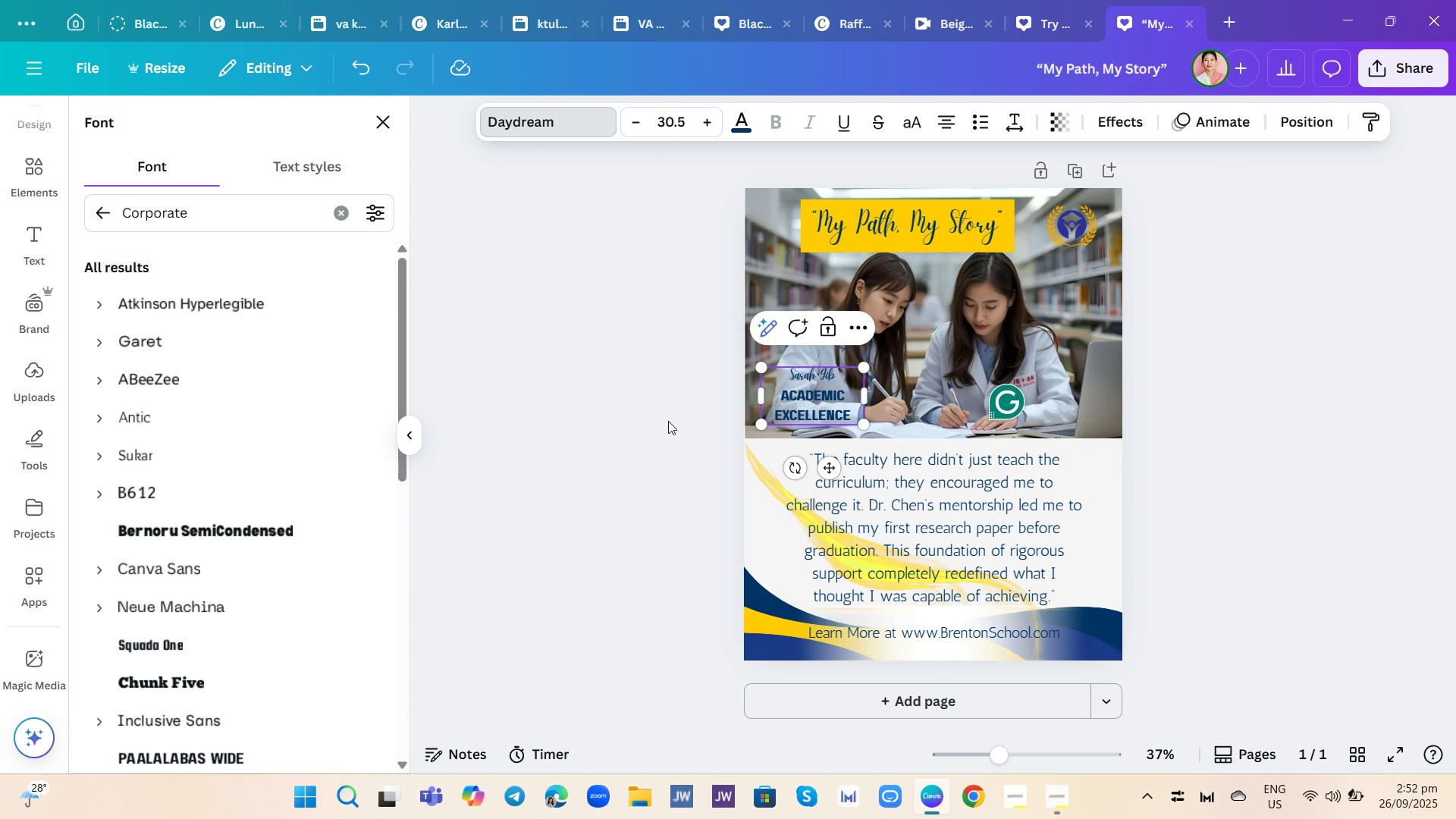 
left_click([668, 421])
 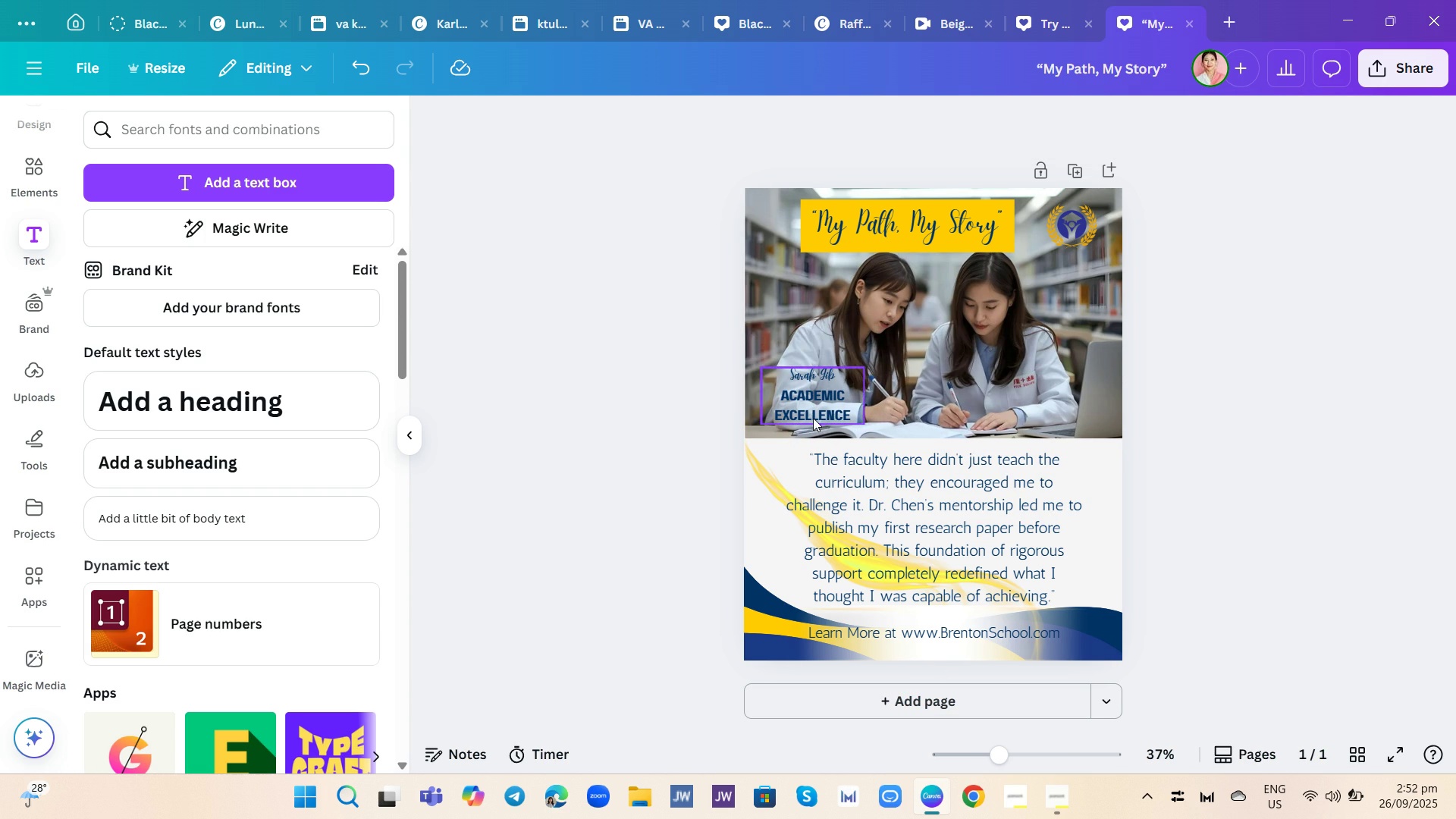 
left_click([817, 417])
 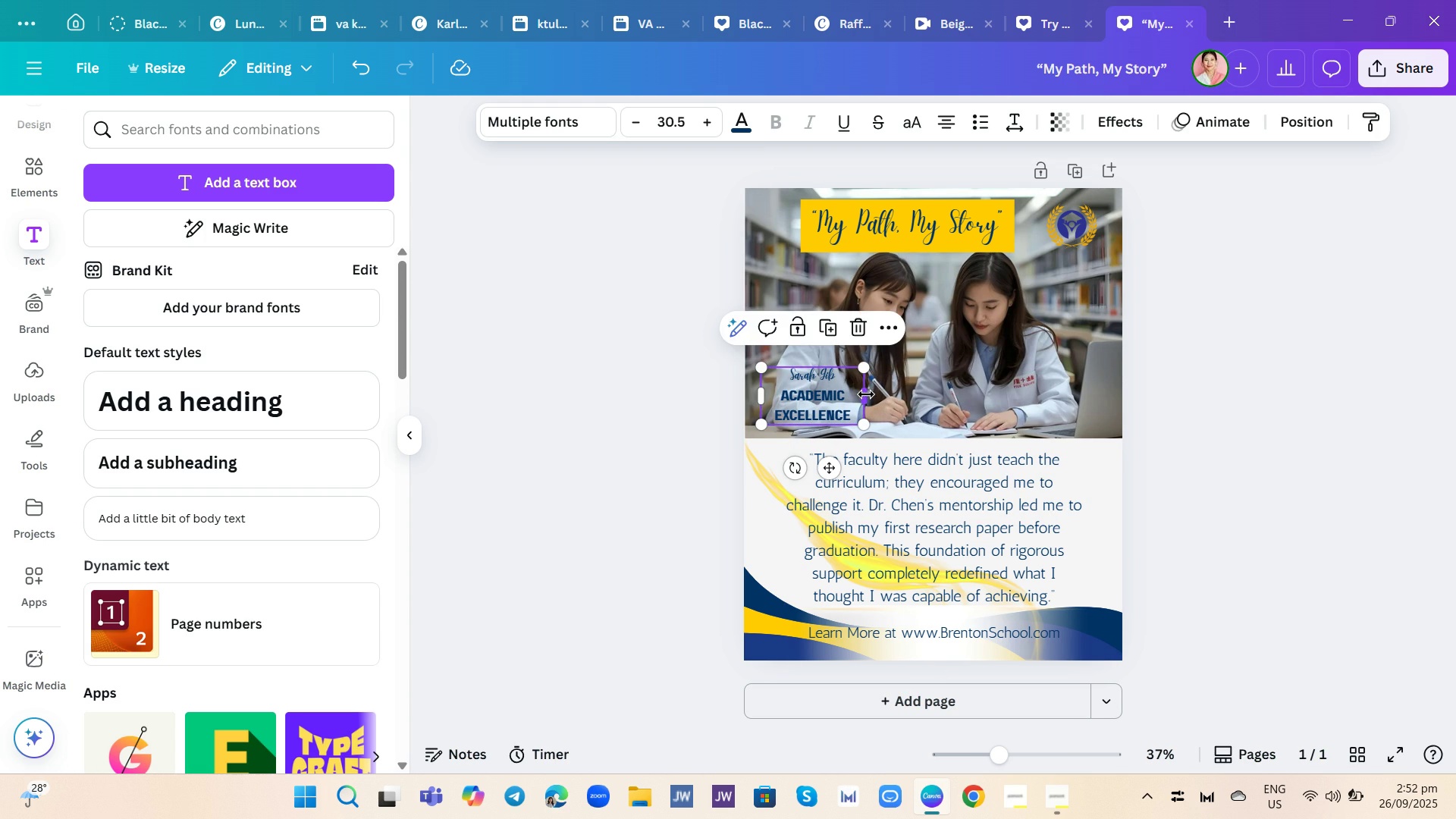 
left_click_drag(start_coordinate=[865, 394], to_coordinate=[919, 412])
 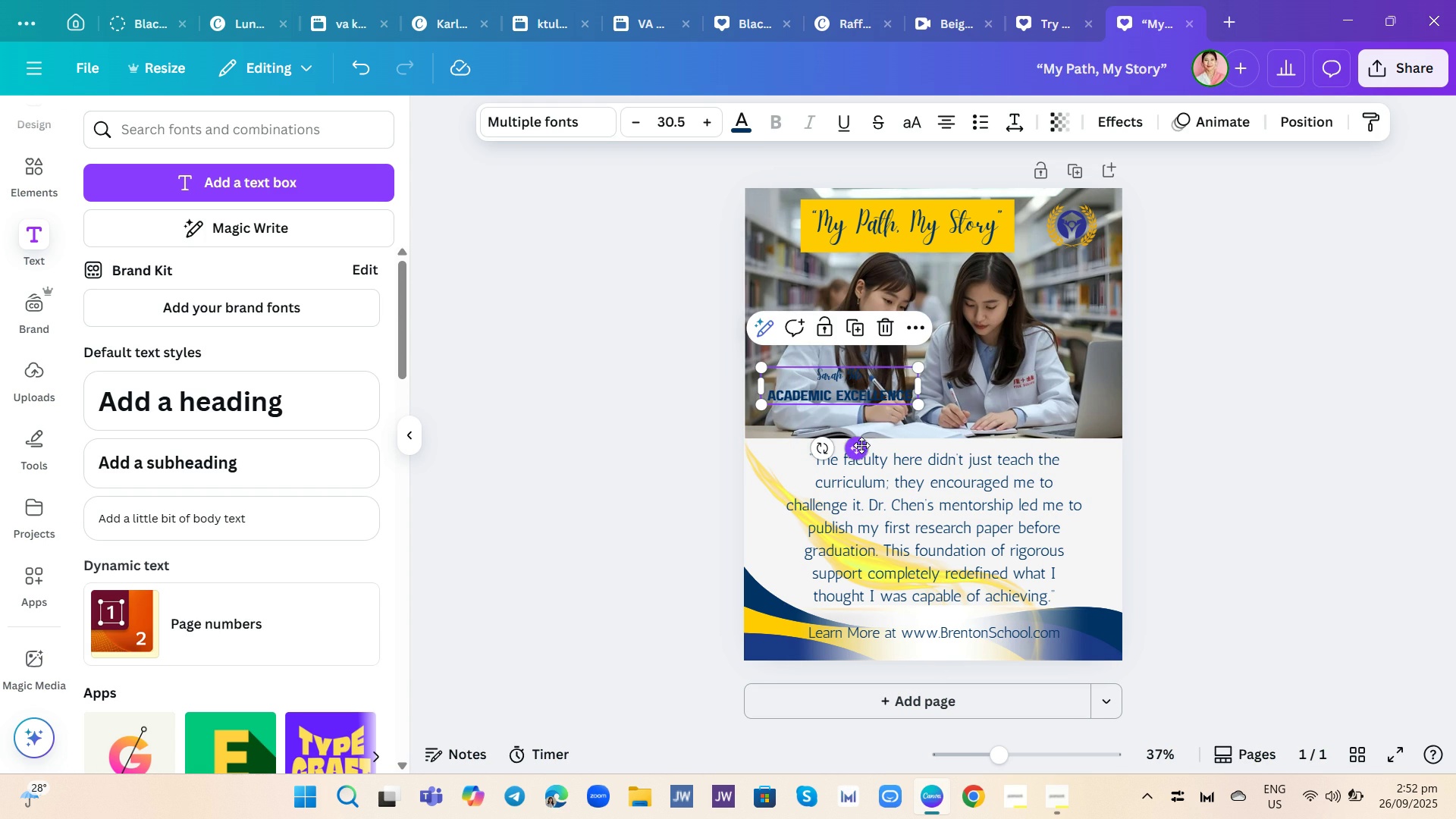 
left_click_drag(start_coordinate=[858, 445], to_coordinate=[852, 464])
 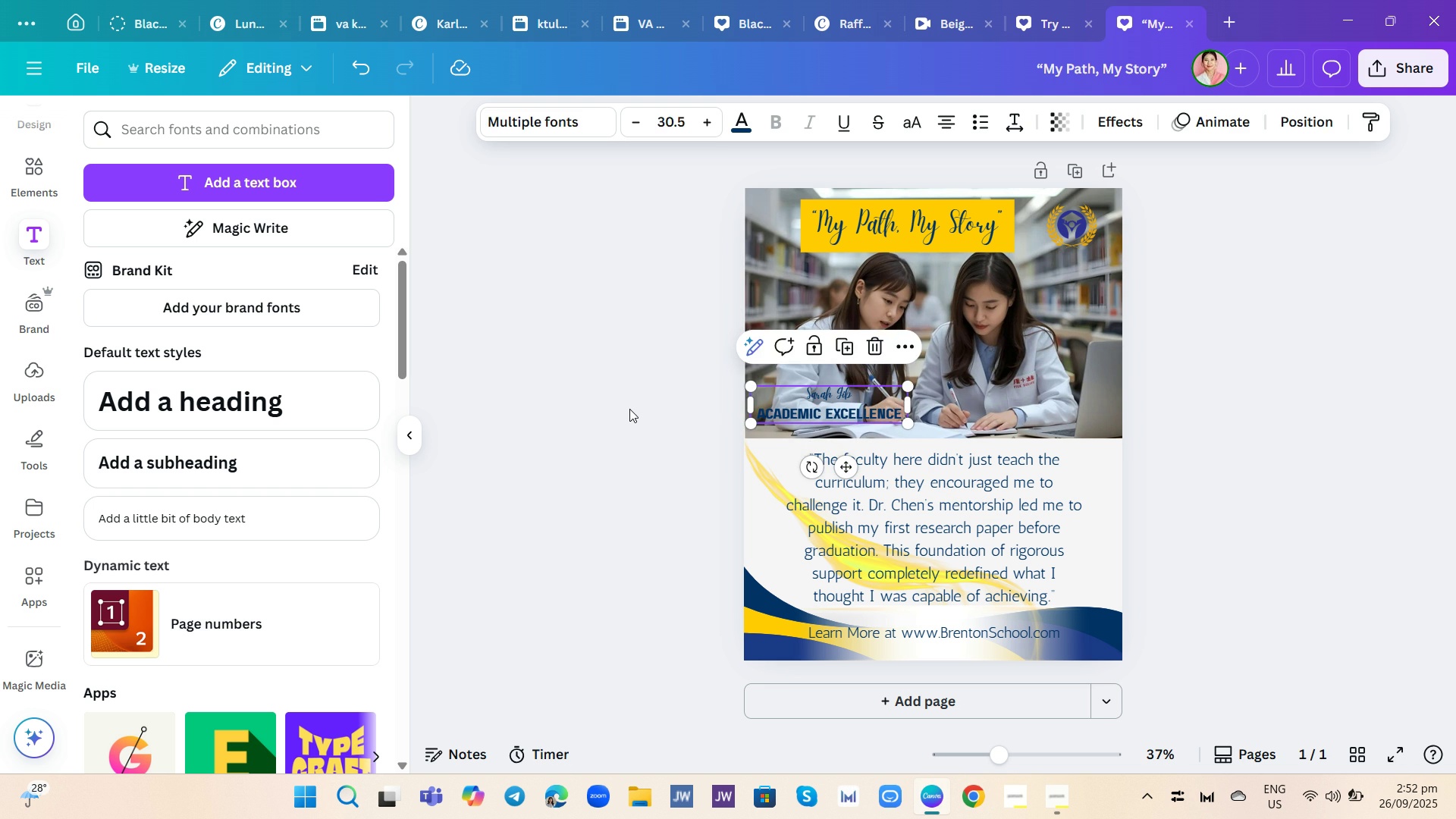 
left_click([629, 409])
 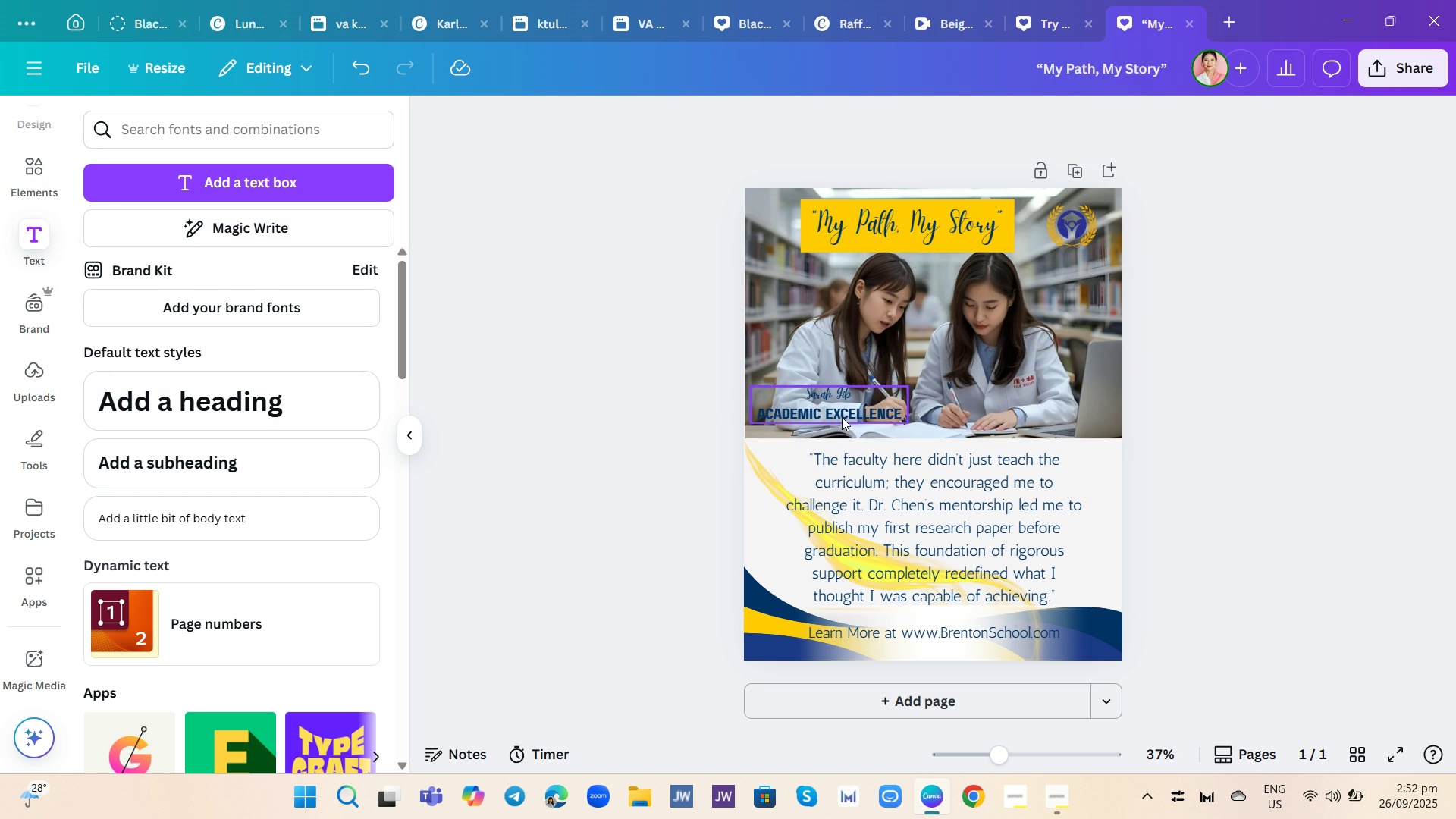 
wait(7.78)
 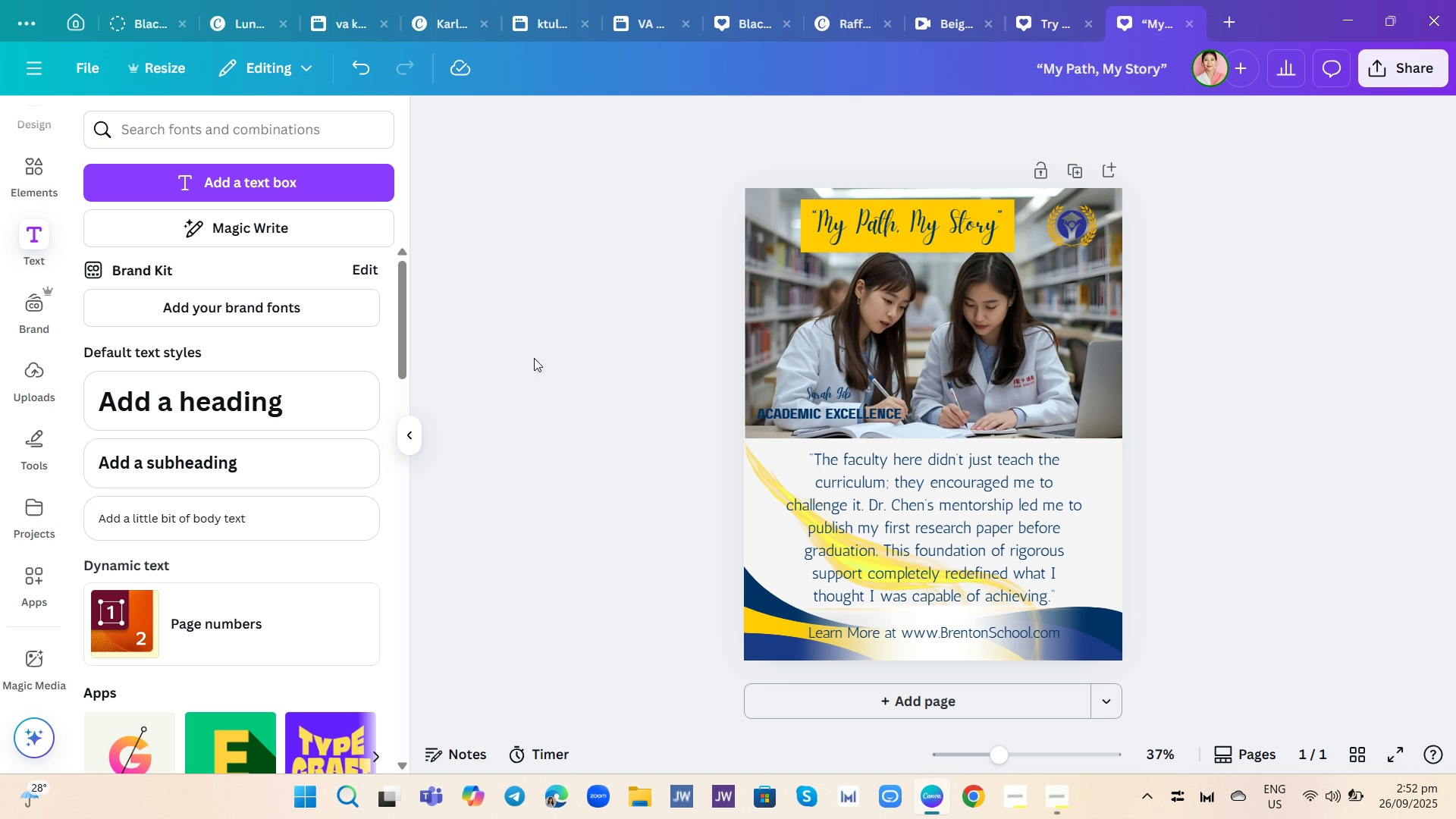 
left_click([1122, 109])
 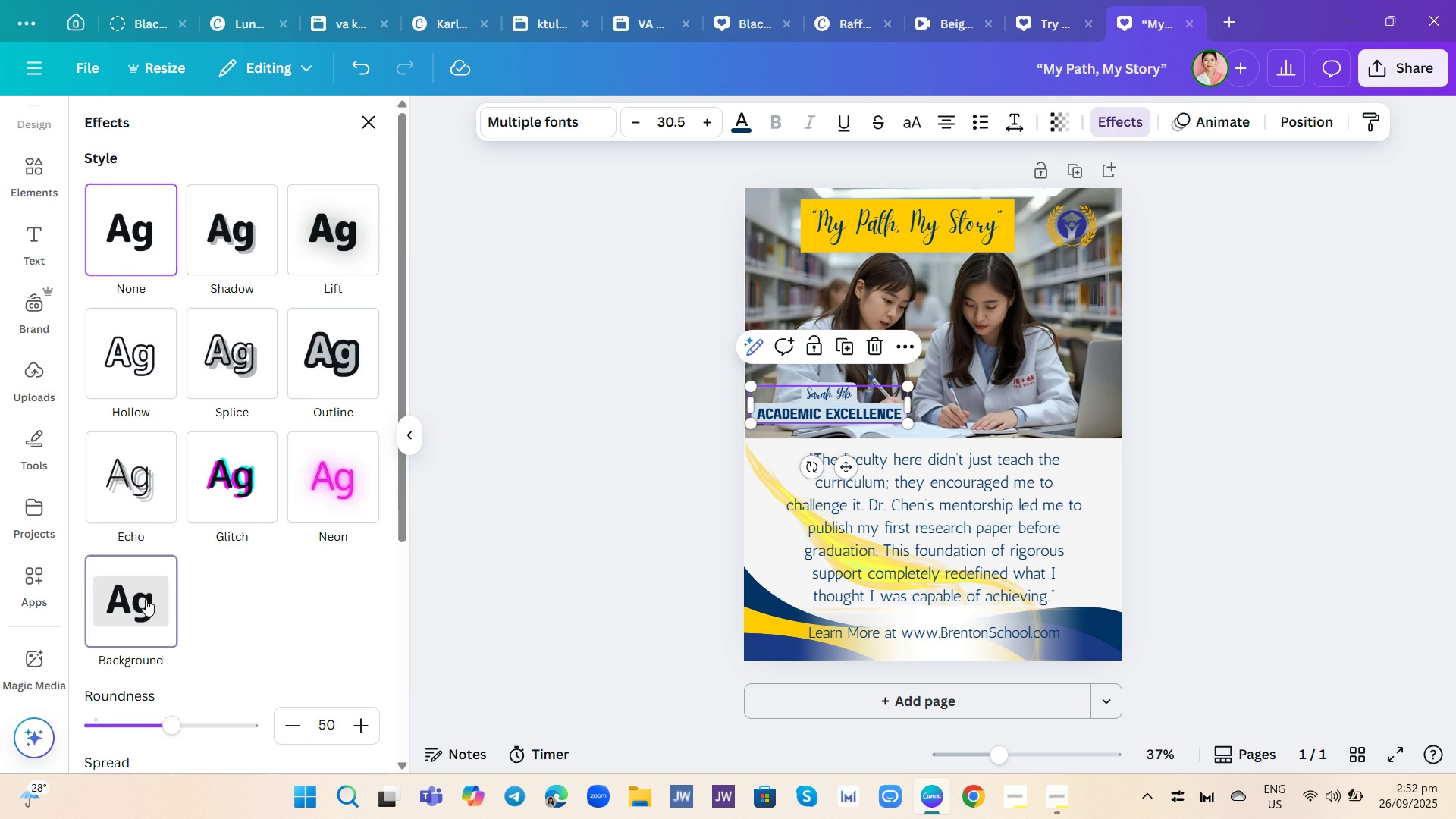 
scroll: coordinate [300, 584], scroll_direction: down, amount: 3.0
 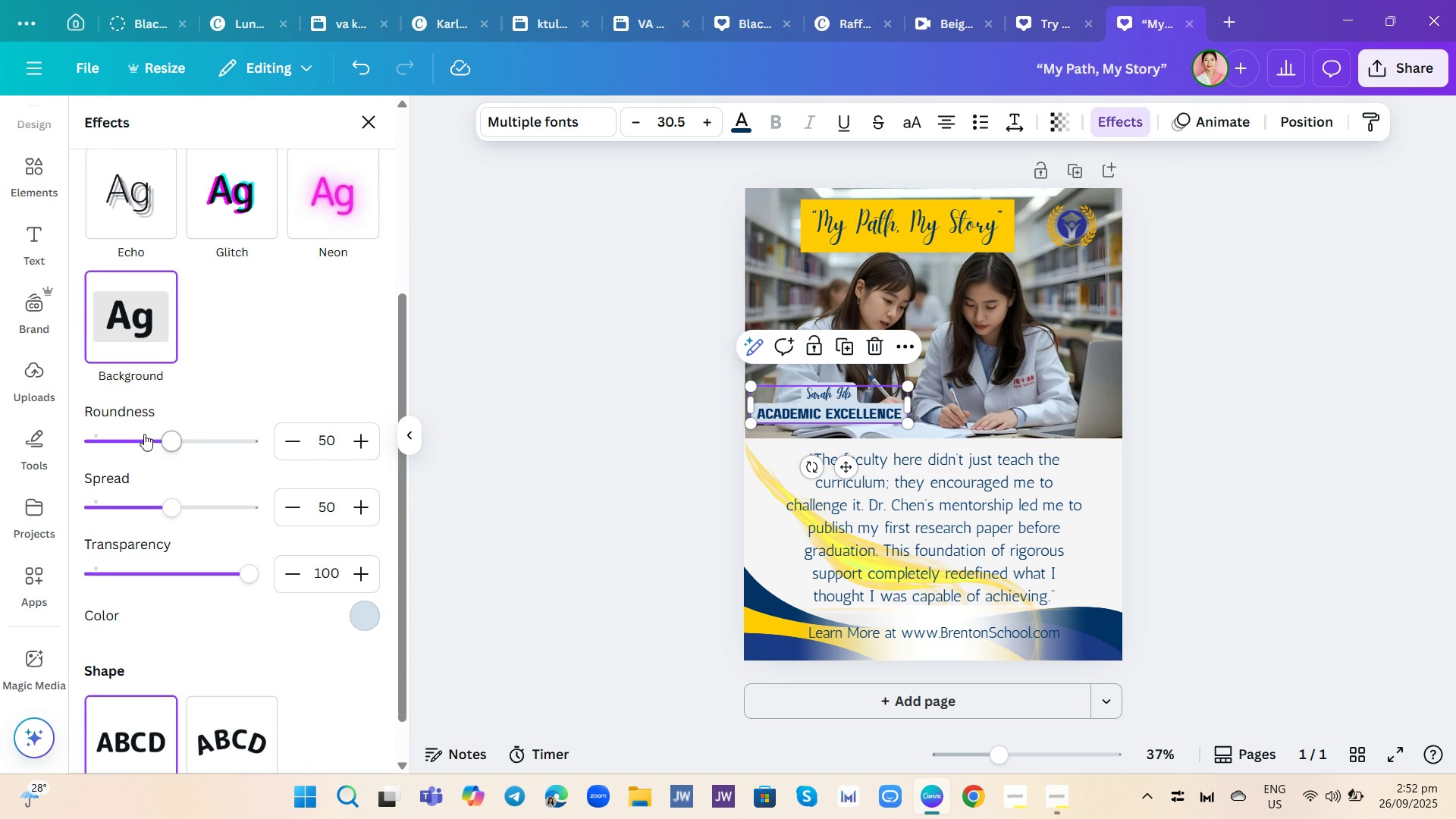 
left_click_drag(start_coordinate=[171, 441], to_coordinate=[62, 454])
 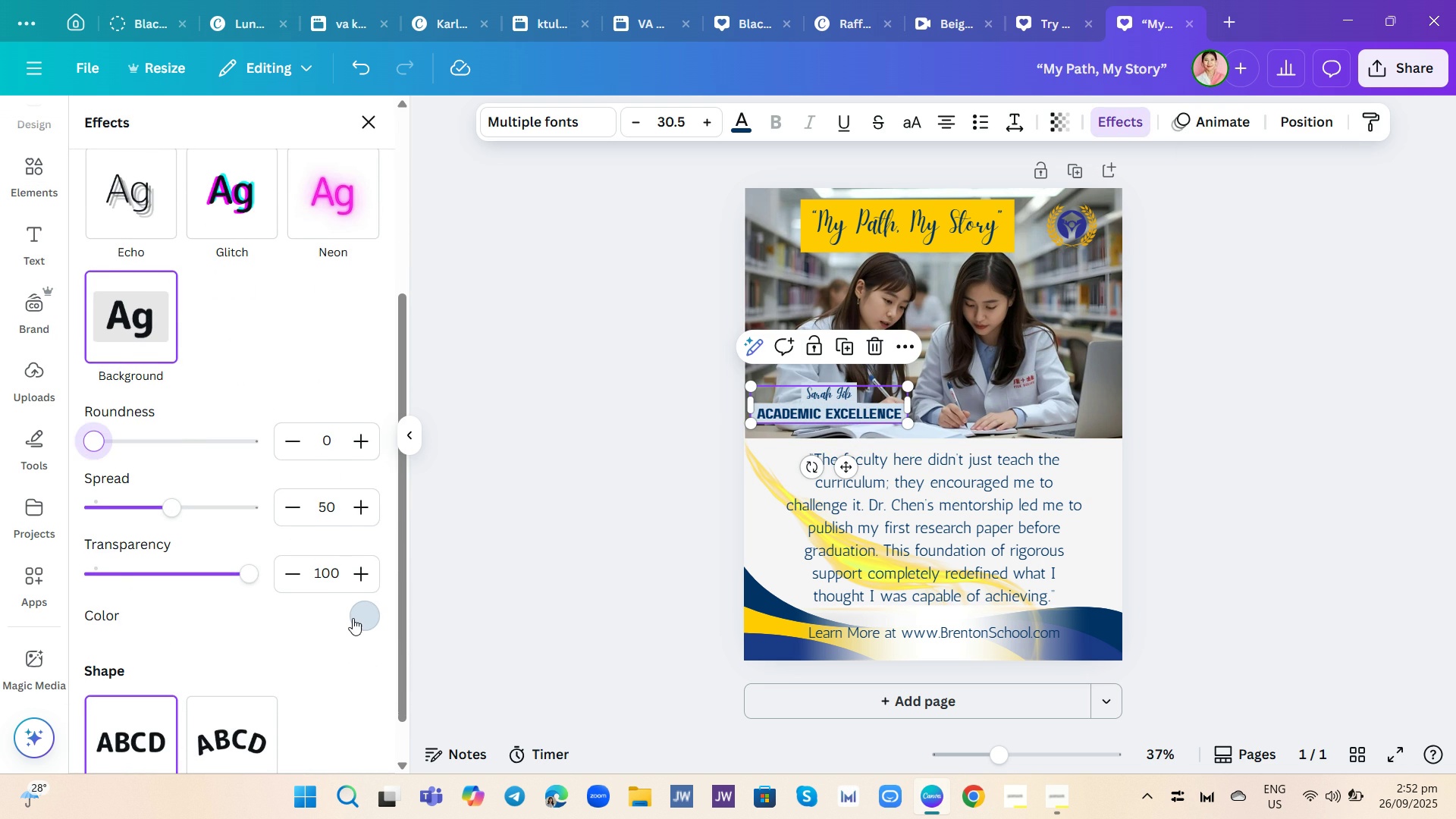 
left_click([353, 618])
 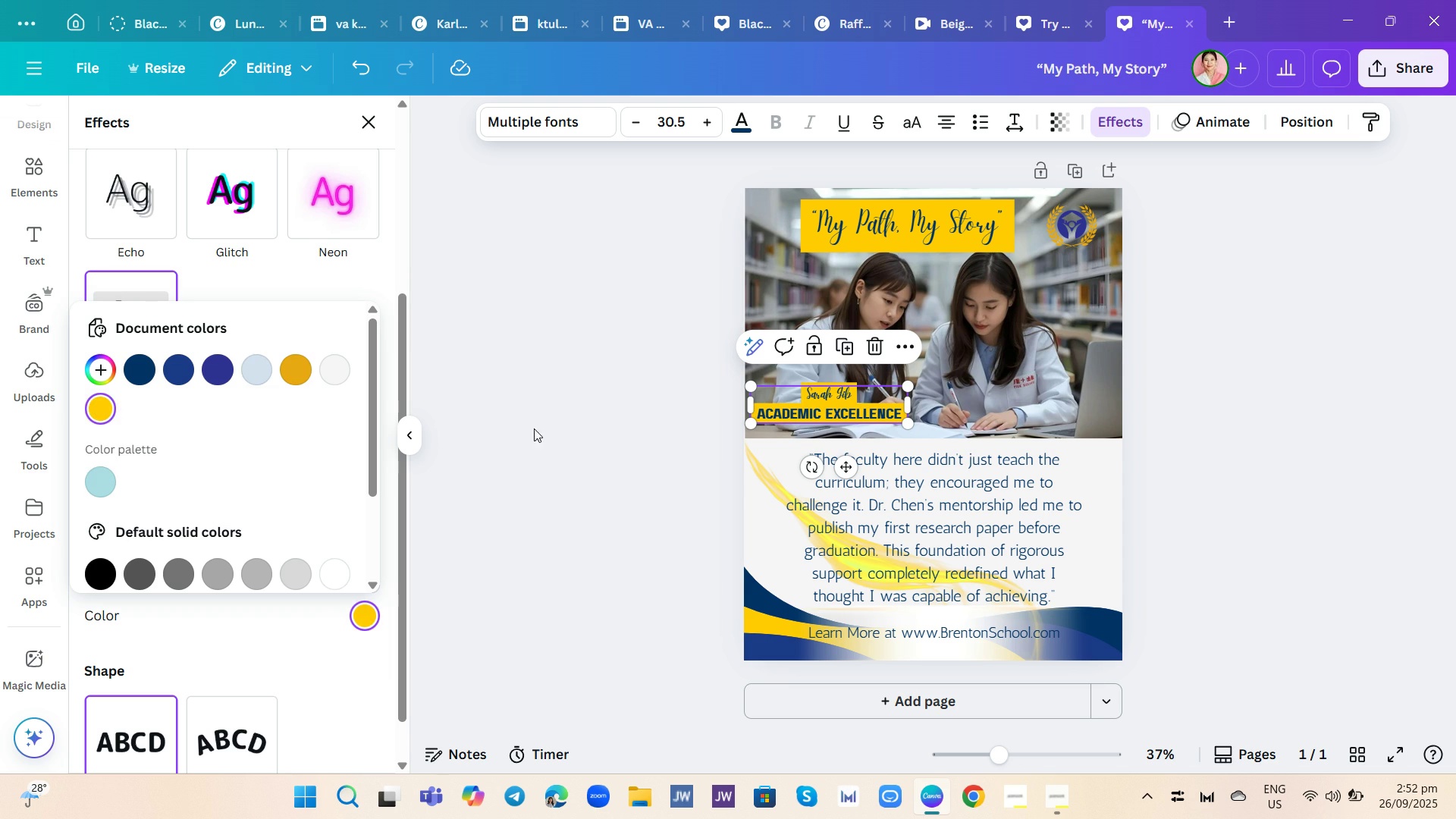 
left_click([554, 428])
 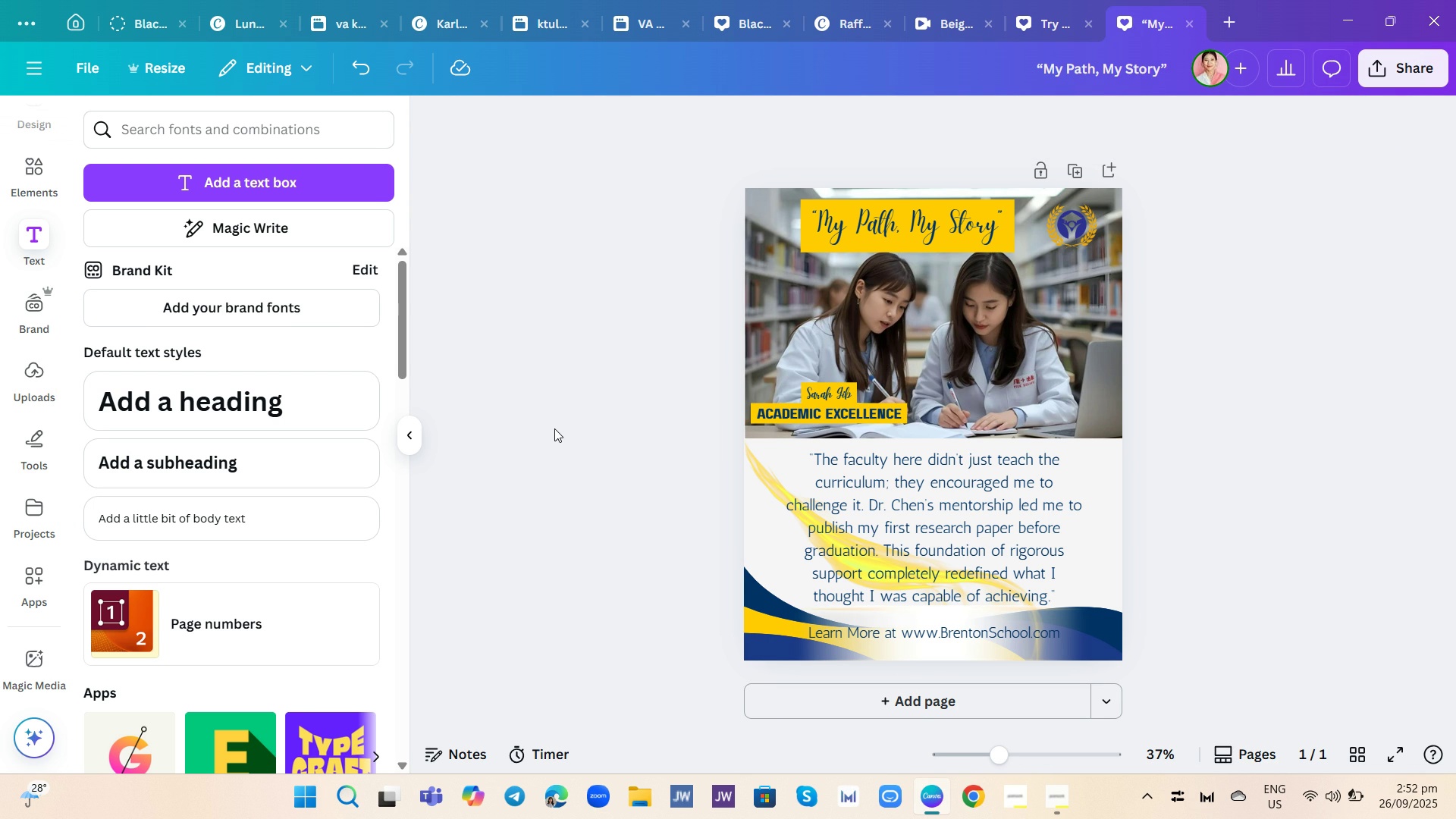 
left_click([554, 428])
 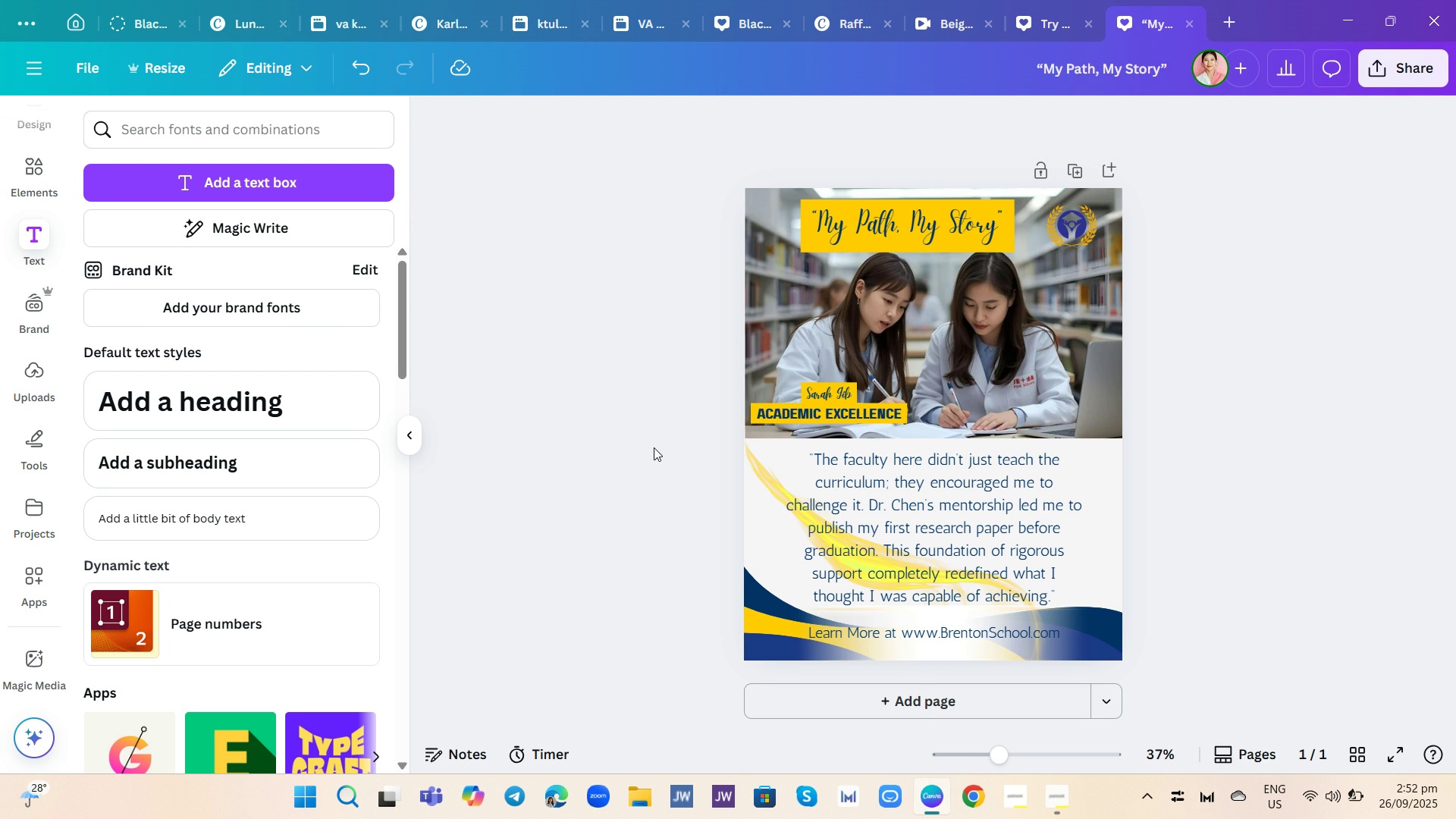 
wait(6.61)
 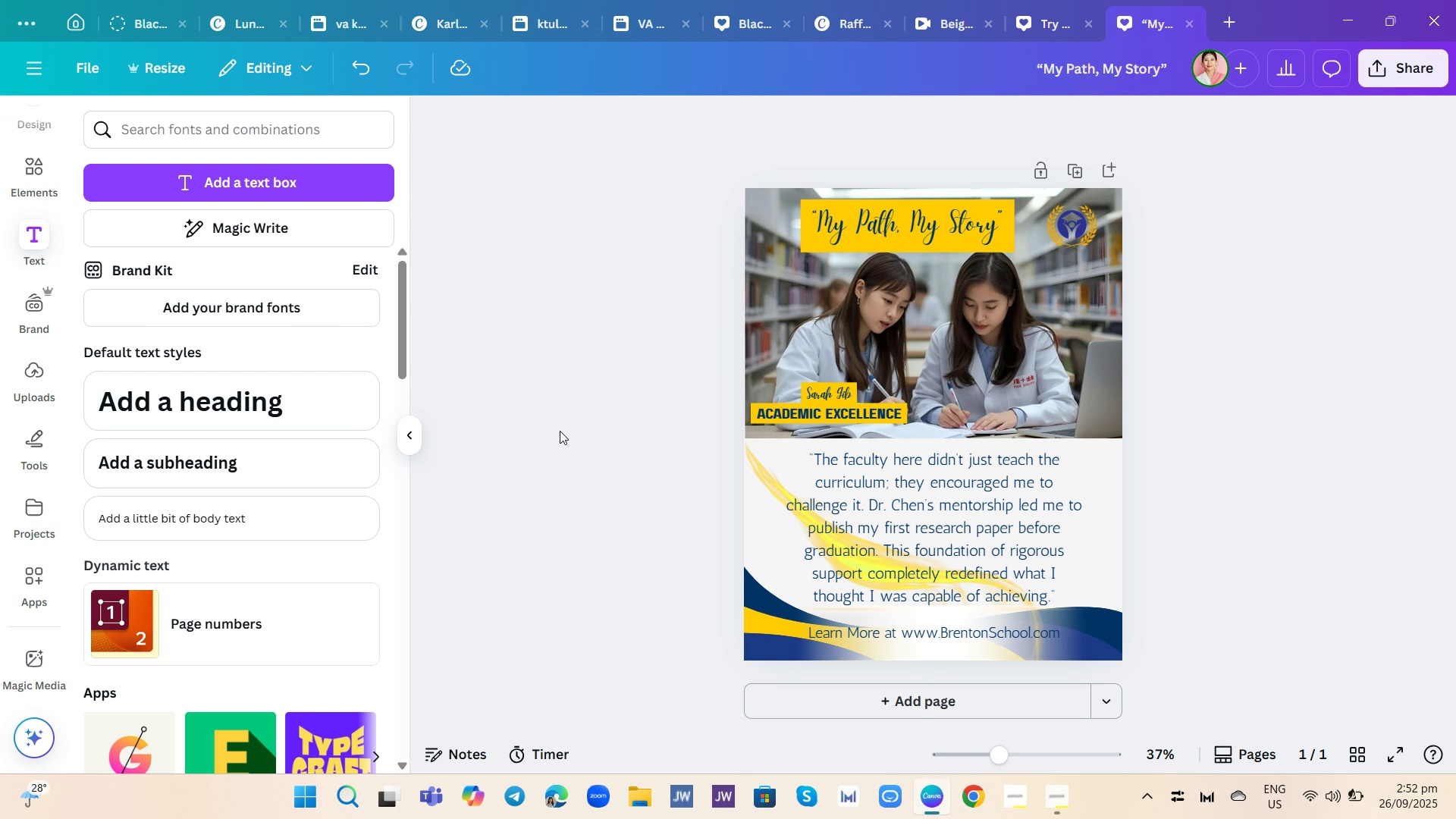 
left_click([654, 447])
 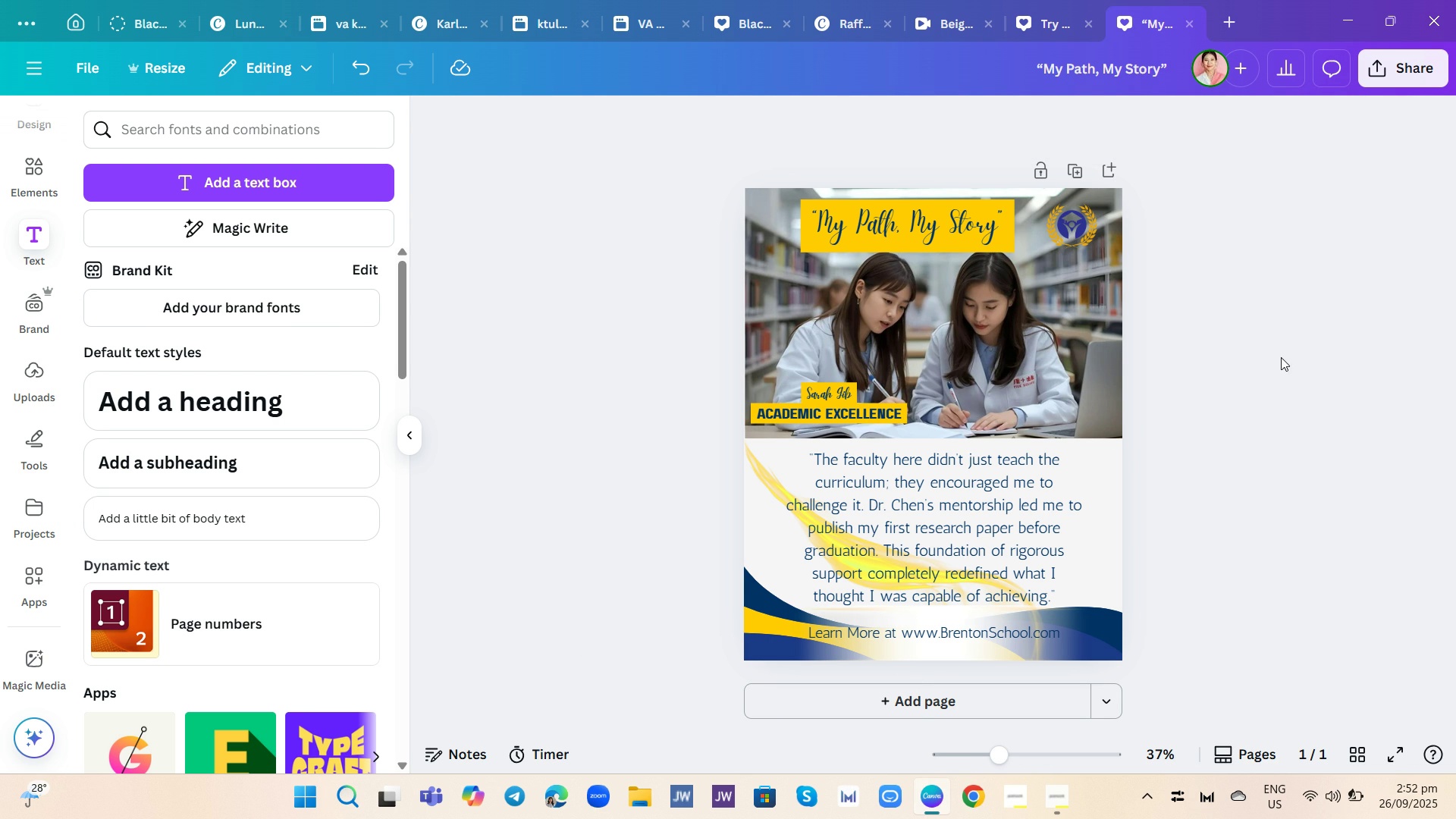 
scroll: coordinate [1279, 362], scroll_direction: down, amount: 1.0
 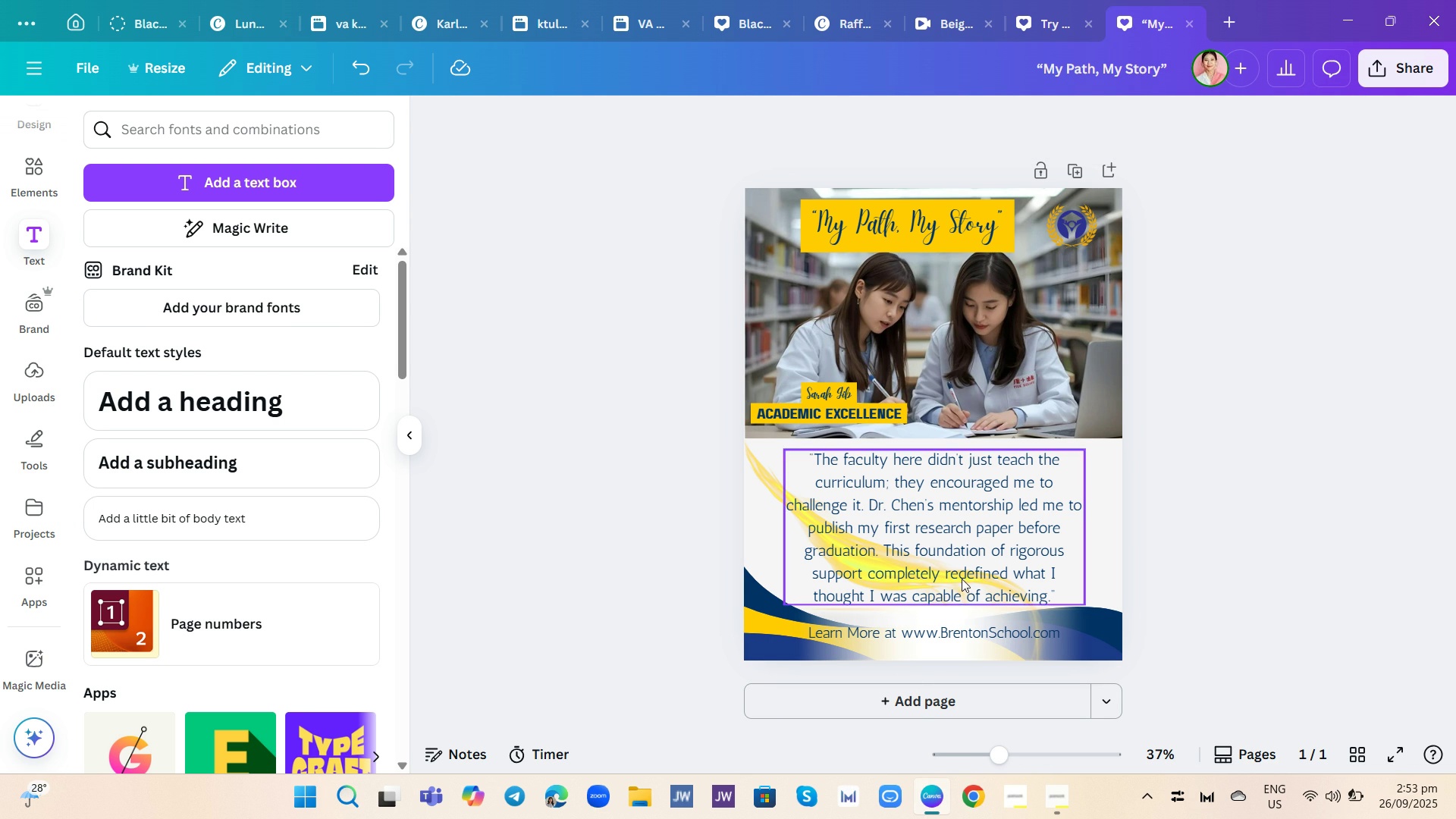 
wait(7.53)
 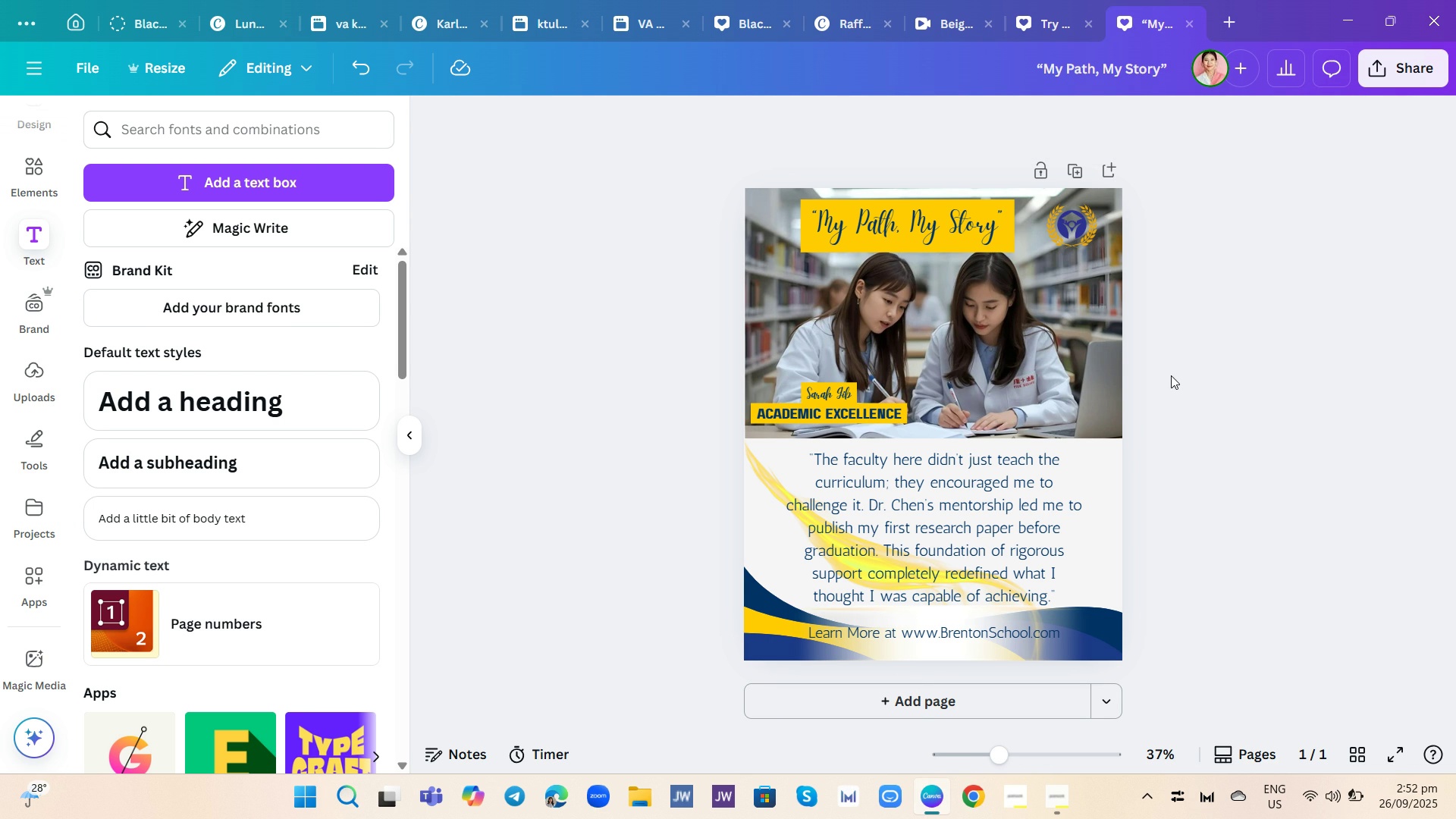 
left_click([860, 638])
 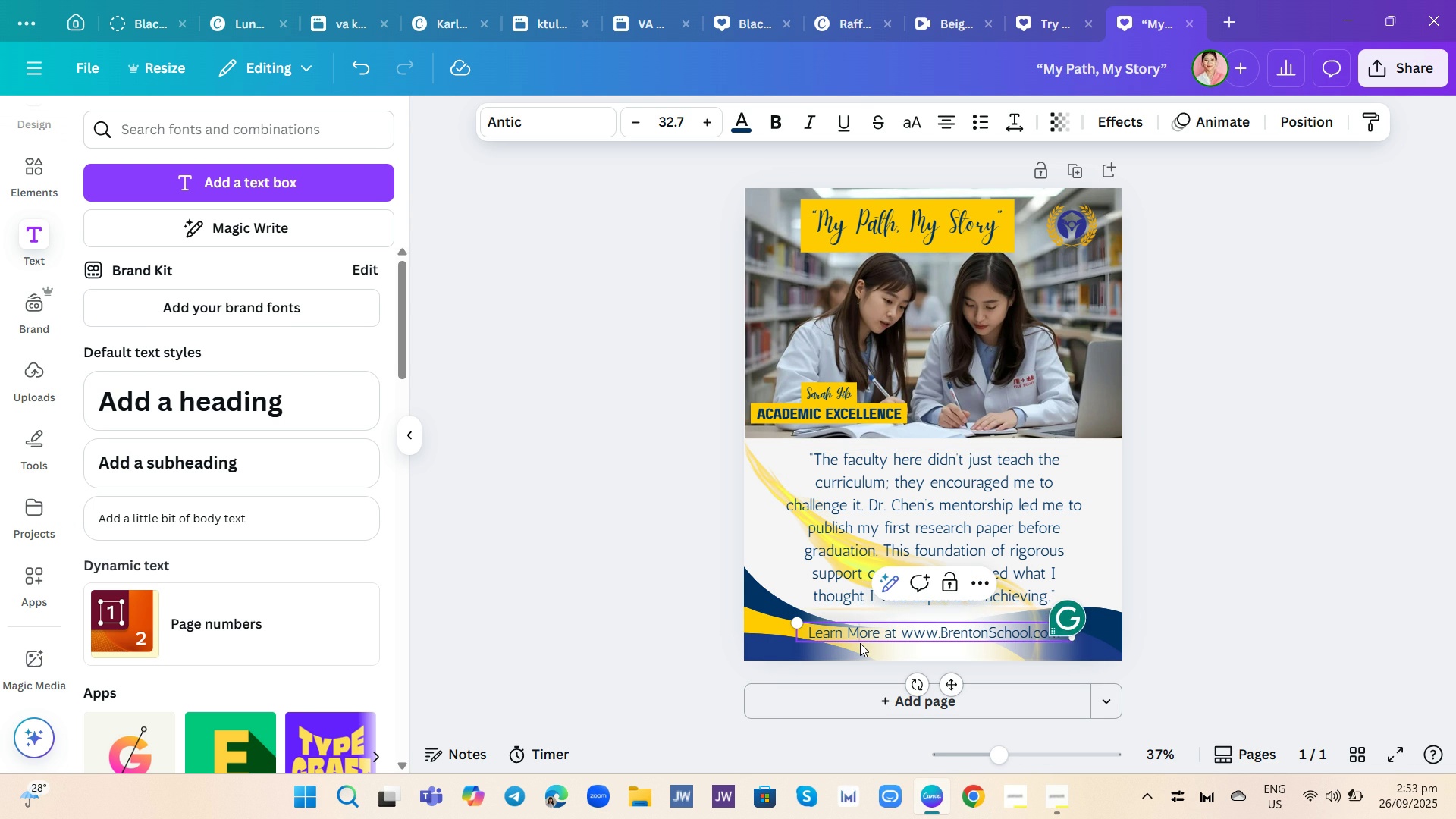 
key(Backspace)
 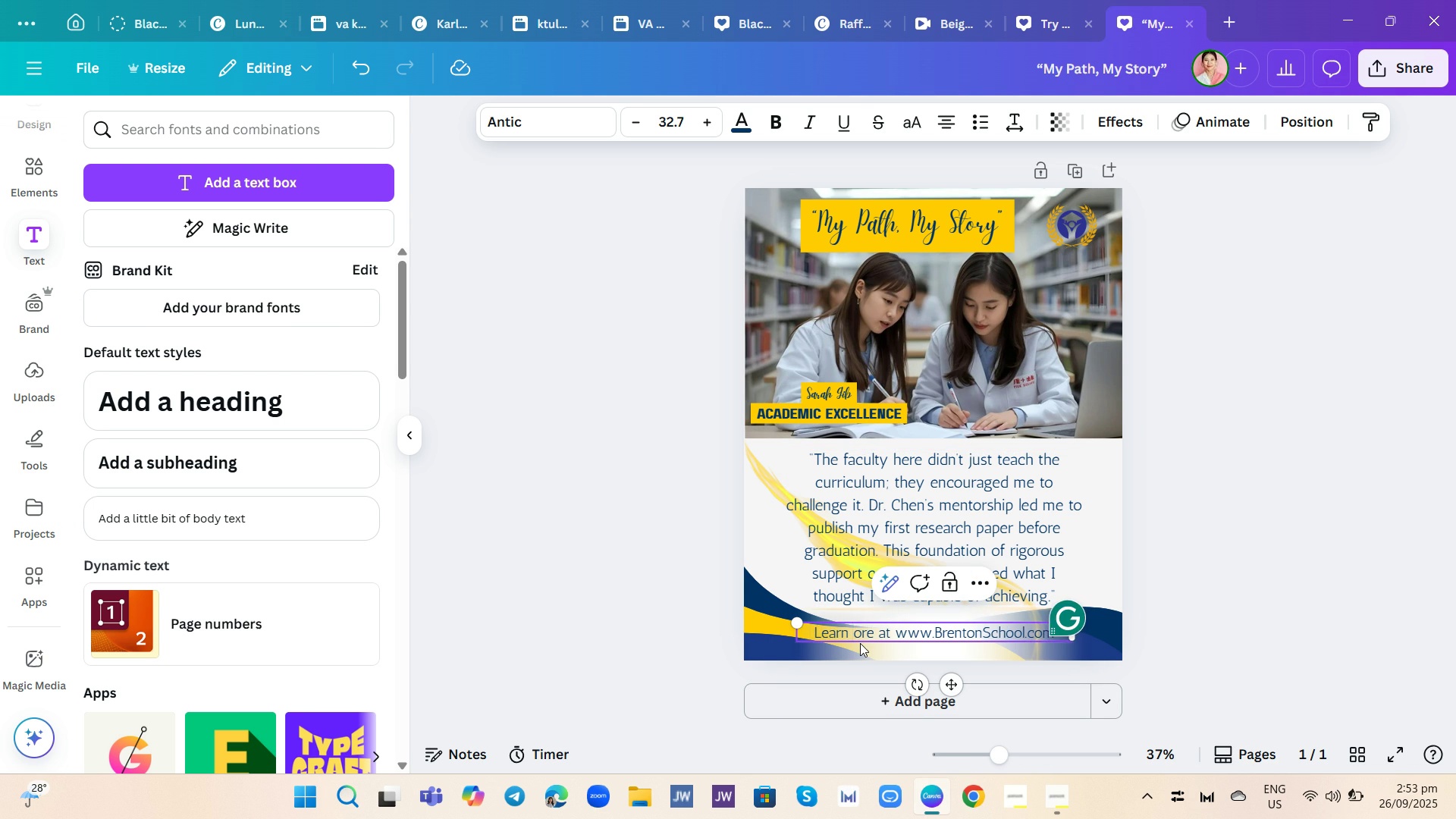 
key(M)
 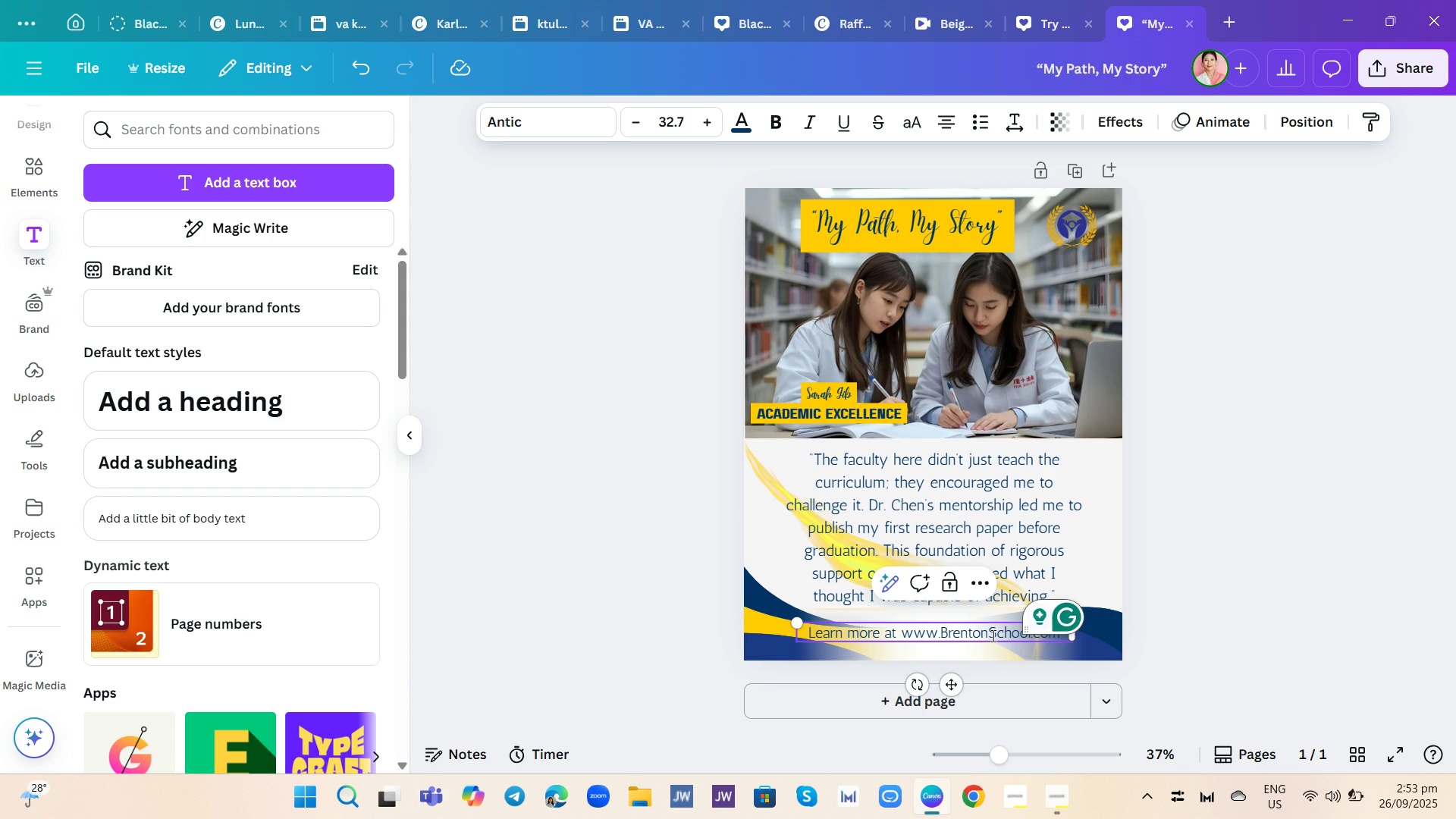 
left_click([1365, 518])
 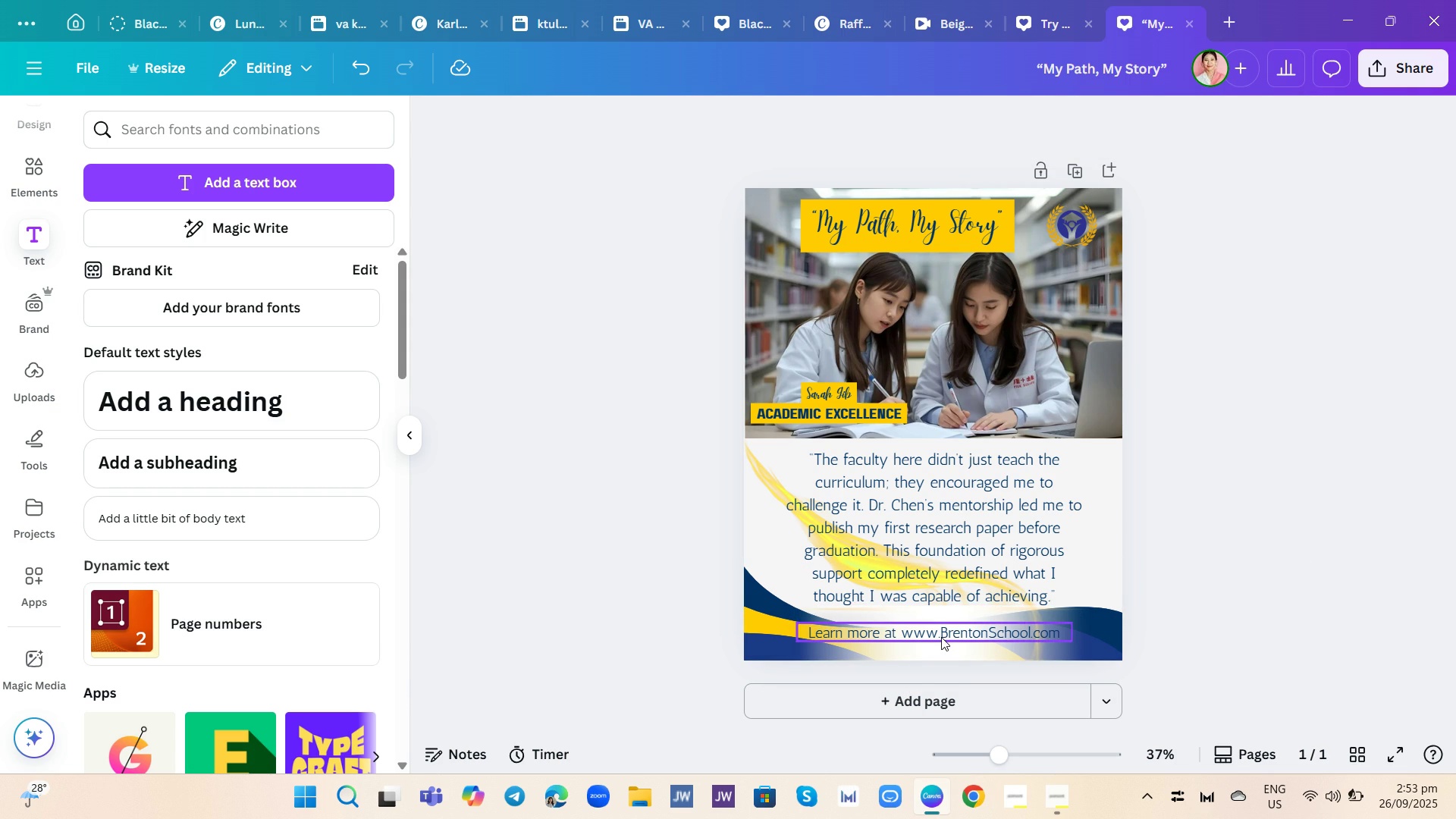 
double_click([941, 635])
 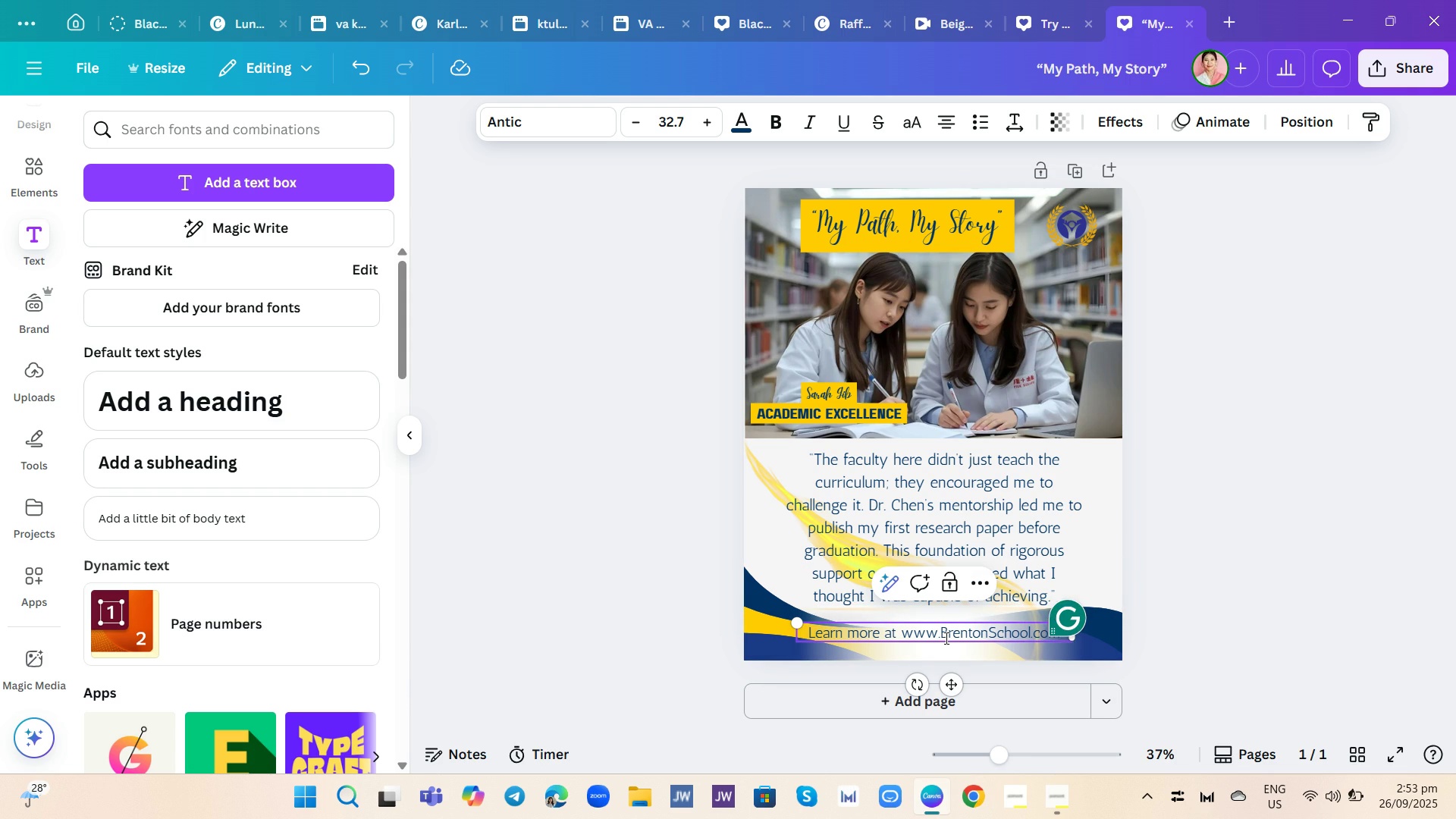 
key(Backspace)
 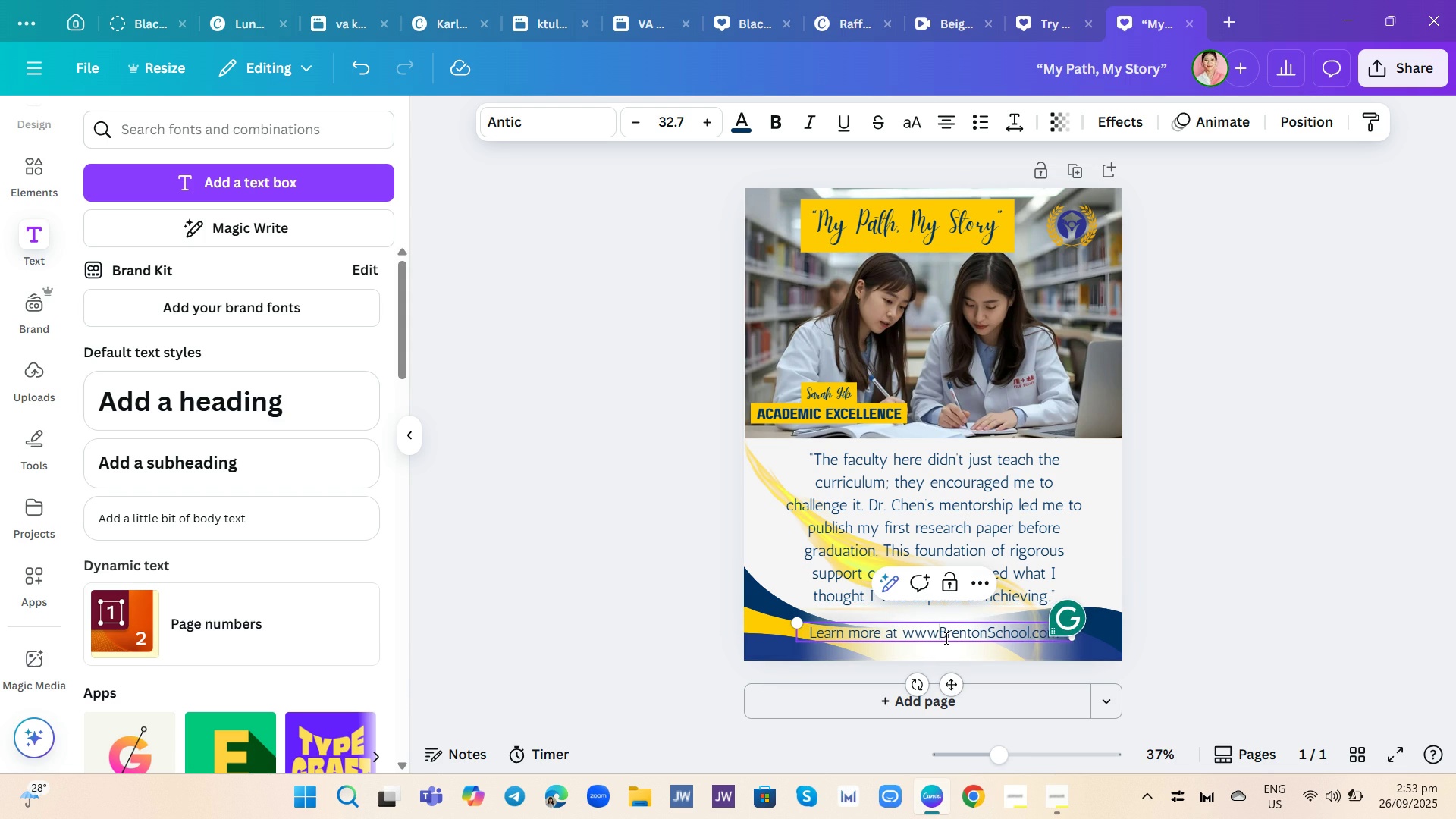 
key(Period)
 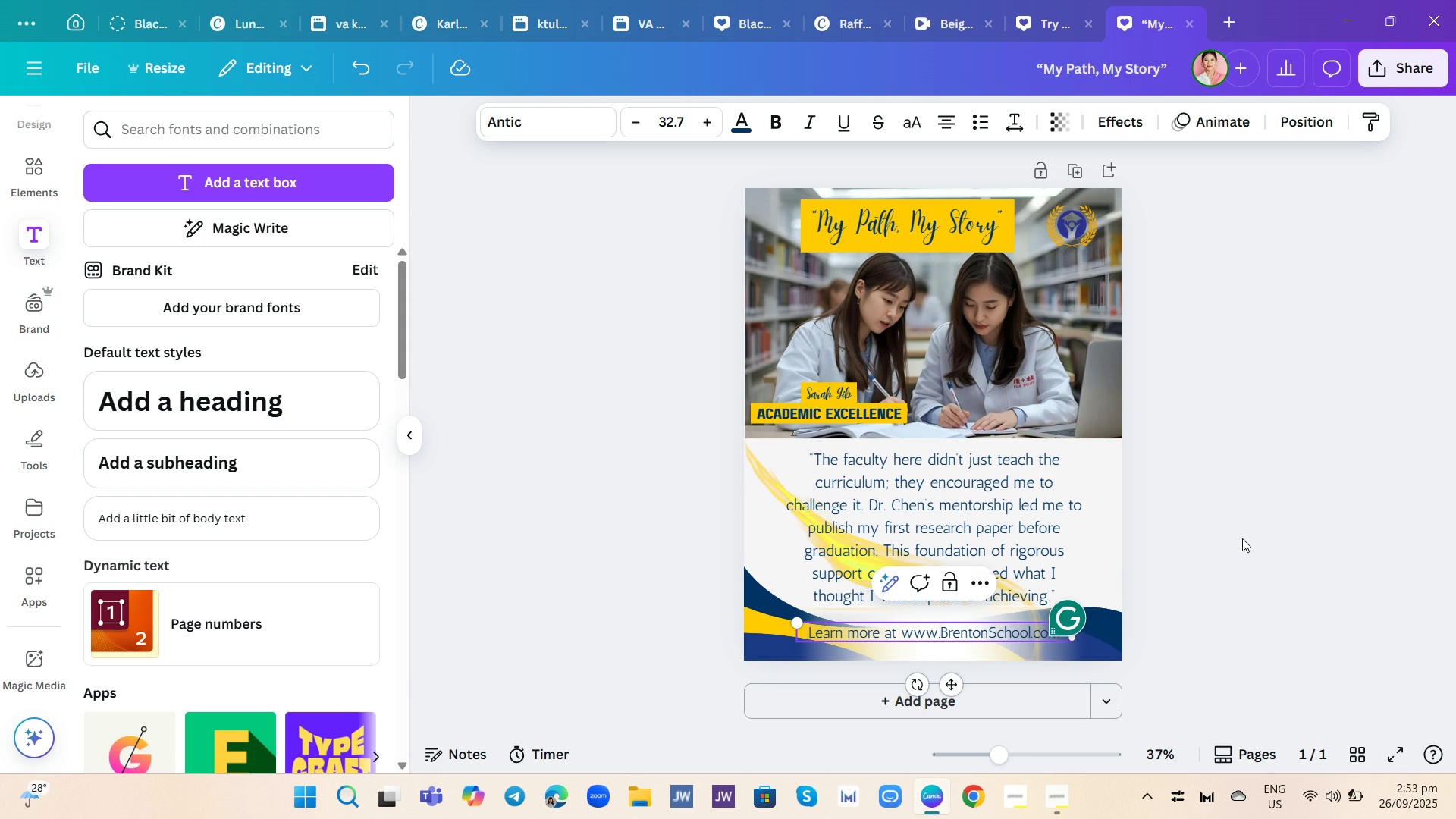 
left_click([1319, 497])
 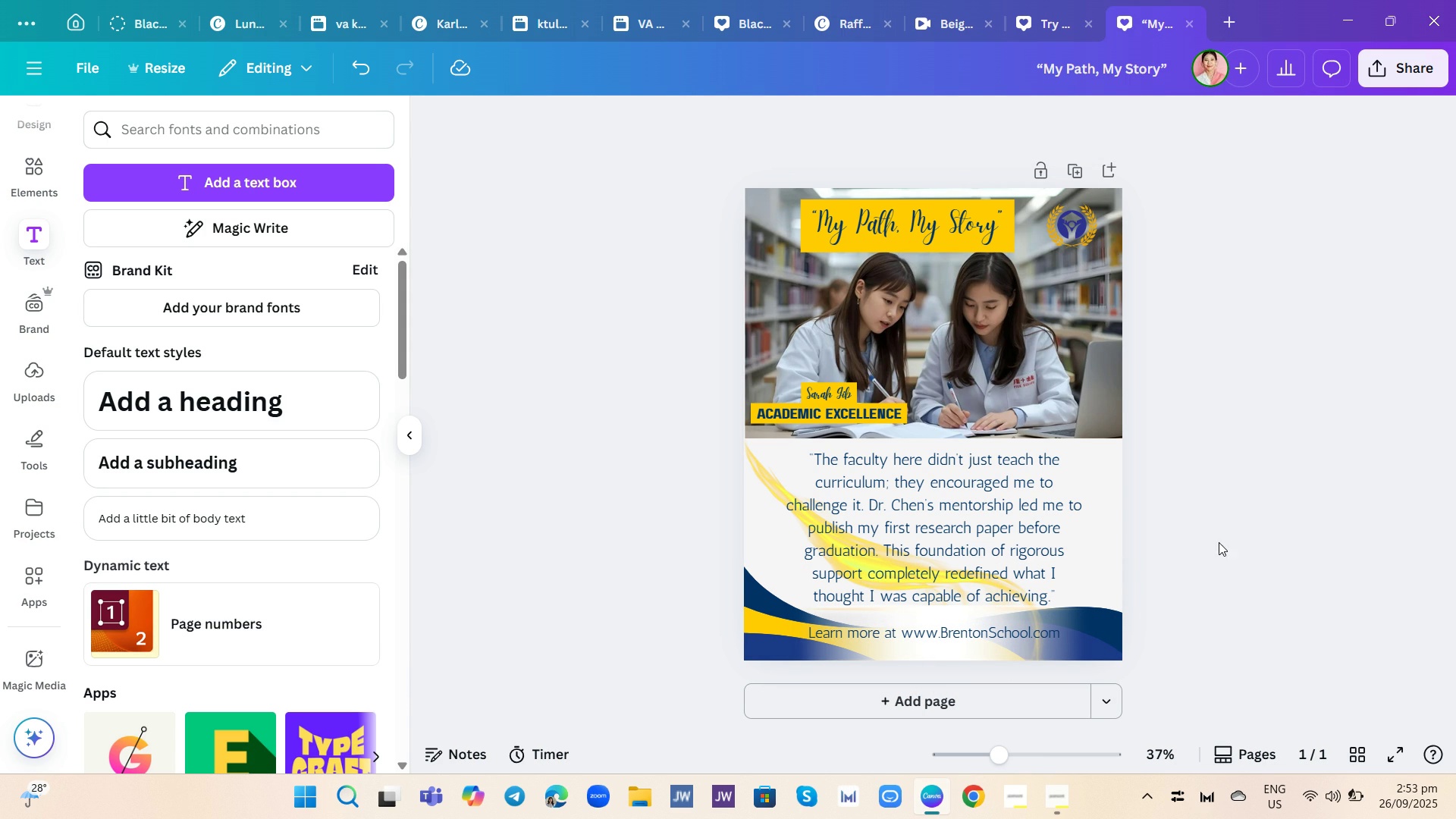 
scroll: coordinate [1202, 543], scroll_direction: down, amount: 1.0
 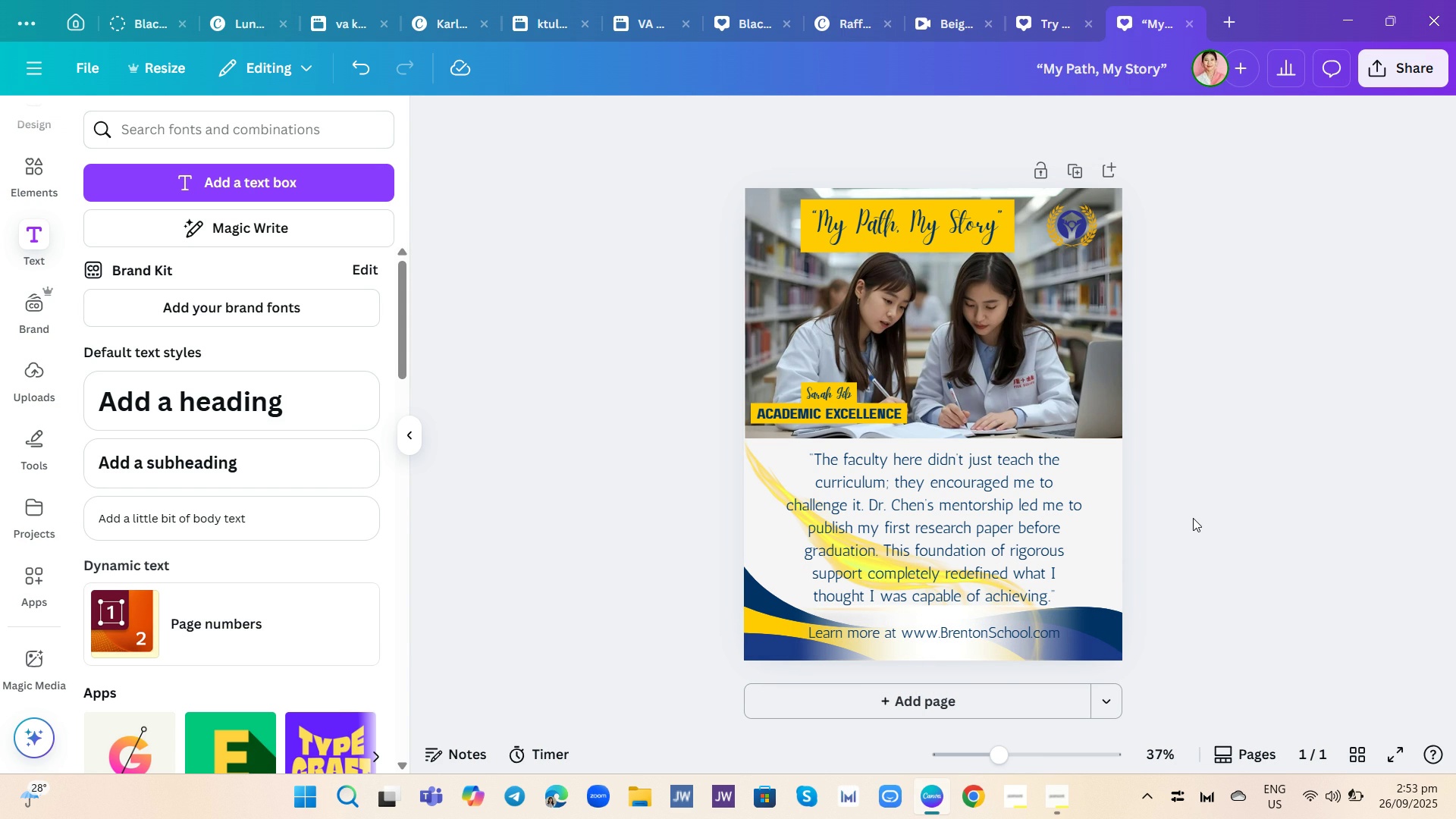 
wait(6.07)
 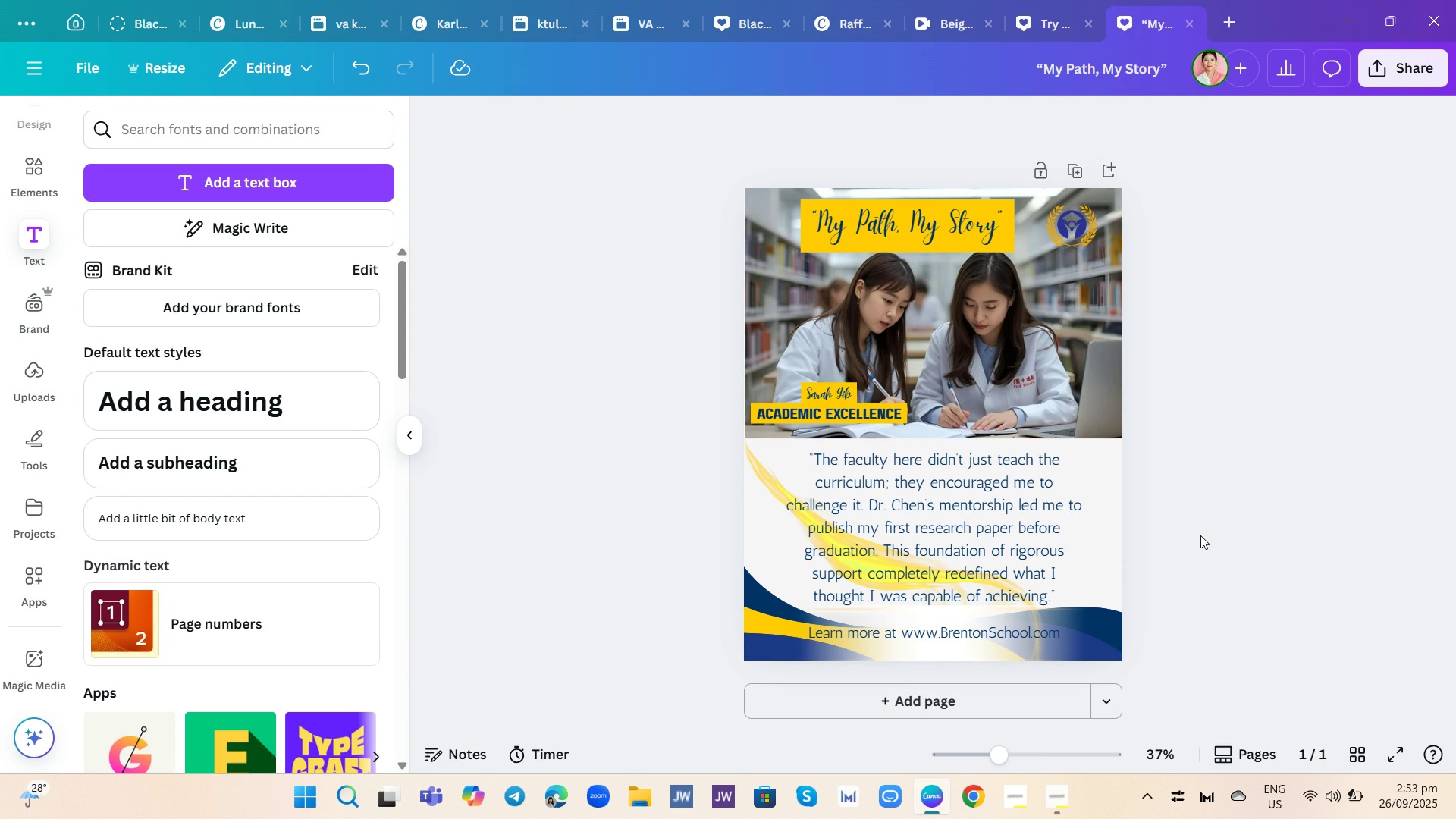 
scroll: coordinate [1194, 533], scroll_direction: down, amount: 1.0
 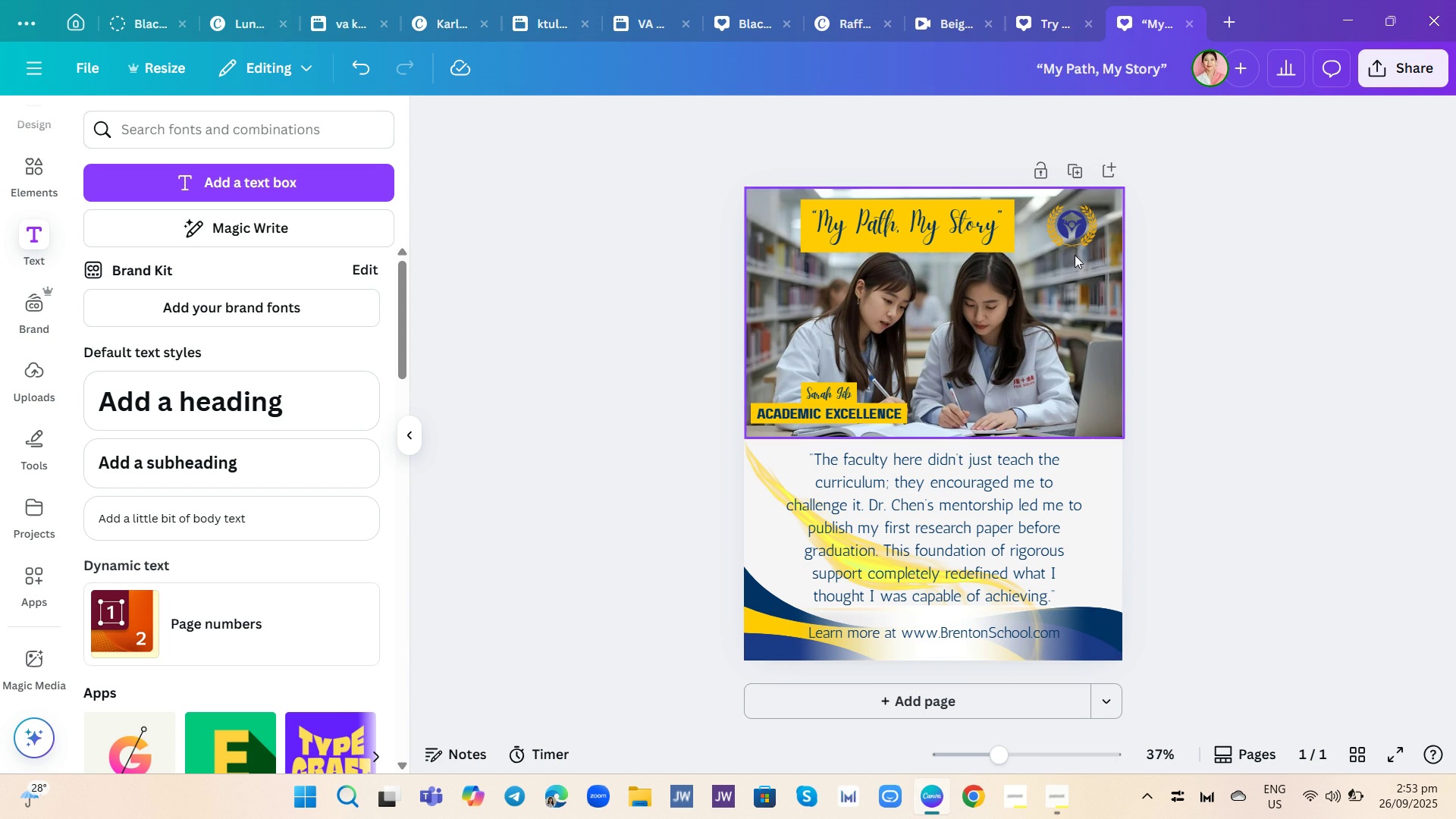 
left_click([1081, 165])
 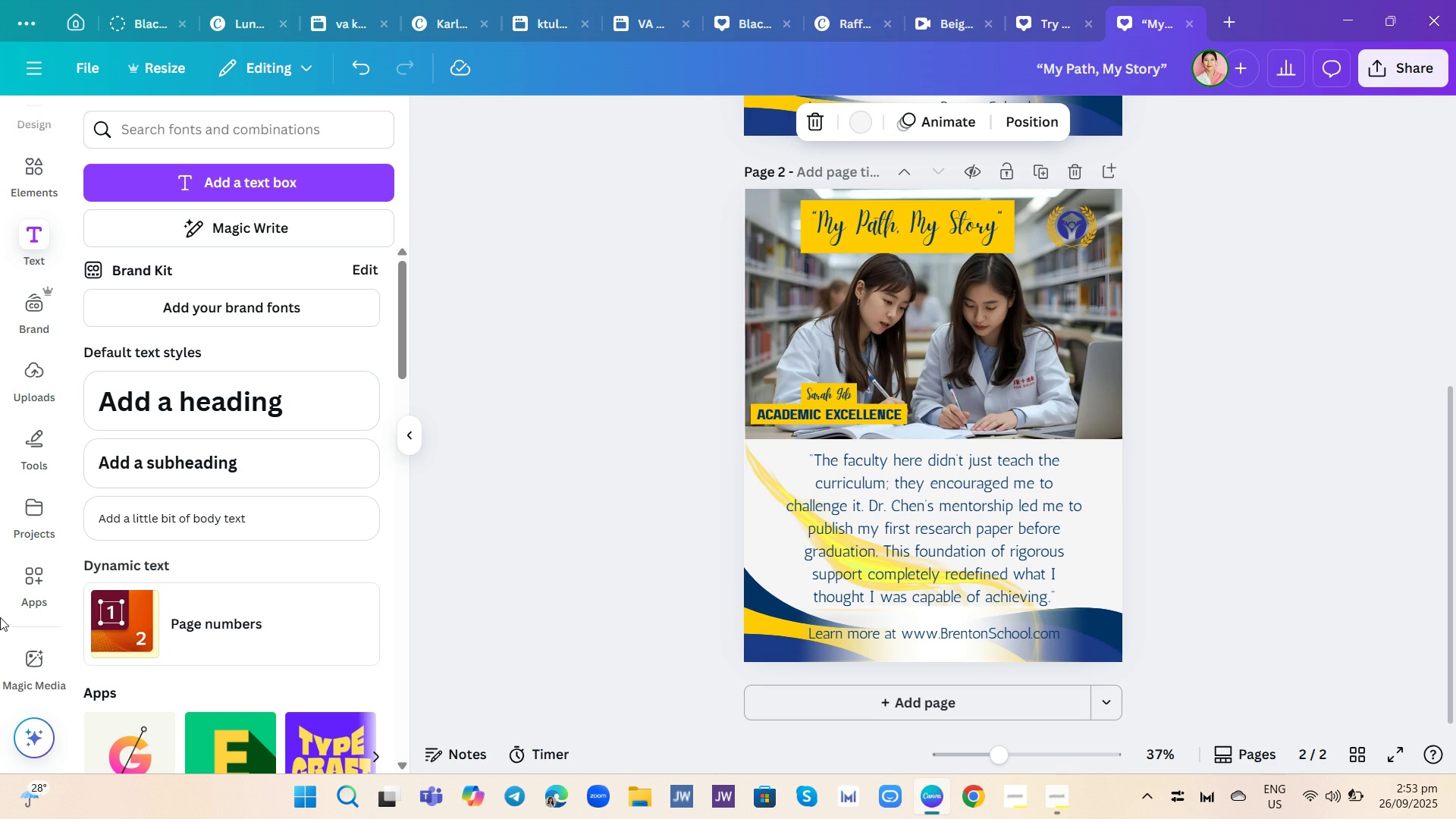 
left_click_drag(start_coordinate=[36, 667], to_coordinate=[42, 667])
 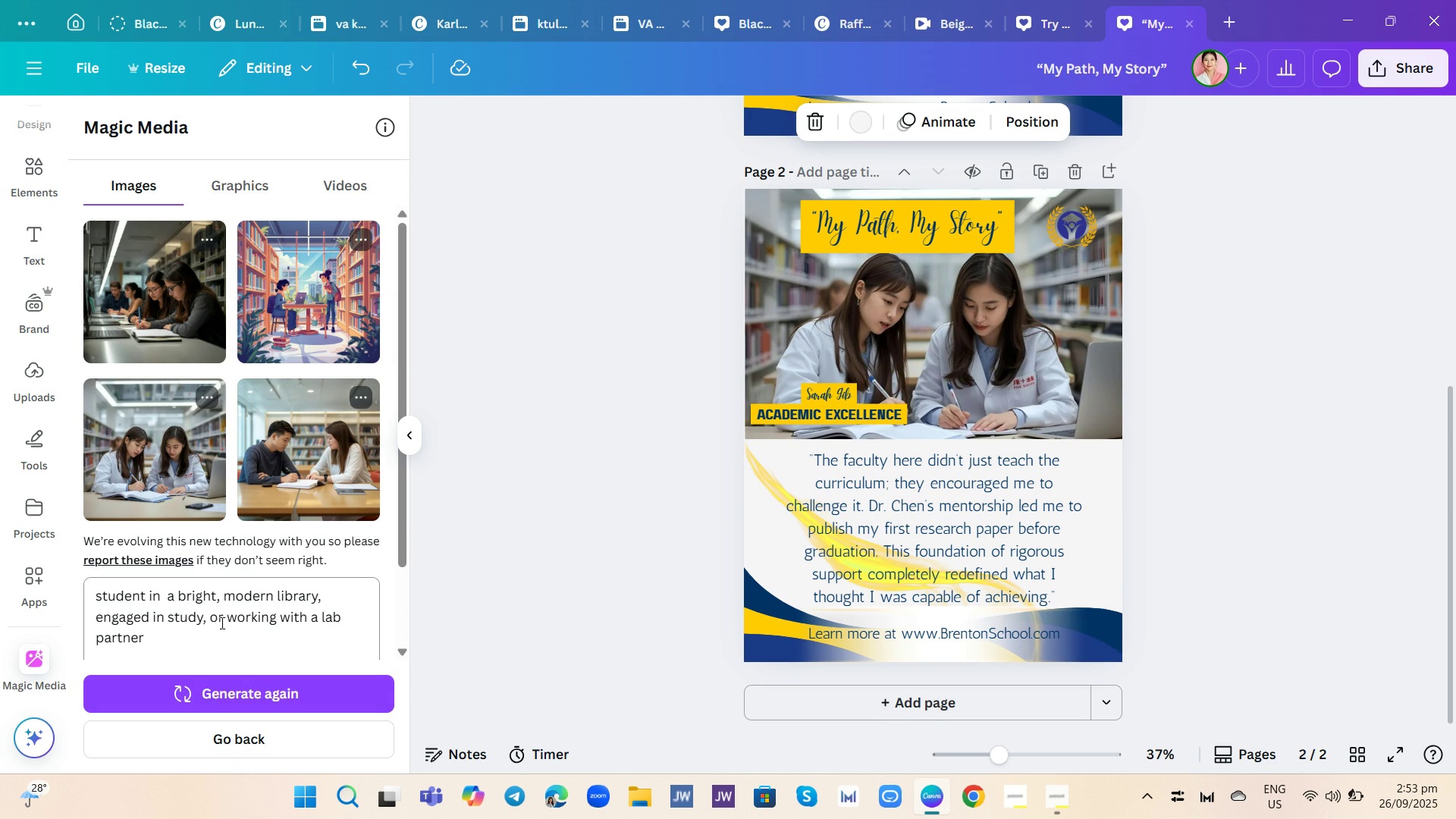 
left_click([224, 644])
 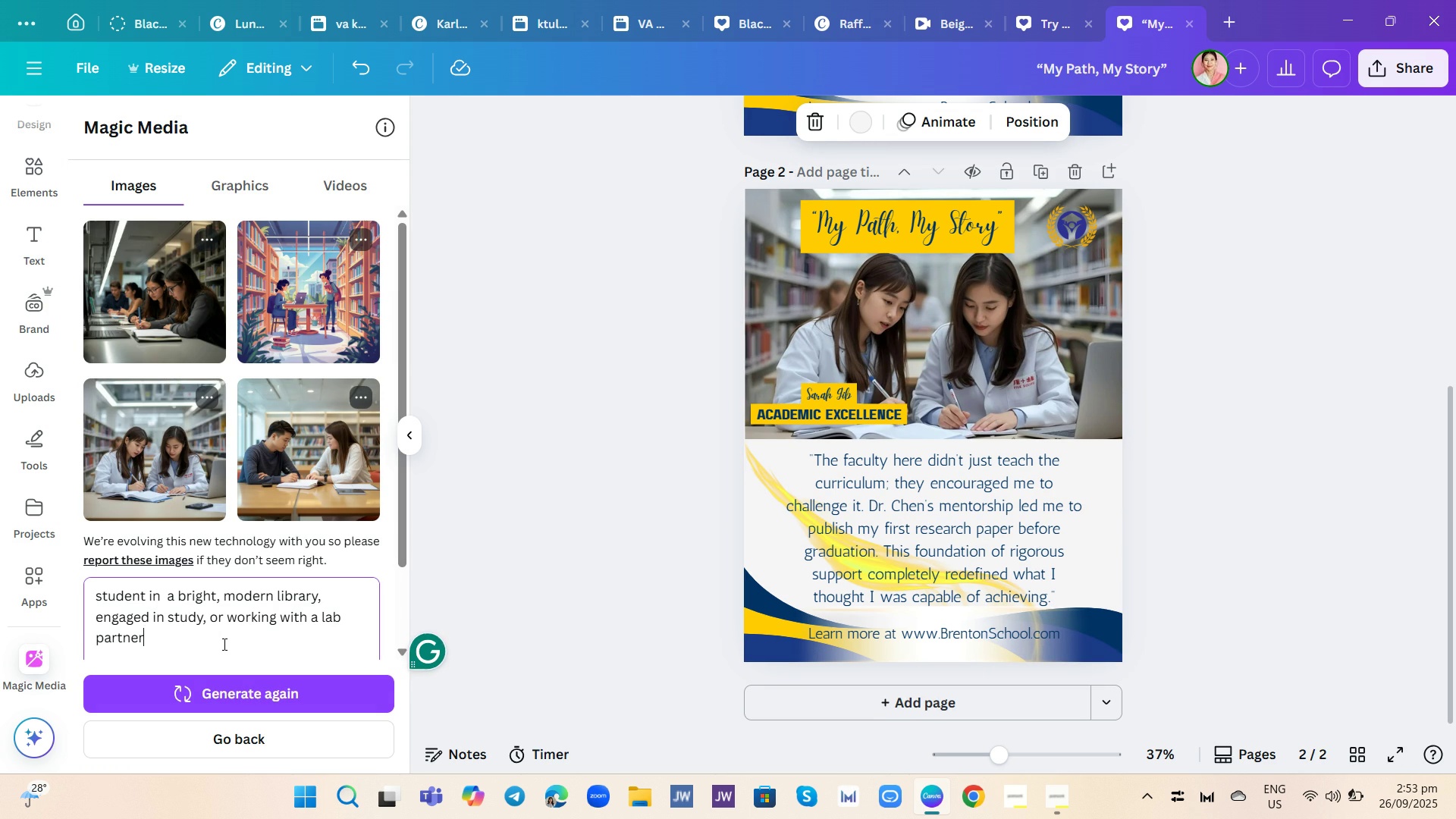 
wait(9.48)
 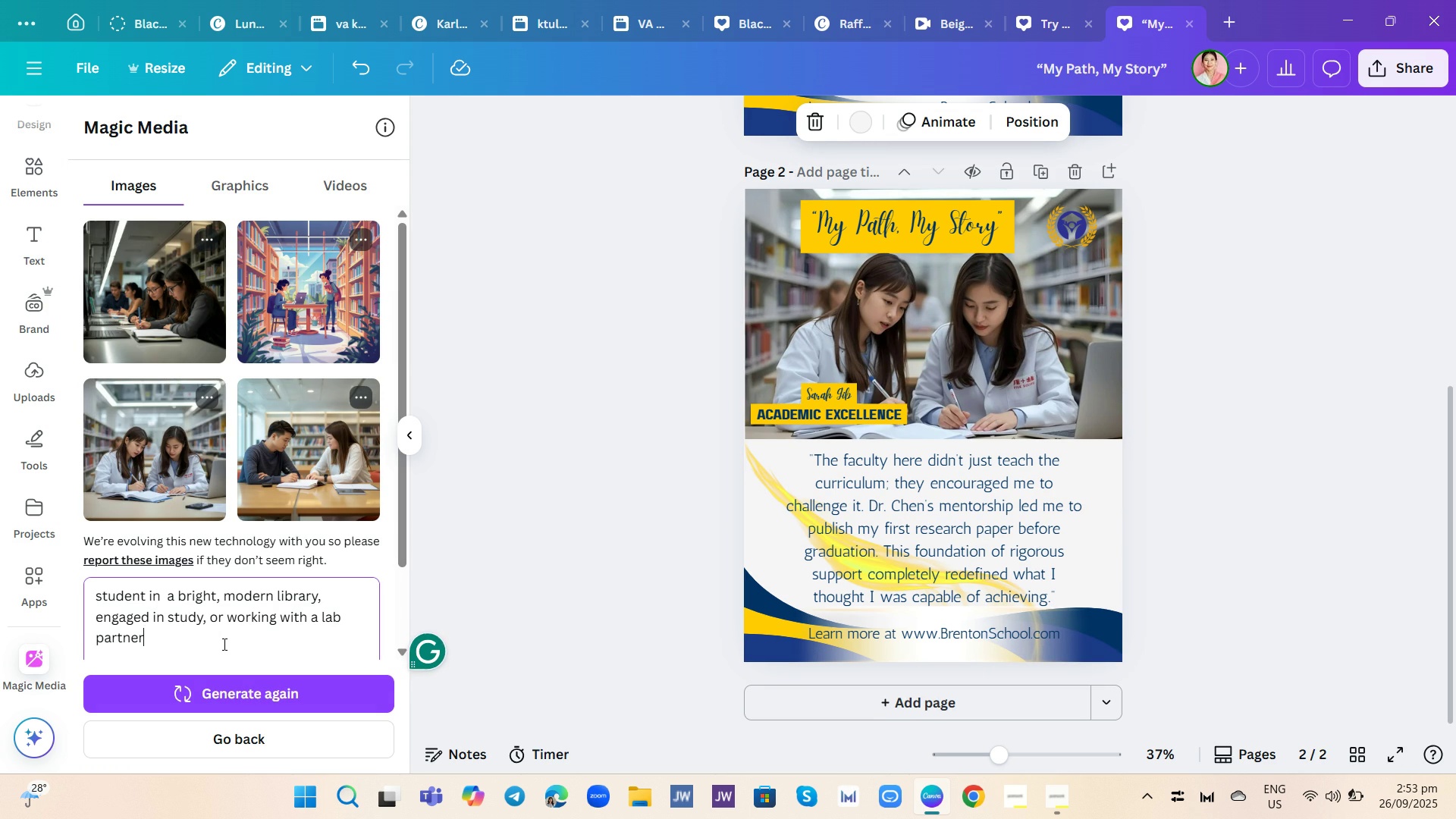 
hold_key(key=Backspace, duration=1.52)
 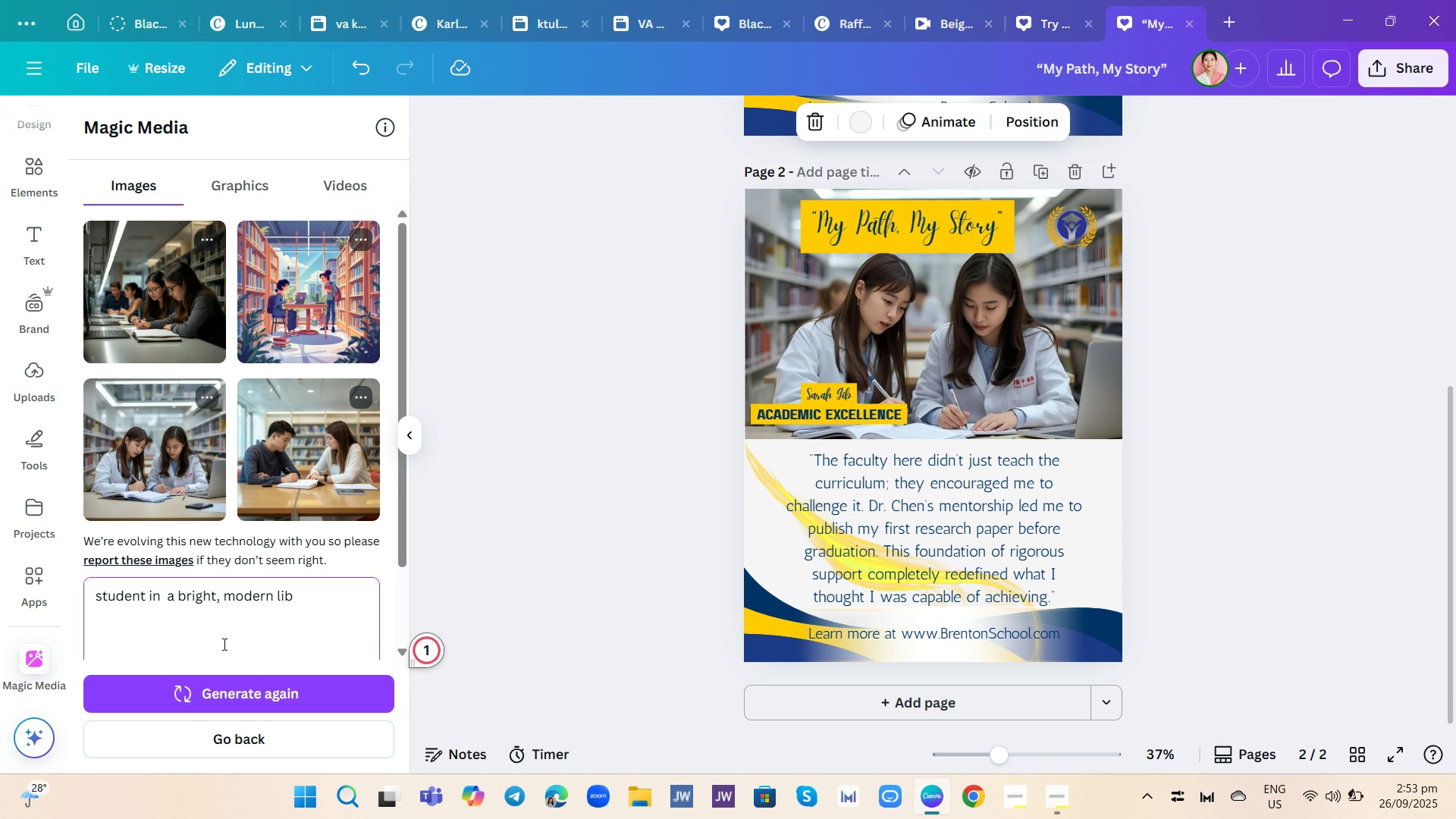 
hold_key(key=Backspace, duration=1.05)
 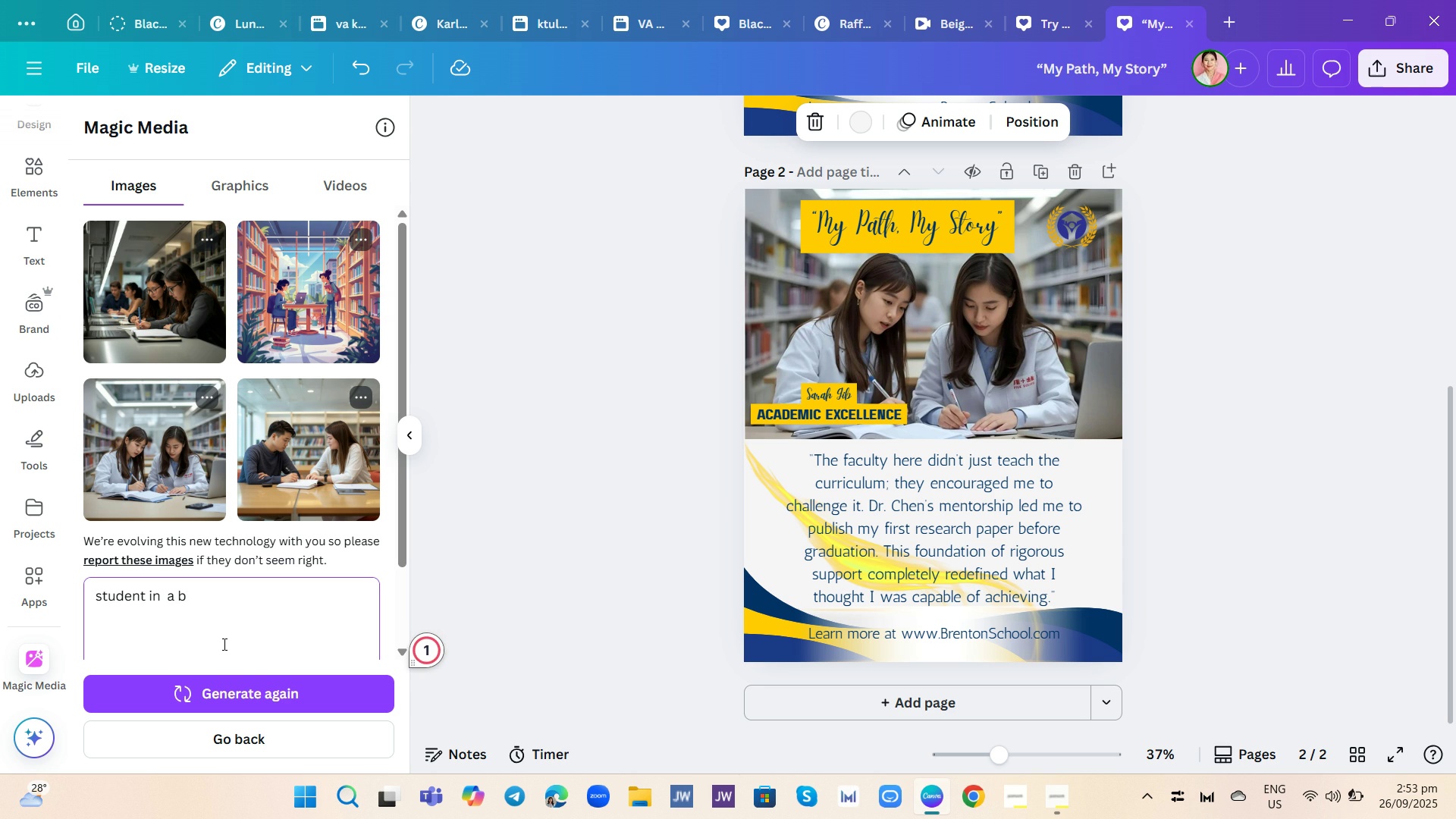 
key(Backspace)
key(Backspace)
key(Backspace)
key(Backspace)
key(Backspace)
key(Backspace)
key(Backspace)
key(Backspace)
type(dresses)
key(Backspace)
type(d profesionally )
key(Backspace)
type(, smiling o)
key(Backspace)
type(in an office environment, or in front of a company logo/building)
 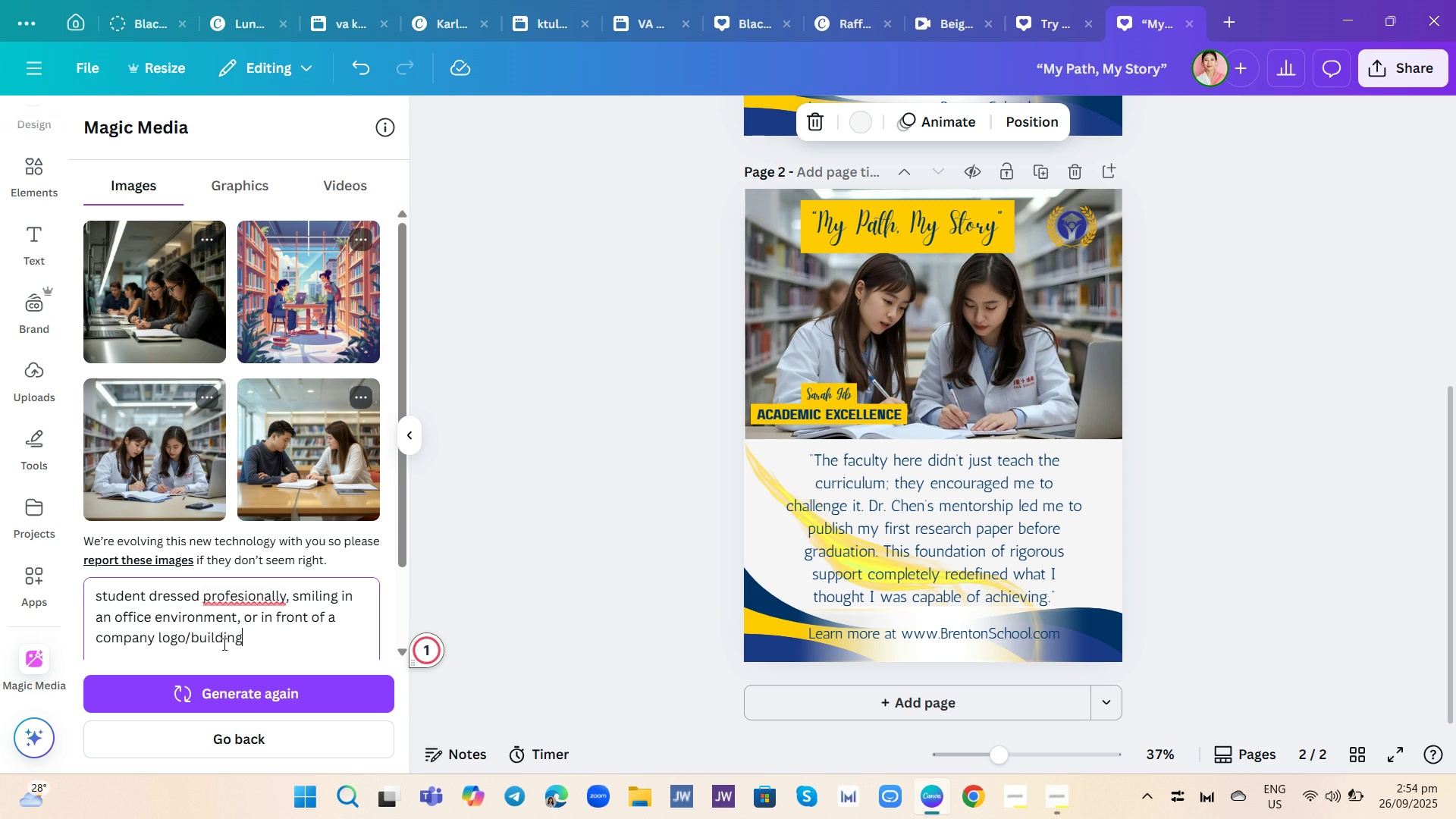 
key(Enter)
 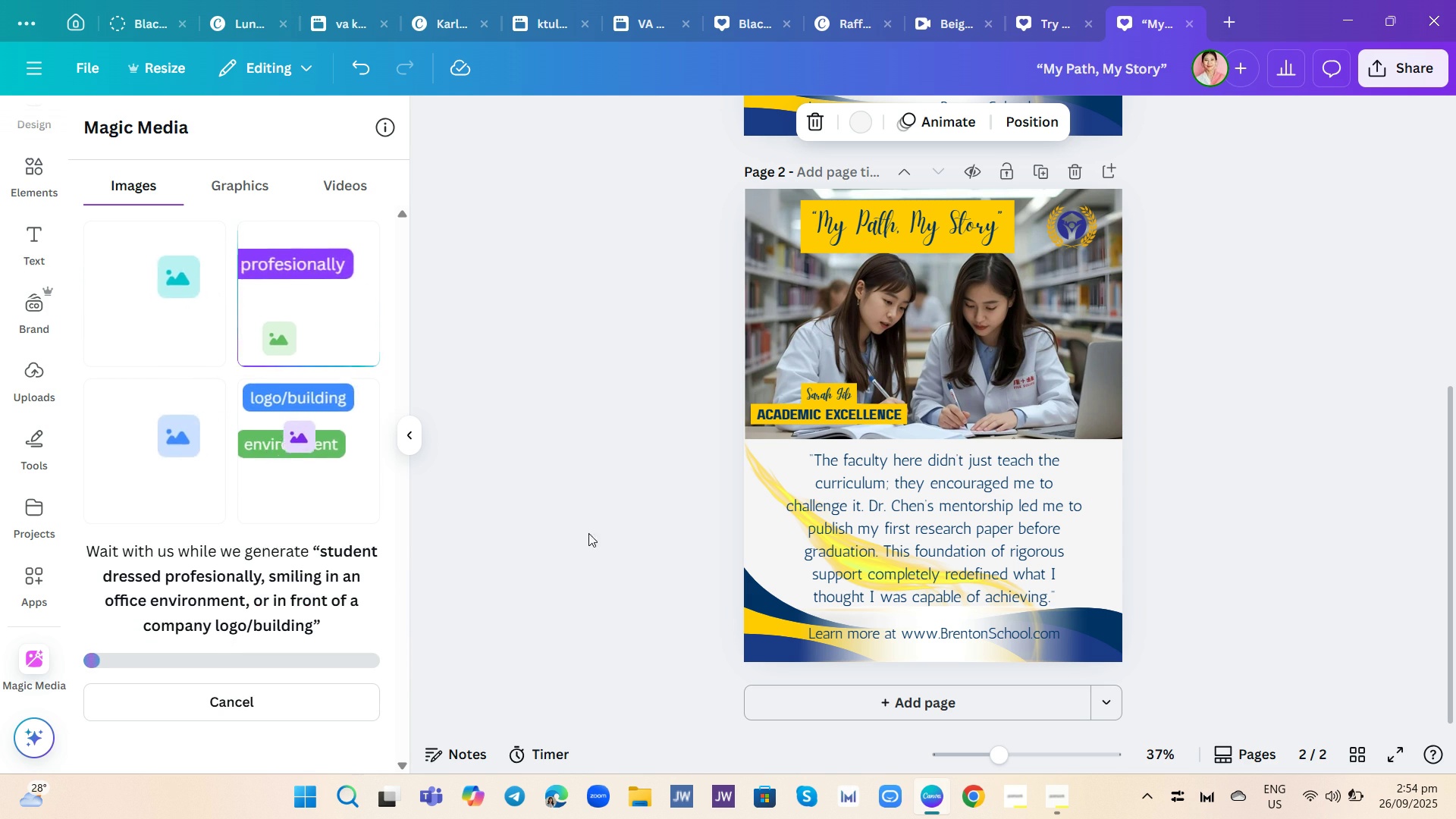 
left_click([940, 339])
 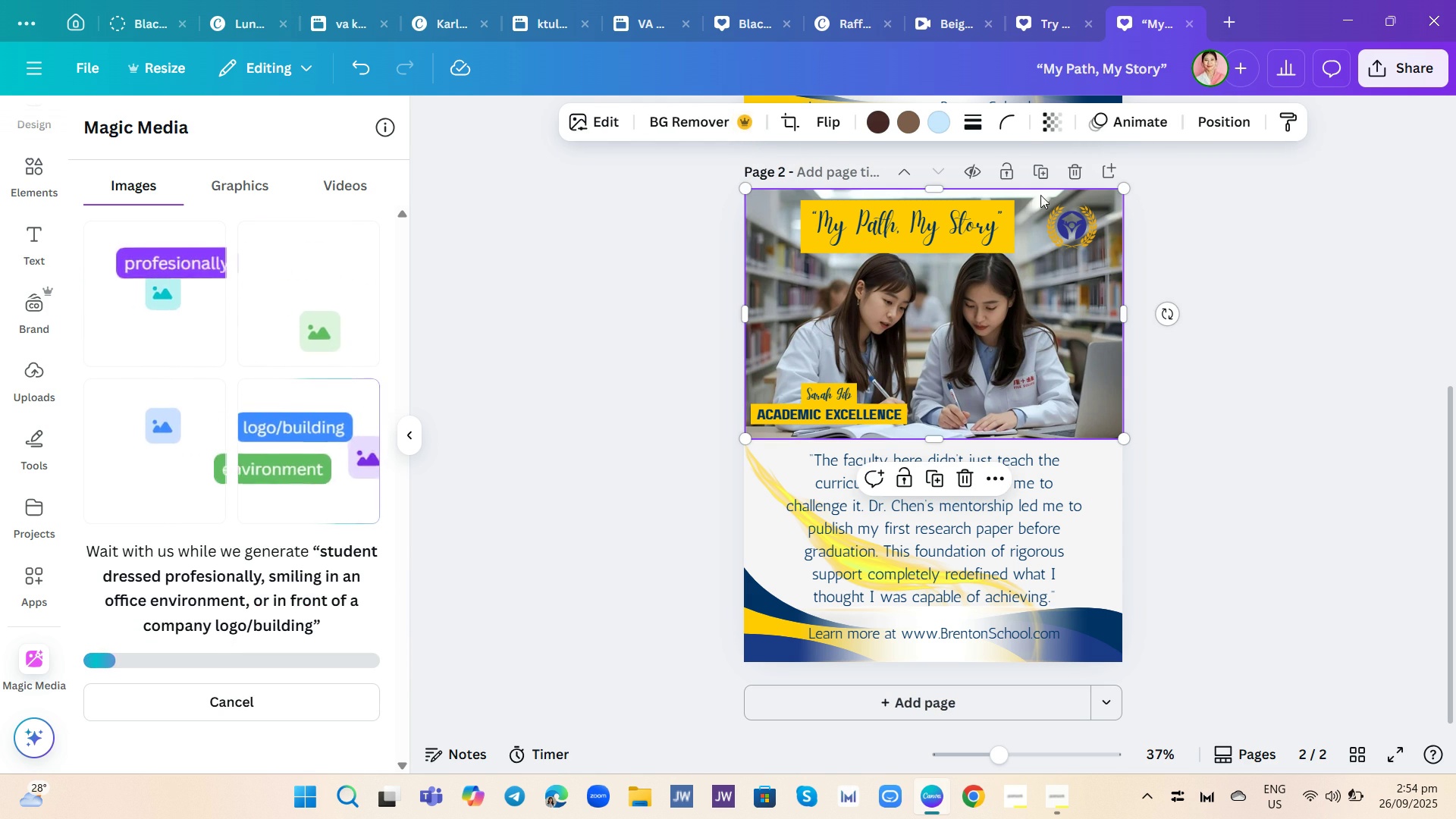 
mouse_move([1040, 192])
 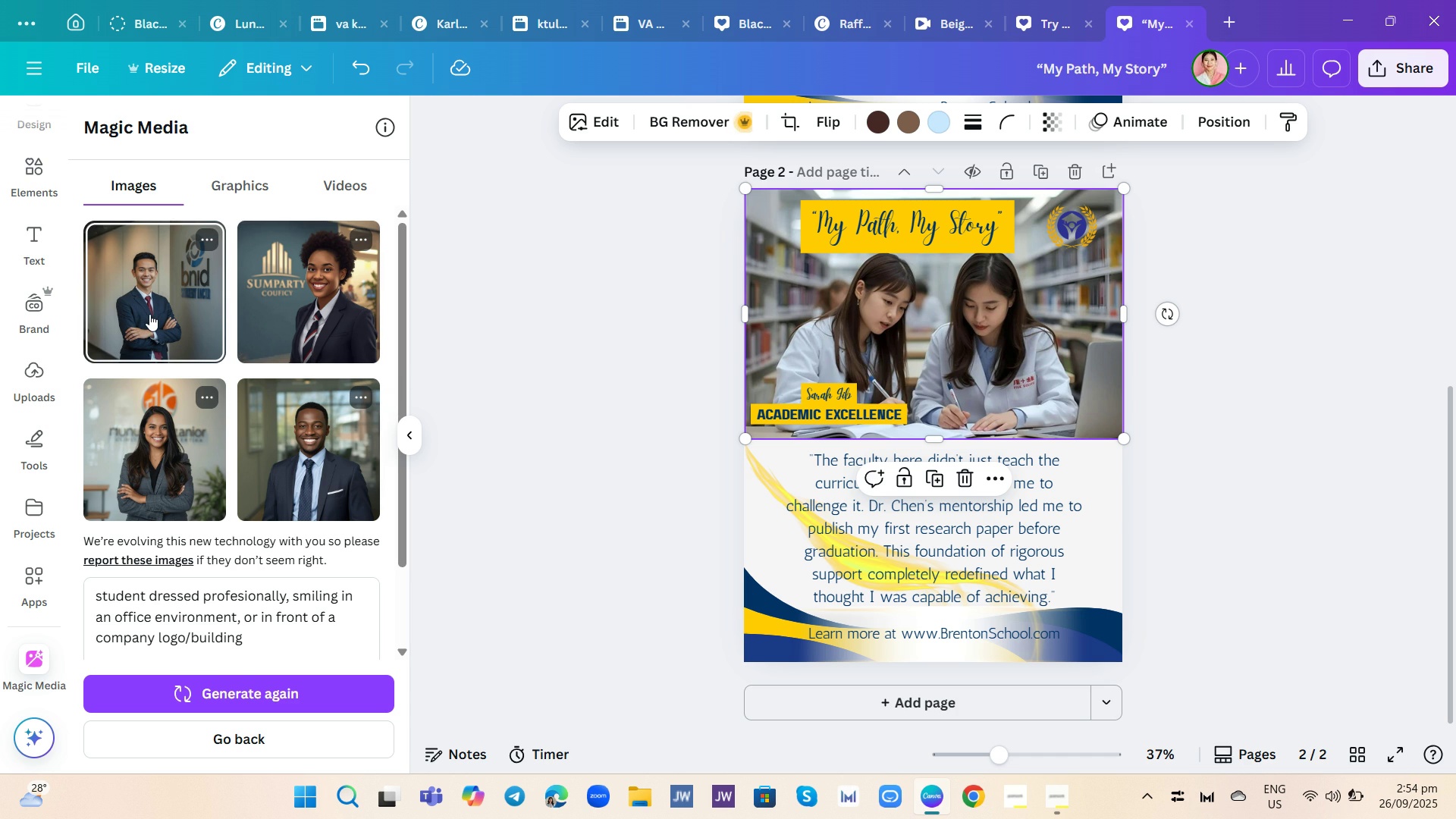 
wait(21.61)
 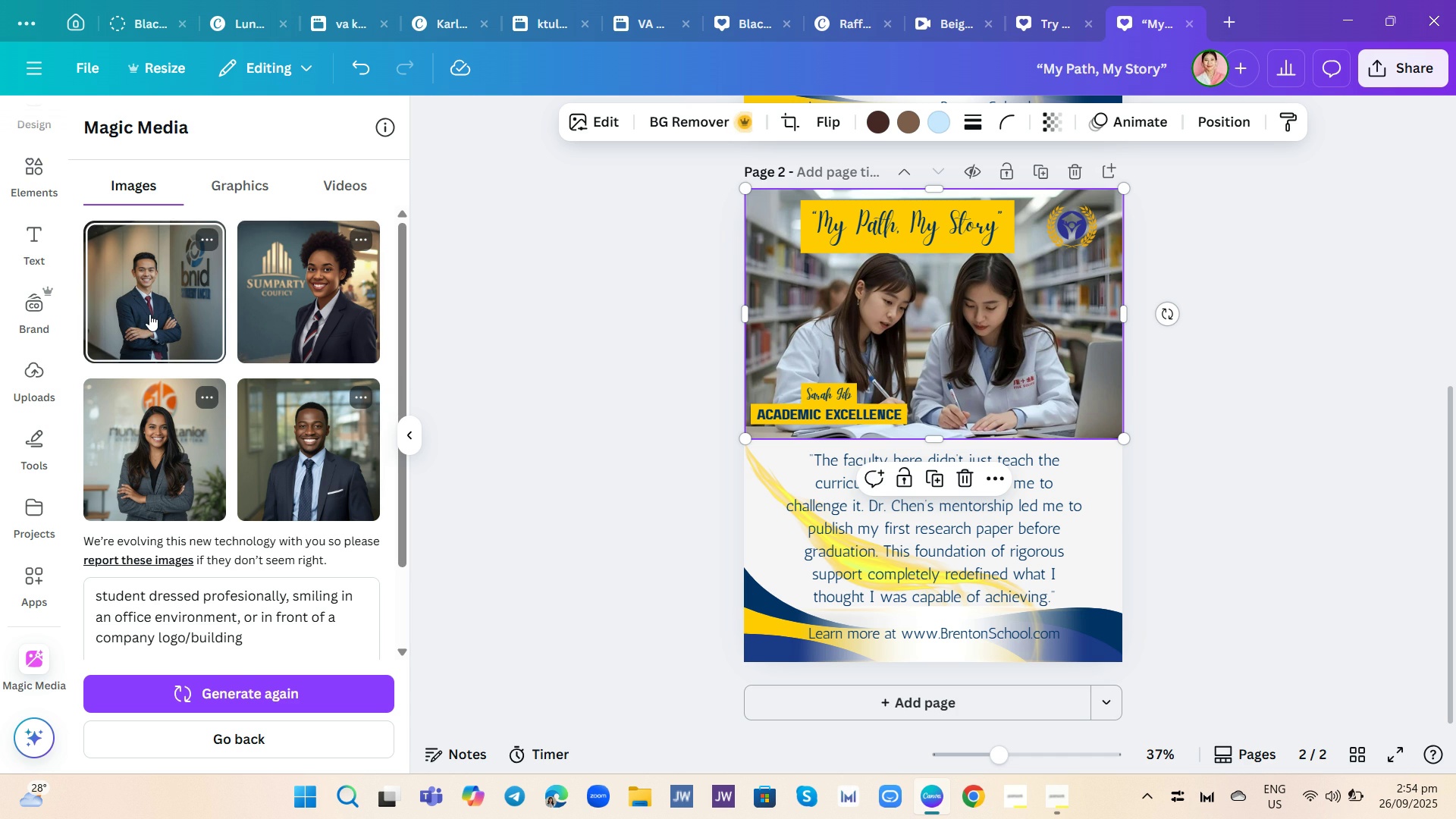 
left_click_drag(start_coordinate=[151, 315], to_coordinate=[155, 316])
 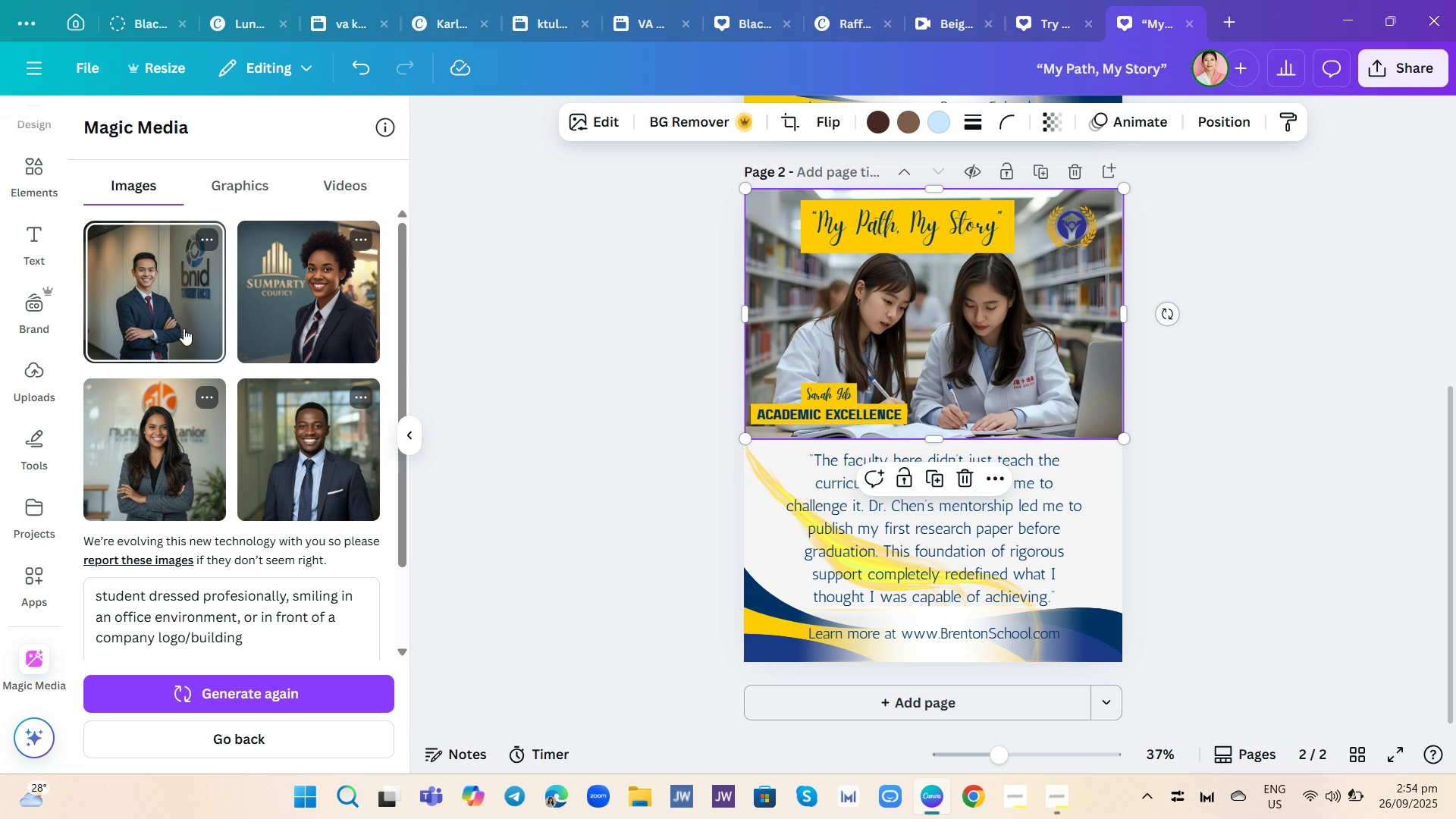 
left_click_drag(start_coordinate=[184, 320], to_coordinate=[507, 328])
 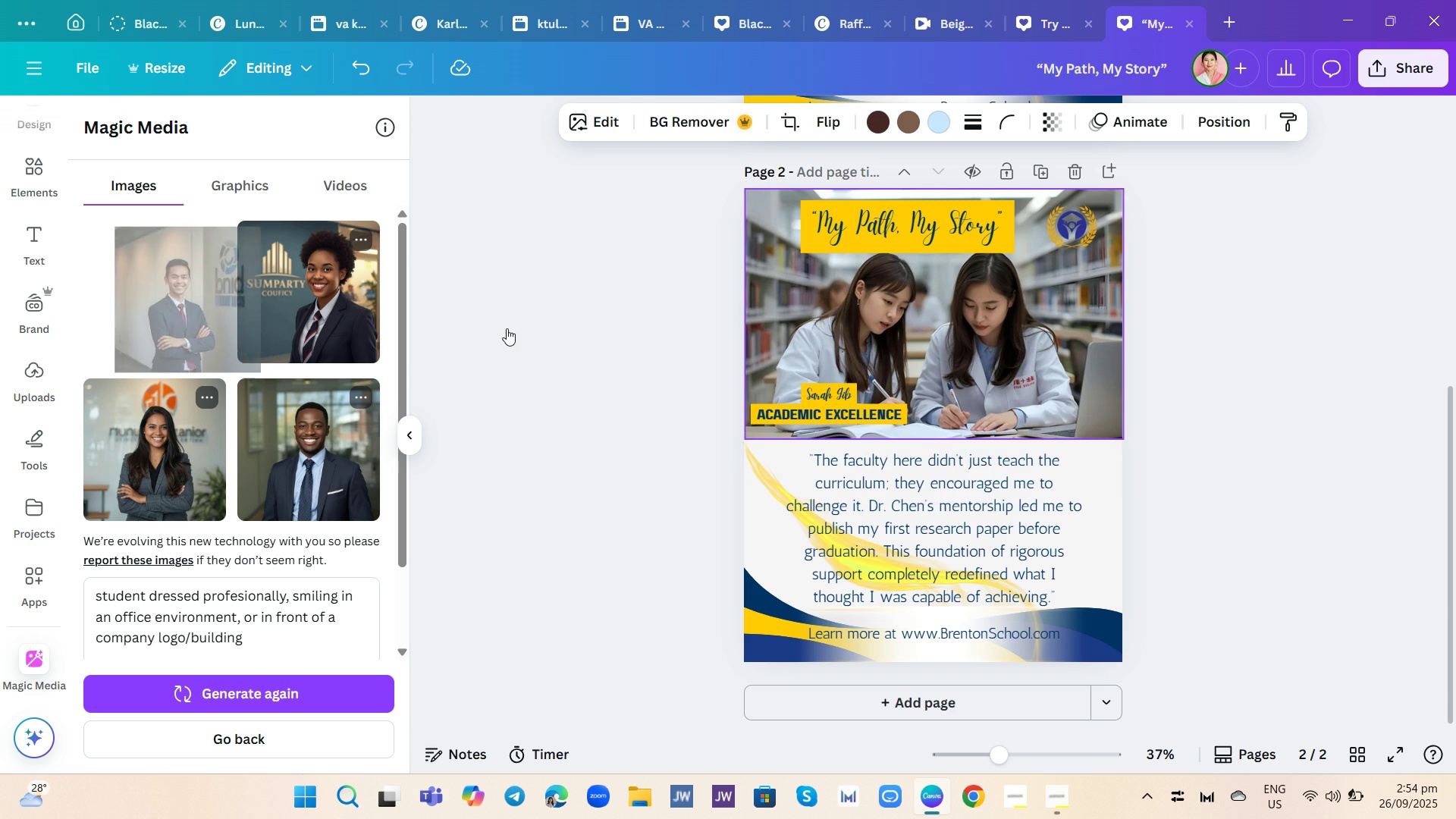 
left_click([507, 328])
 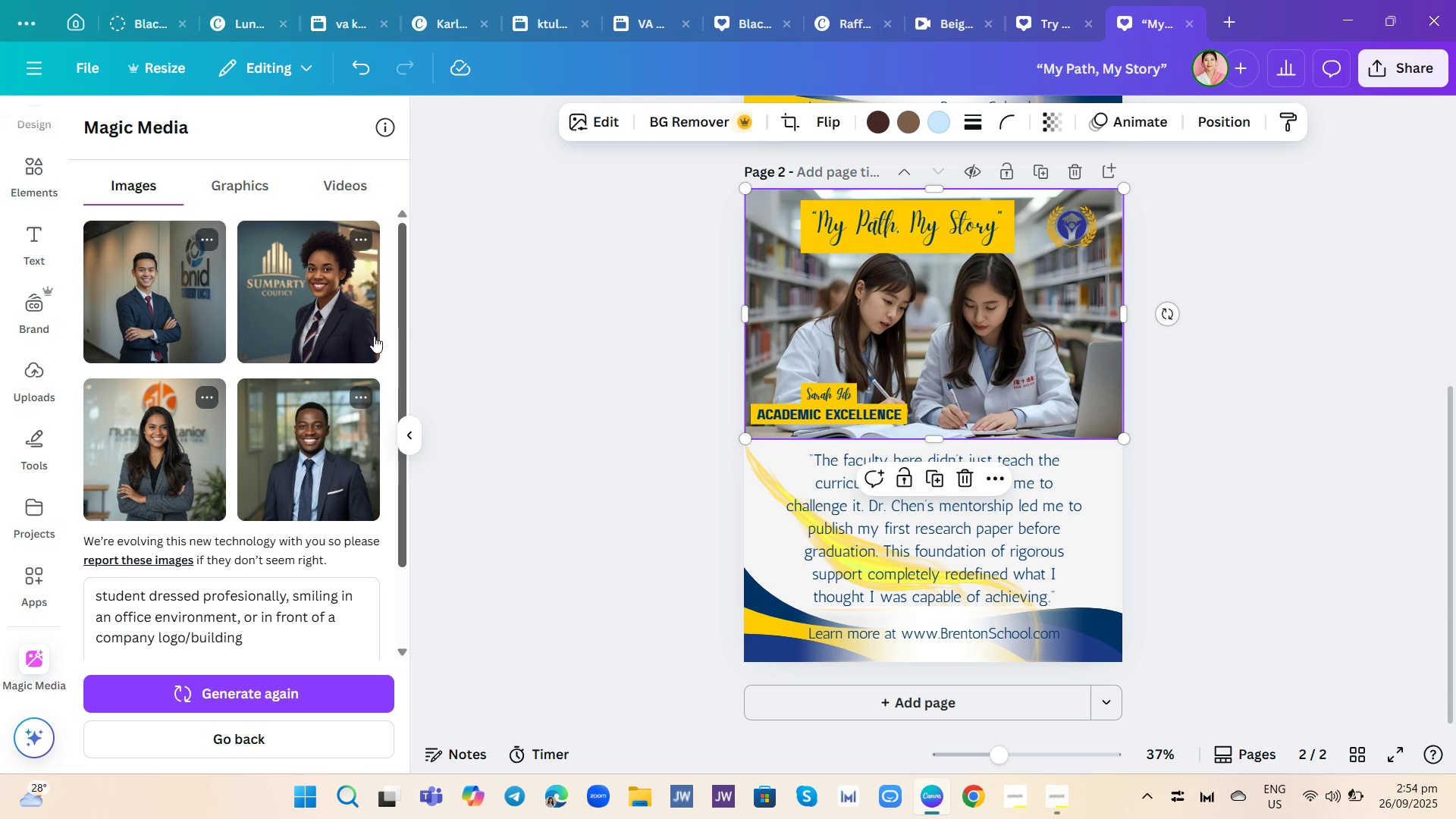 
left_click([216, 303])
 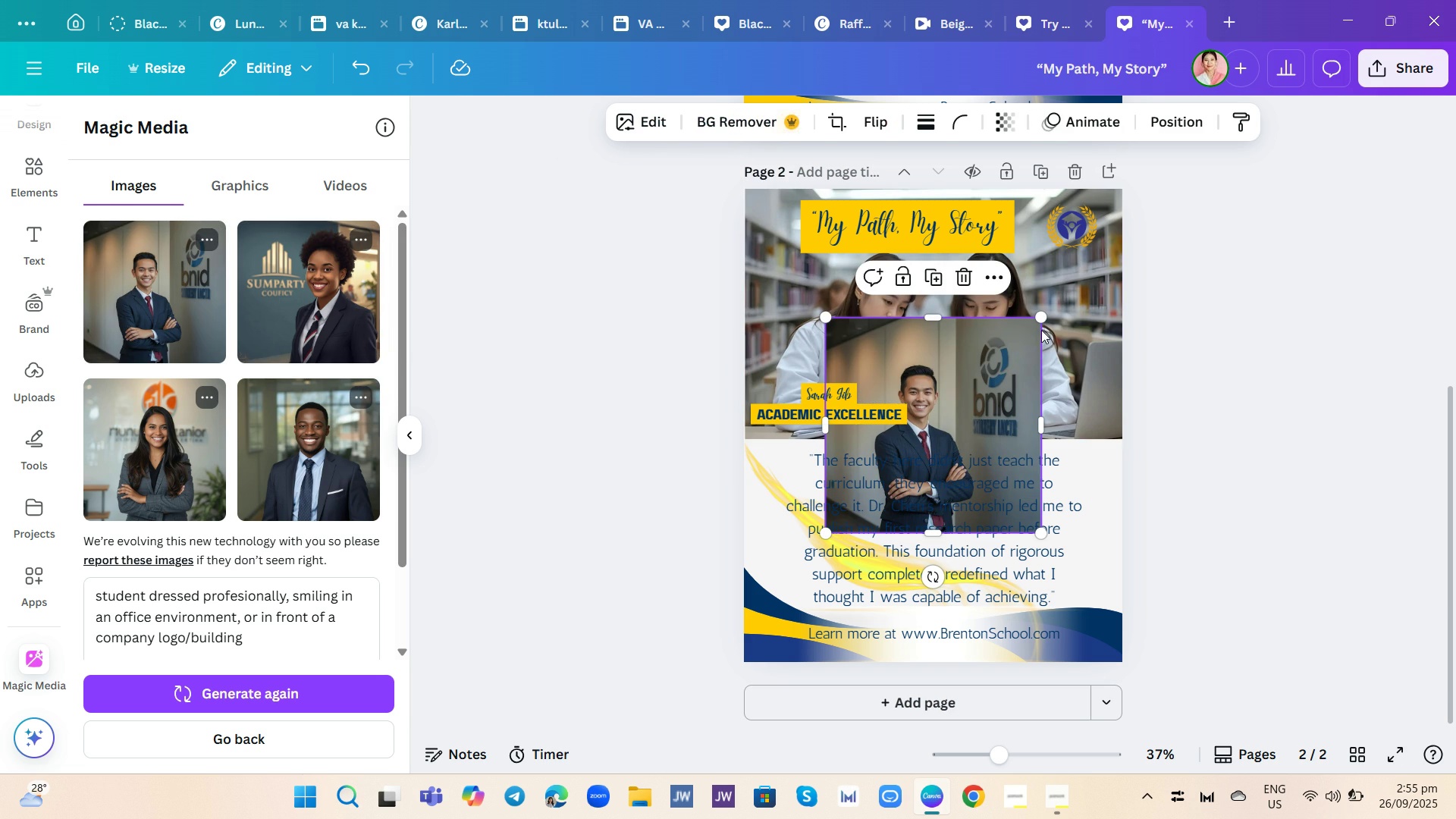 
left_click([1092, 321])
 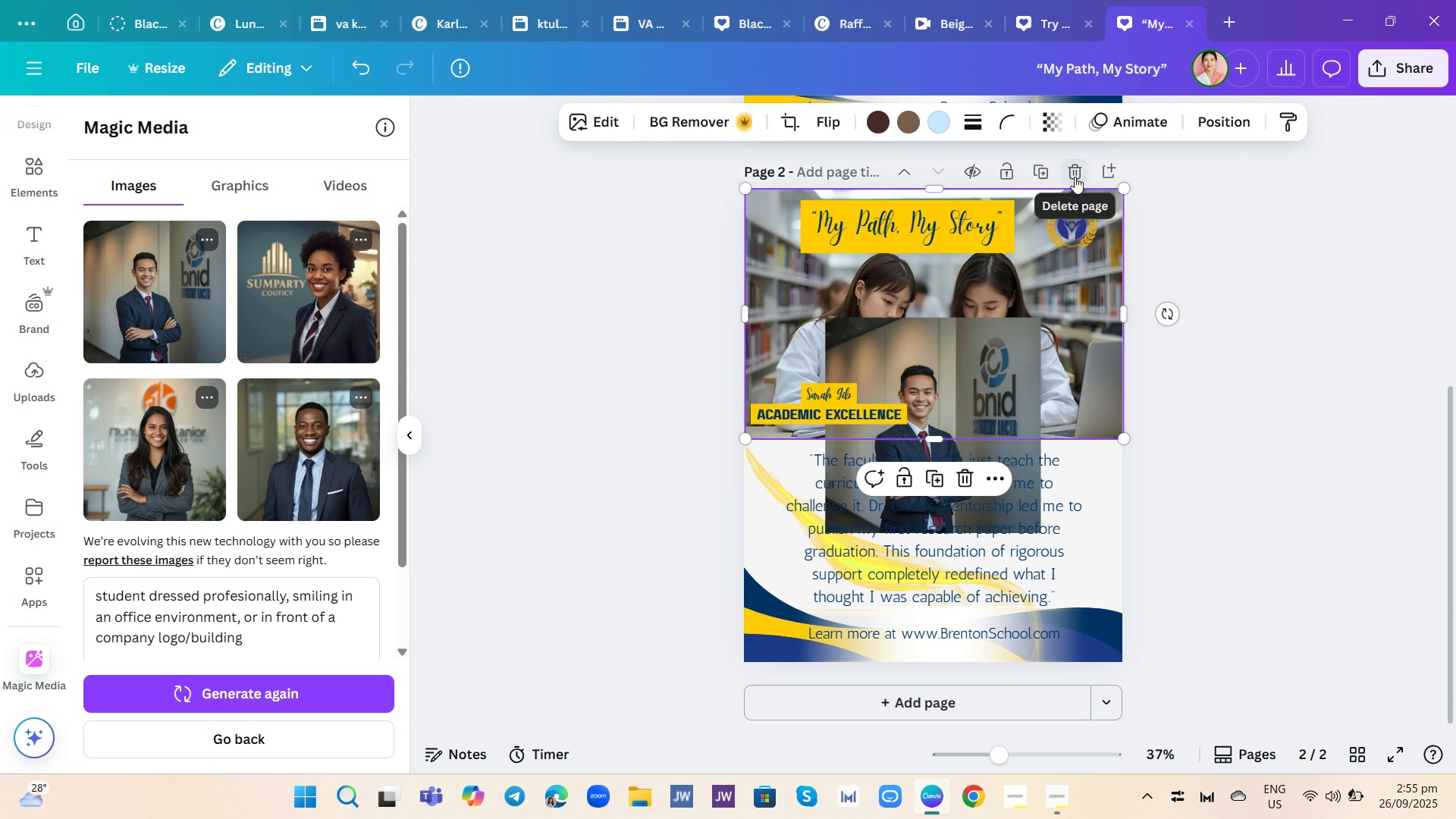 
left_click([1075, 177])
 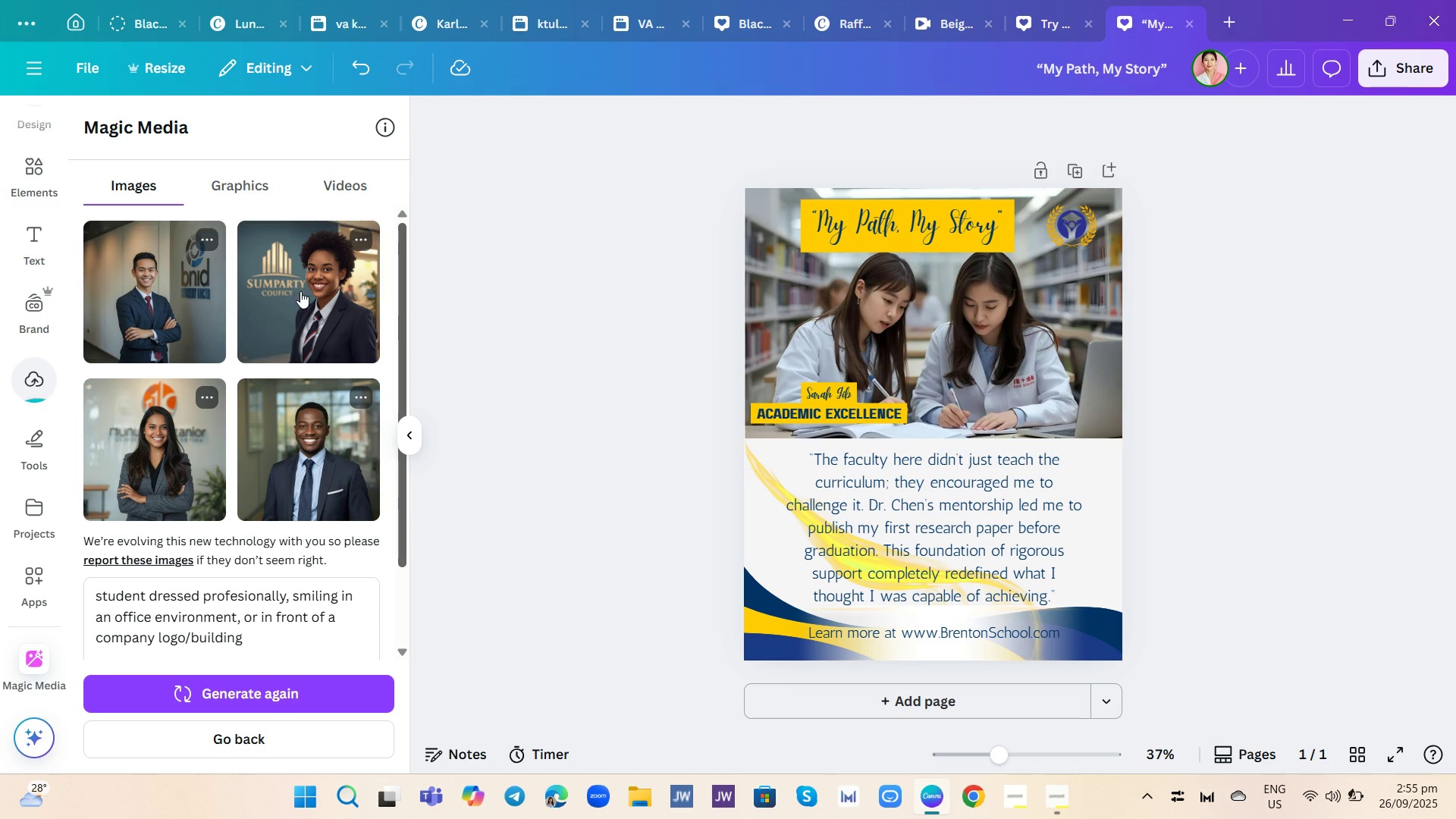 
left_click([174, 282])
 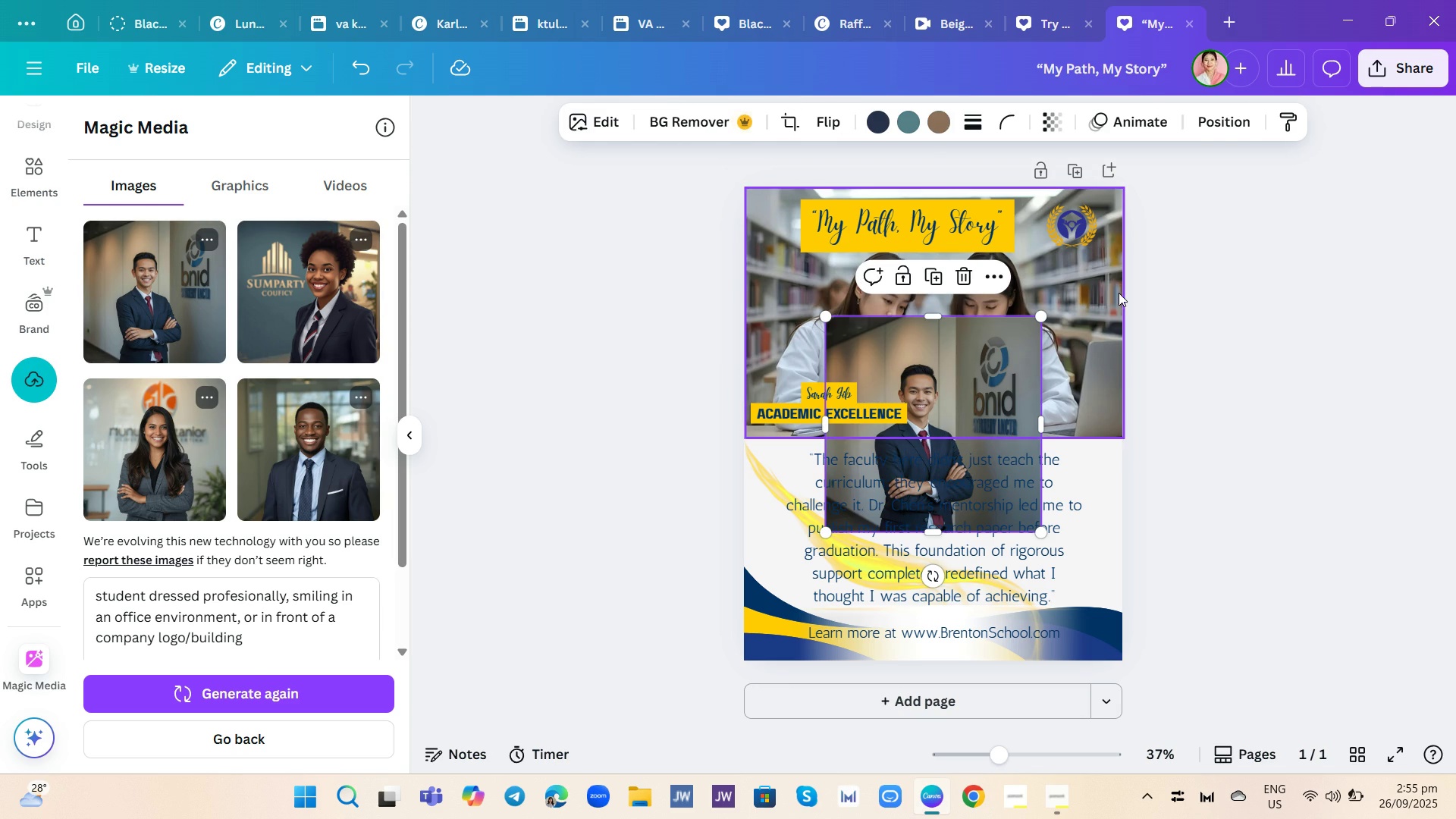 
left_click([1118, 293])
 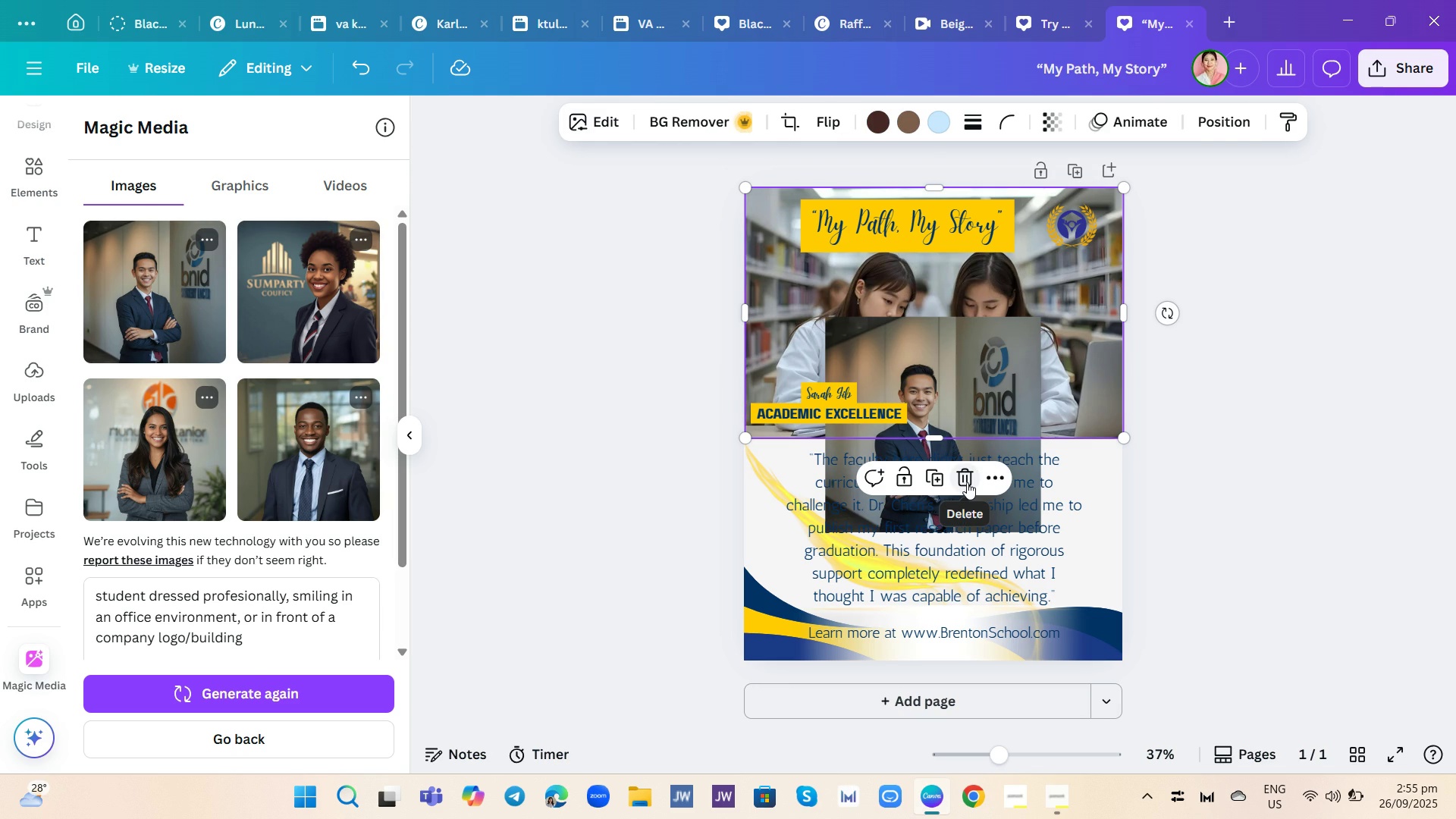 
wait(6.66)
 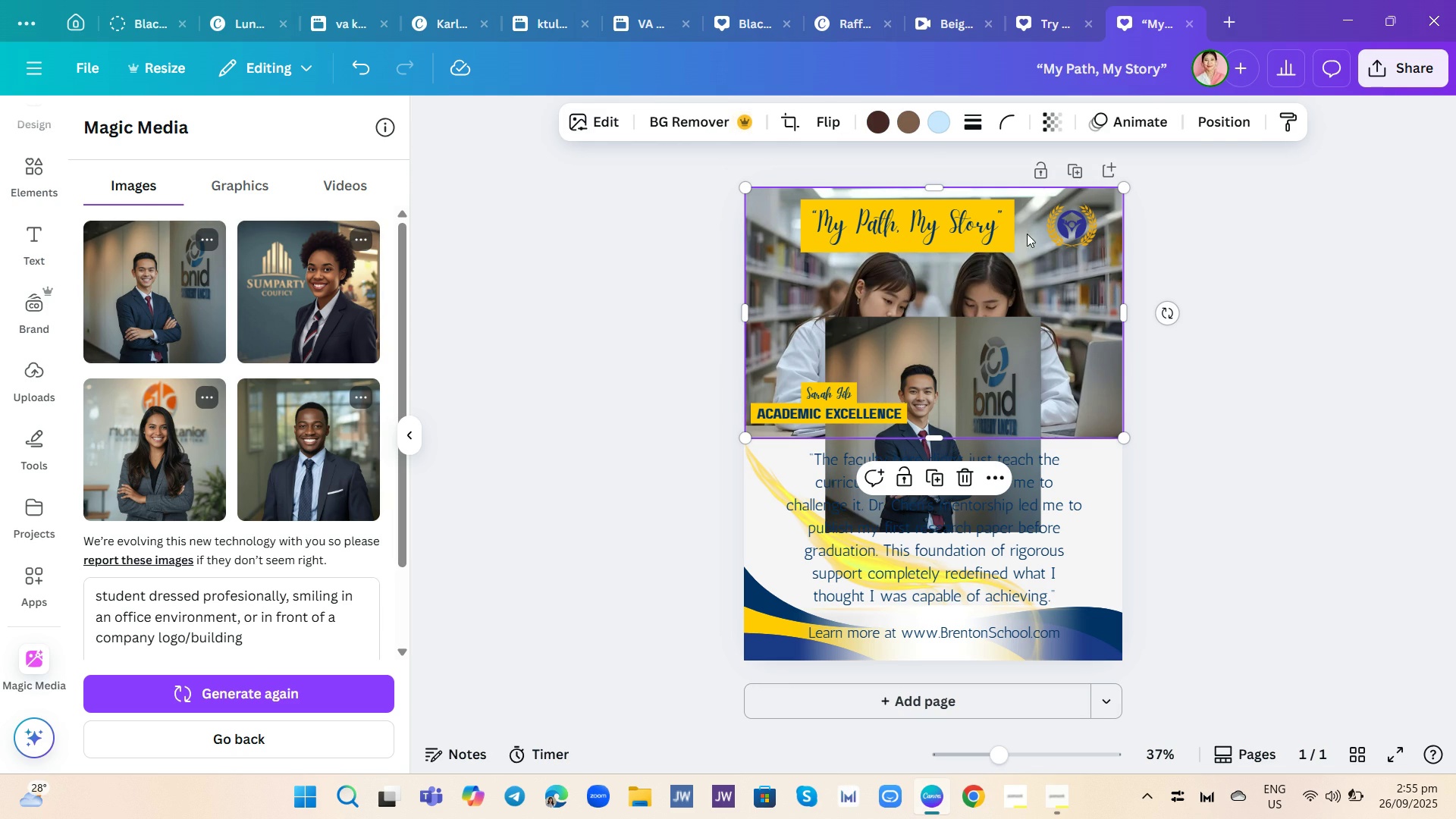 
left_click([967, 482])
 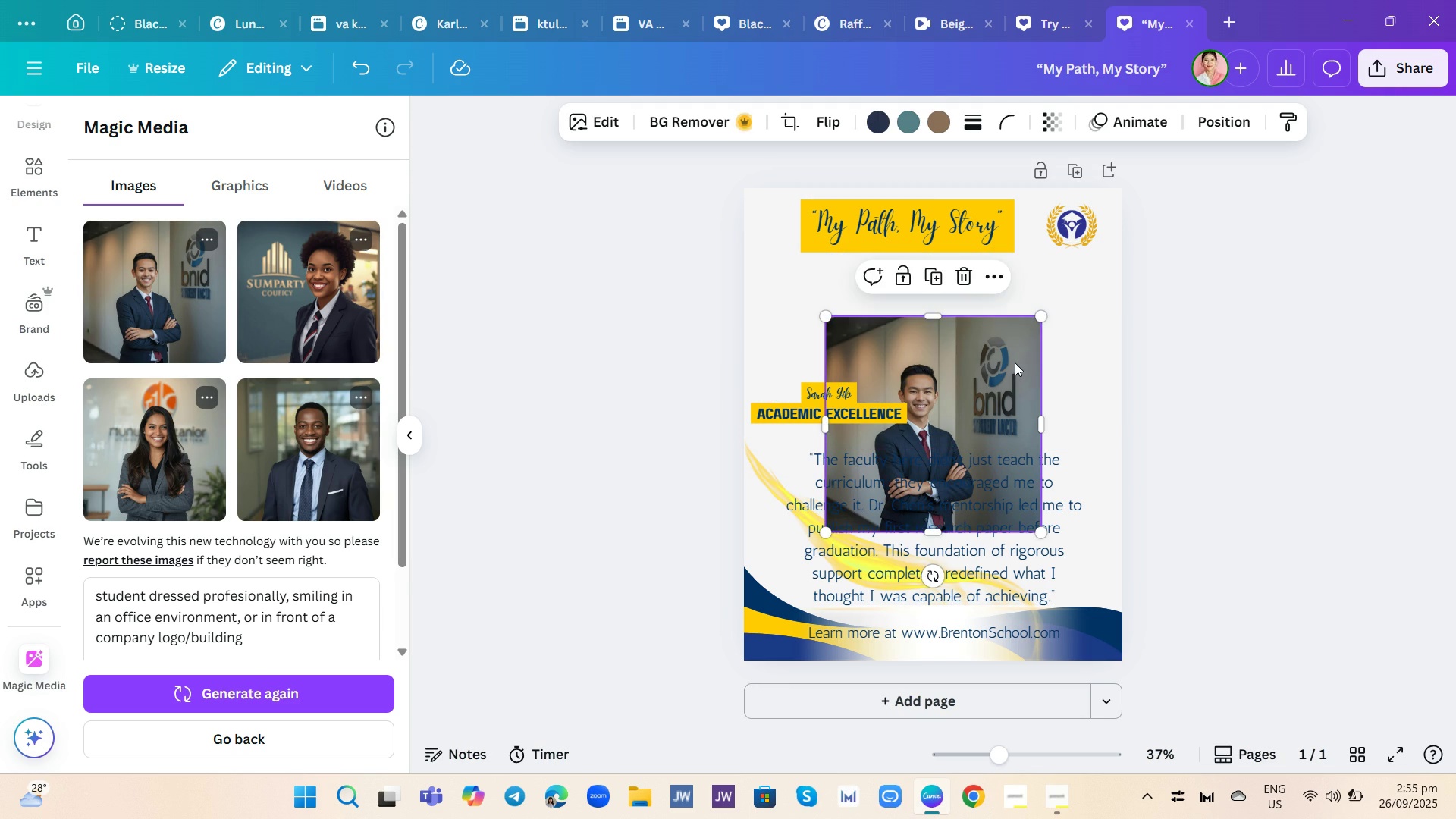 
left_click_drag(start_coordinate=[1011, 362], to_coordinate=[937, 248])
 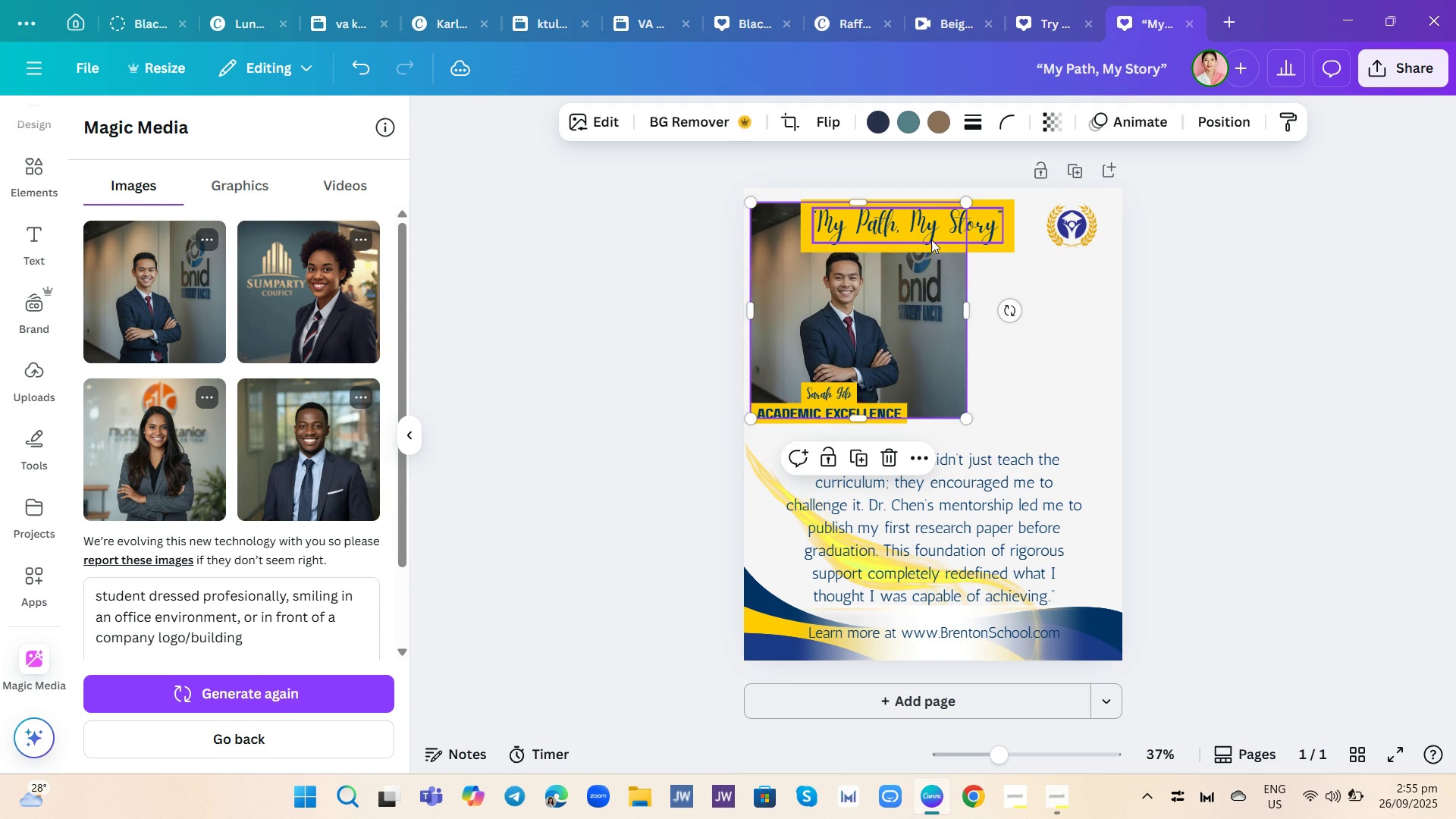 
left_click_drag(start_coordinate=[932, 240], to_coordinate=[923, 228])
 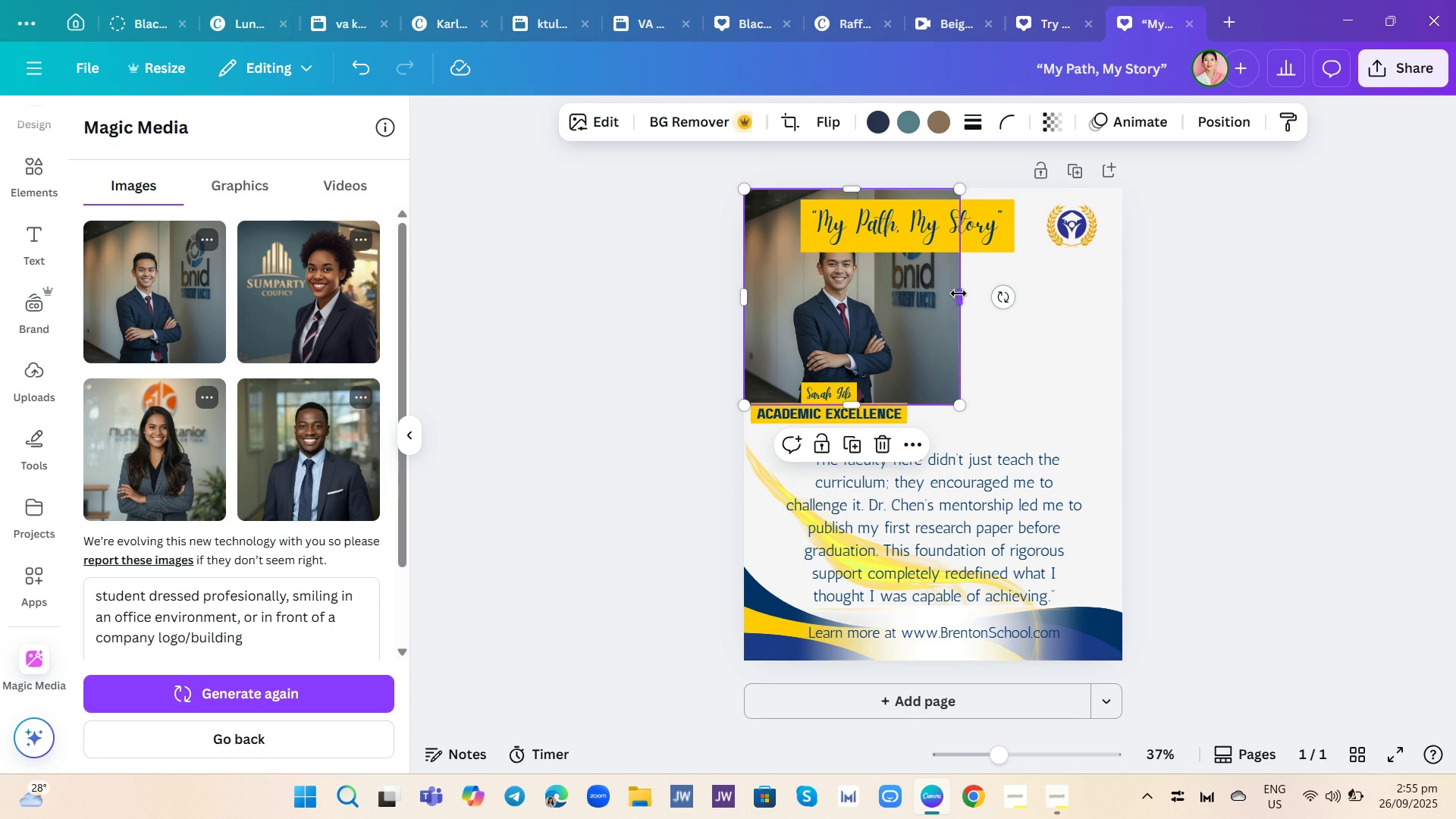 
left_click_drag(start_coordinate=[959, 293], to_coordinate=[1116, 312])
 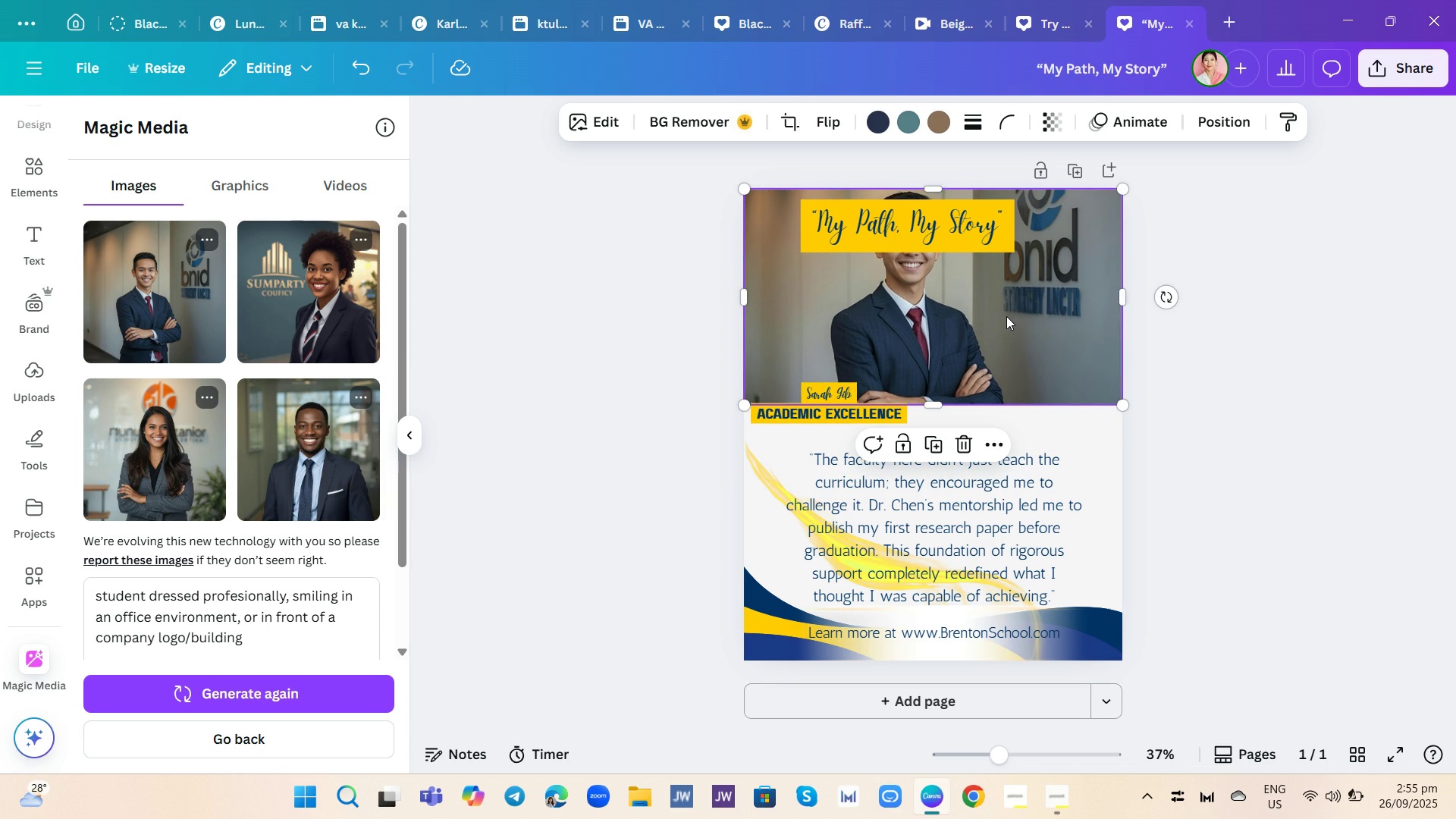 
left_click_drag(start_coordinate=[1006, 315], to_coordinate=[1015, 356])
 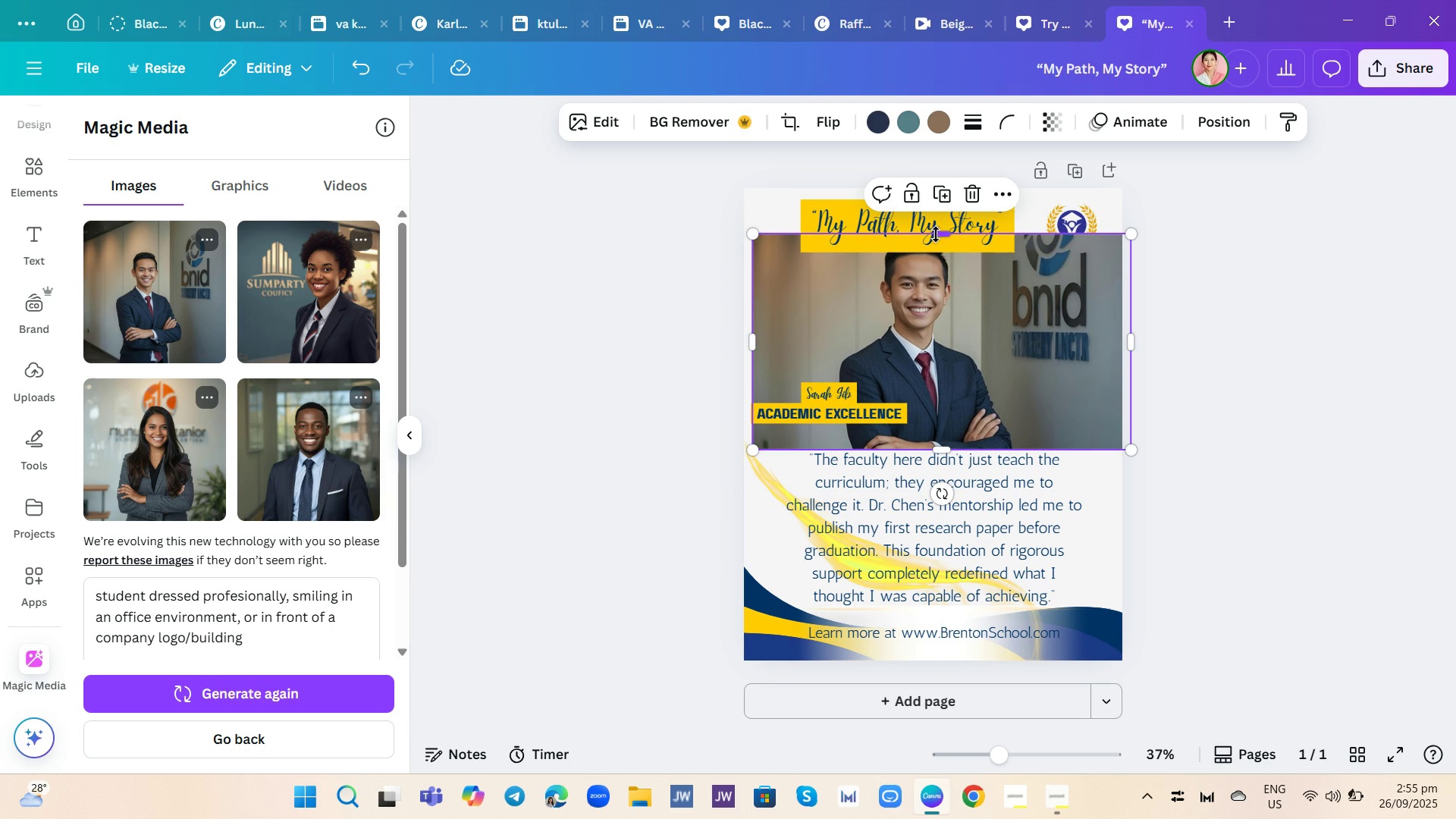 
left_click_drag(start_coordinate=[938, 234], to_coordinate=[926, 197])
 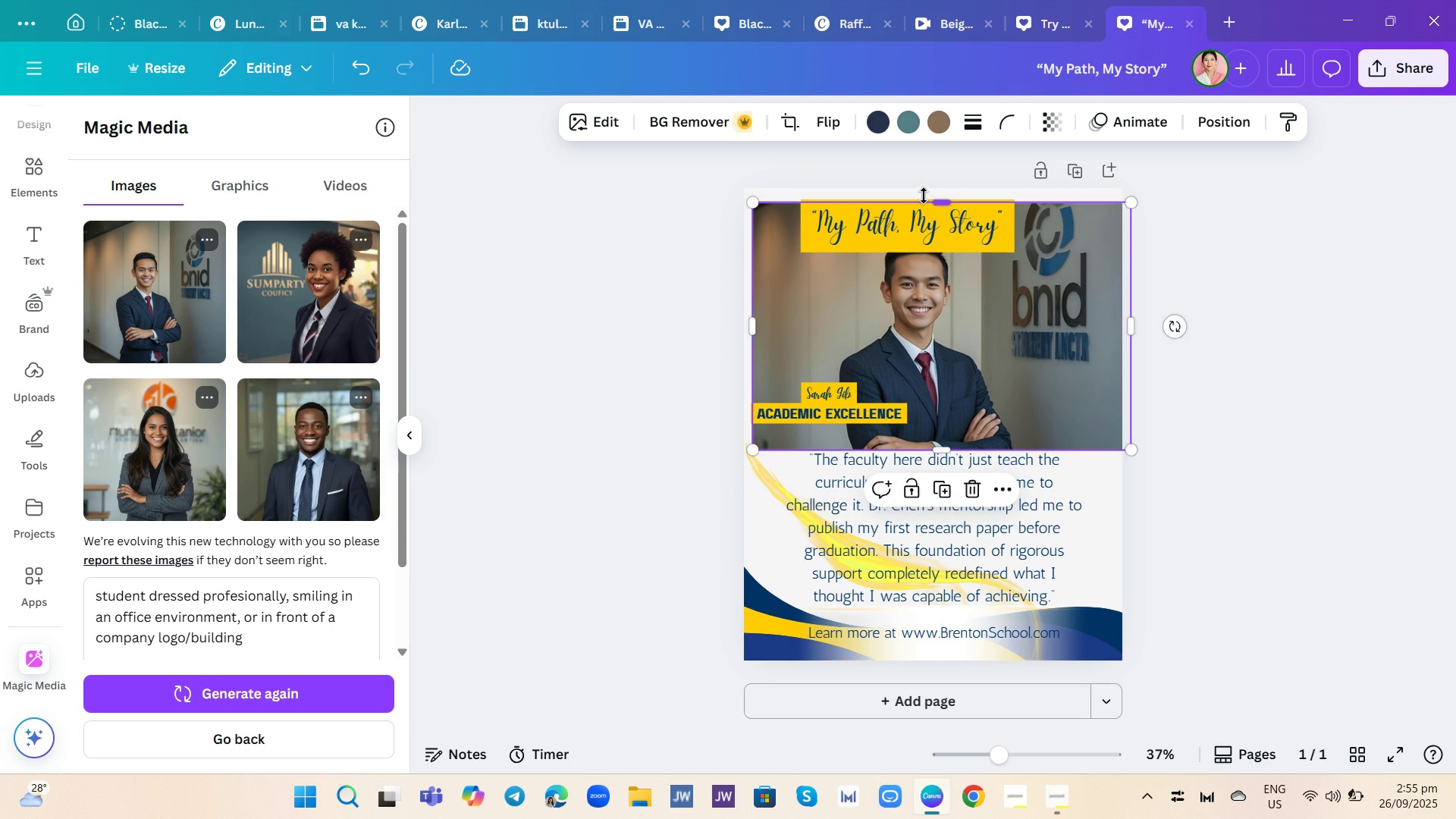 
left_click_drag(start_coordinate=[924, 196], to_coordinate=[923, 193])
 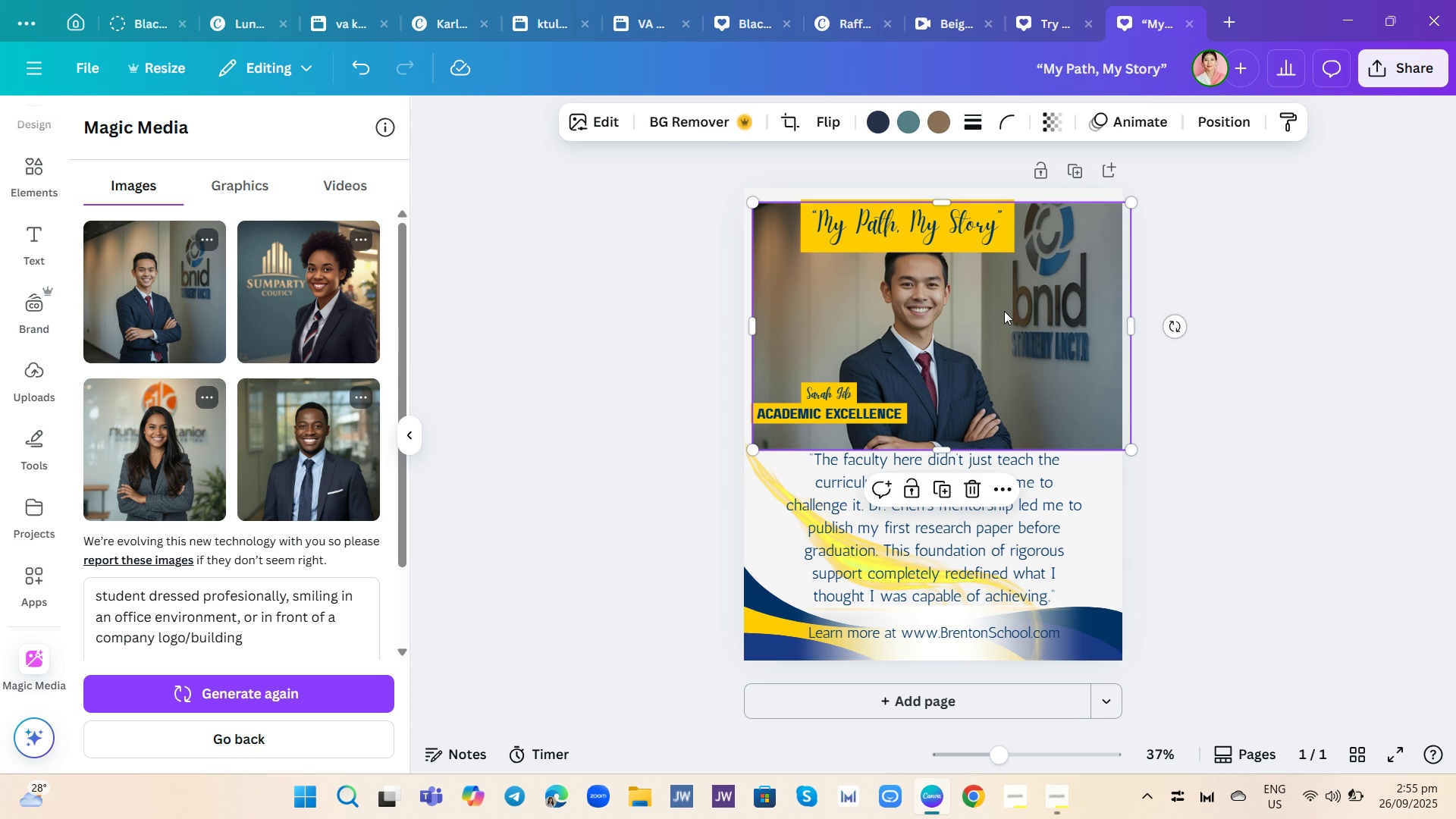 
left_click_drag(start_coordinate=[1004, 313], to_coordinate=[996, 300])
 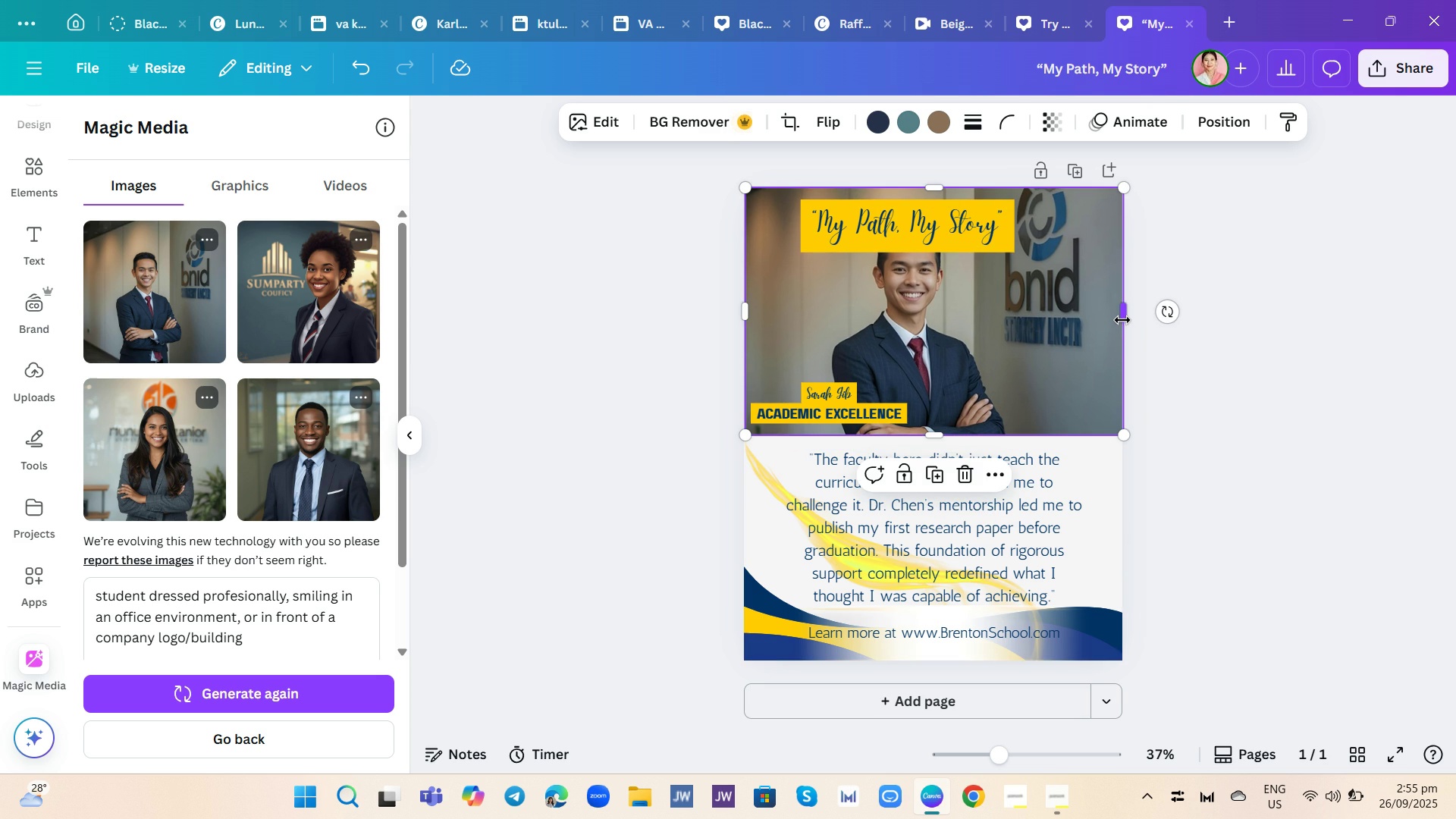 
left_click_drag(start_coordinate=[1122, 316], to_coordinate=[1041, 347])
 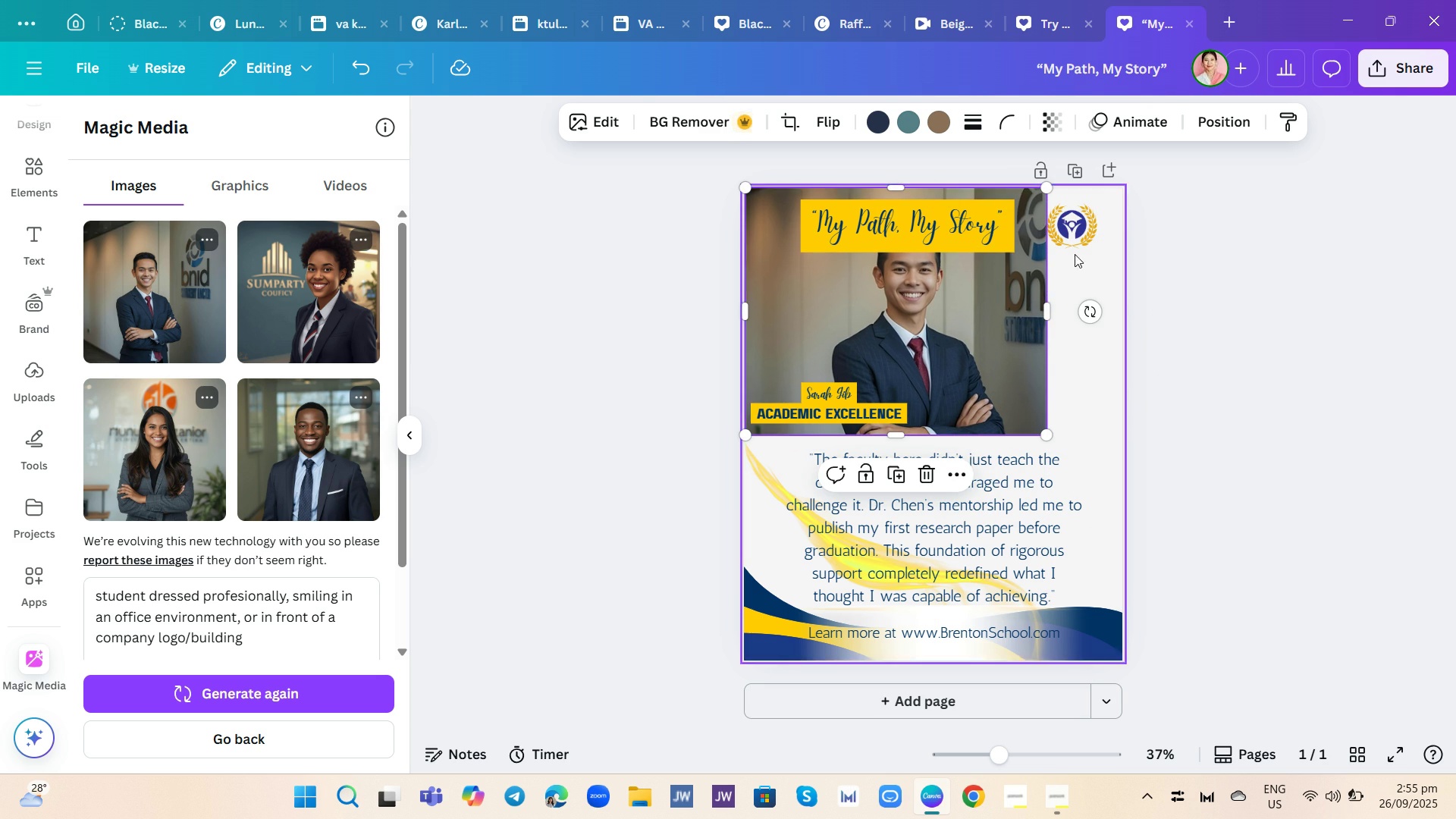 
left_click([1065, 237])
 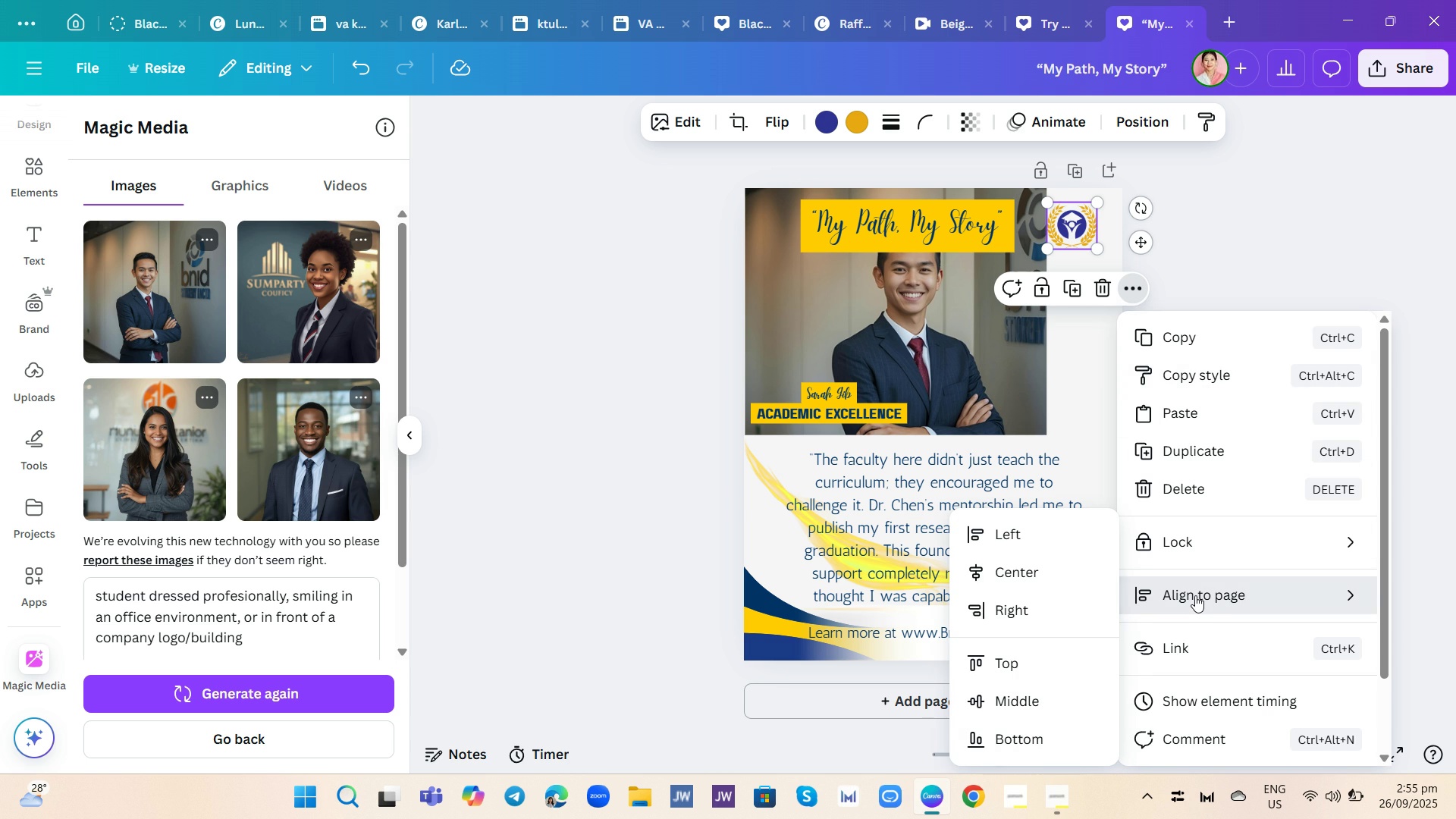 
left_click([1195, 595])
 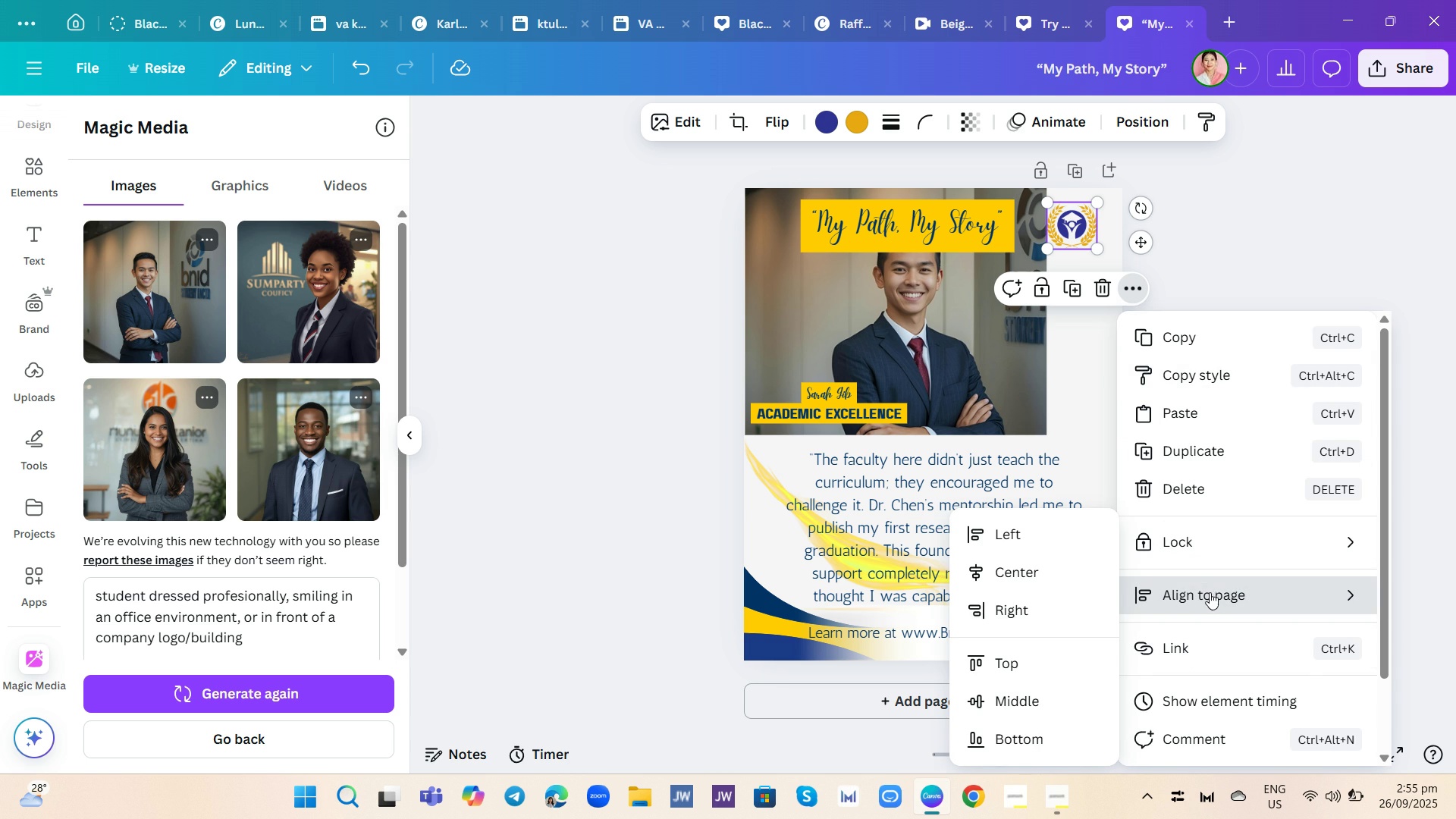 
wait(12.59)
 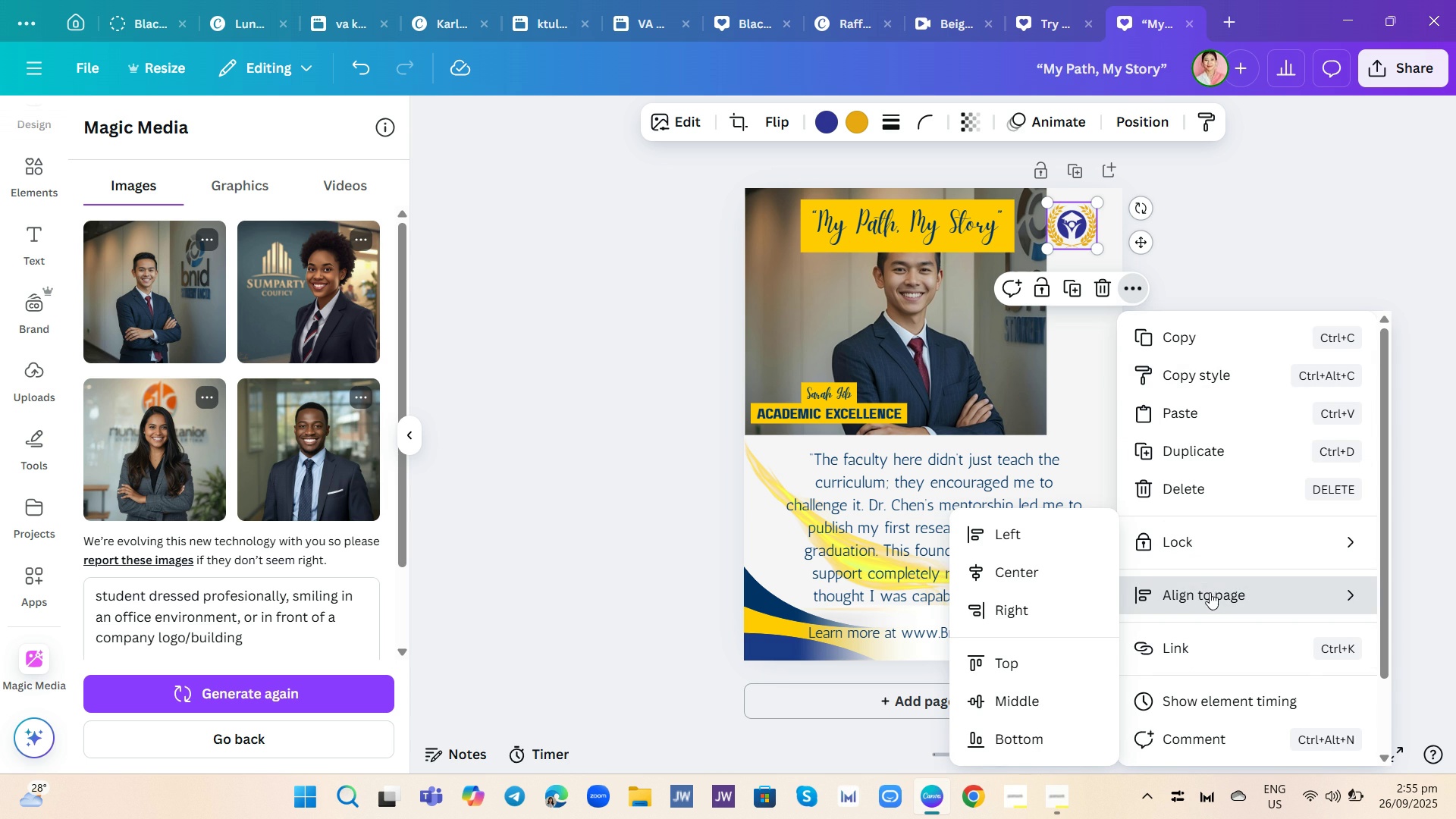 
left_click([1141, 287])
 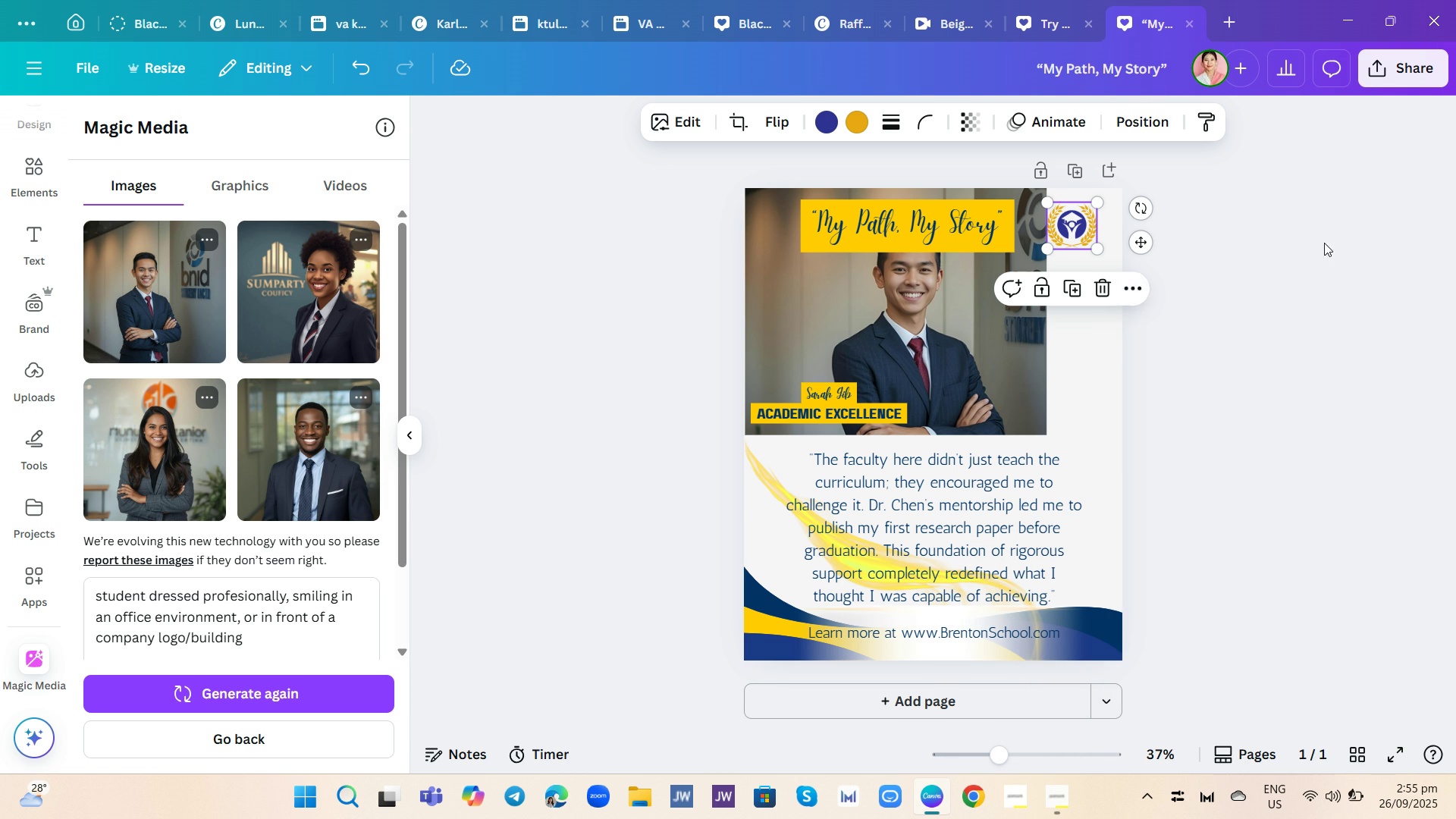 
left_click([1324, 243])
 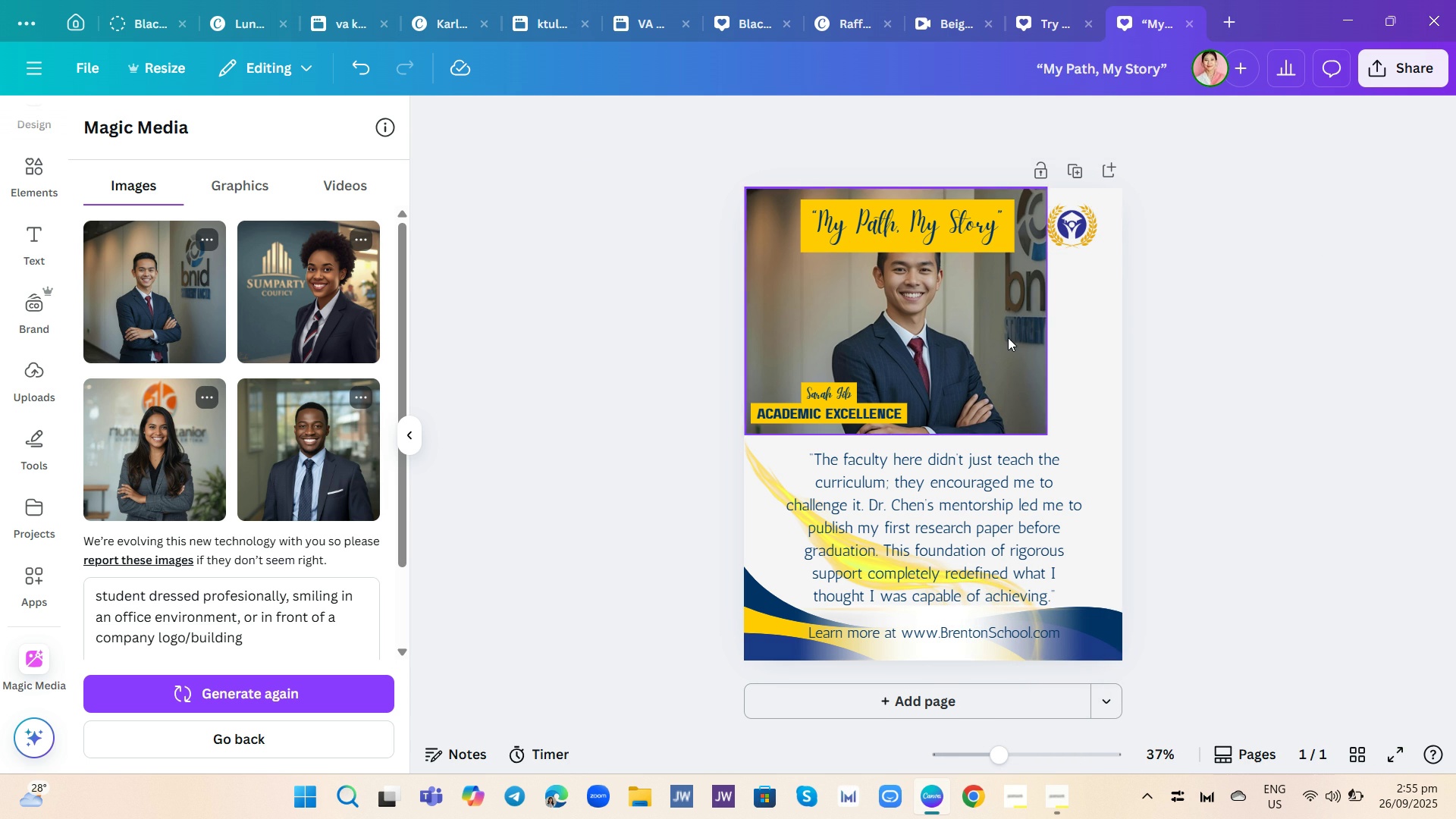 
left_click([1008, 337])
 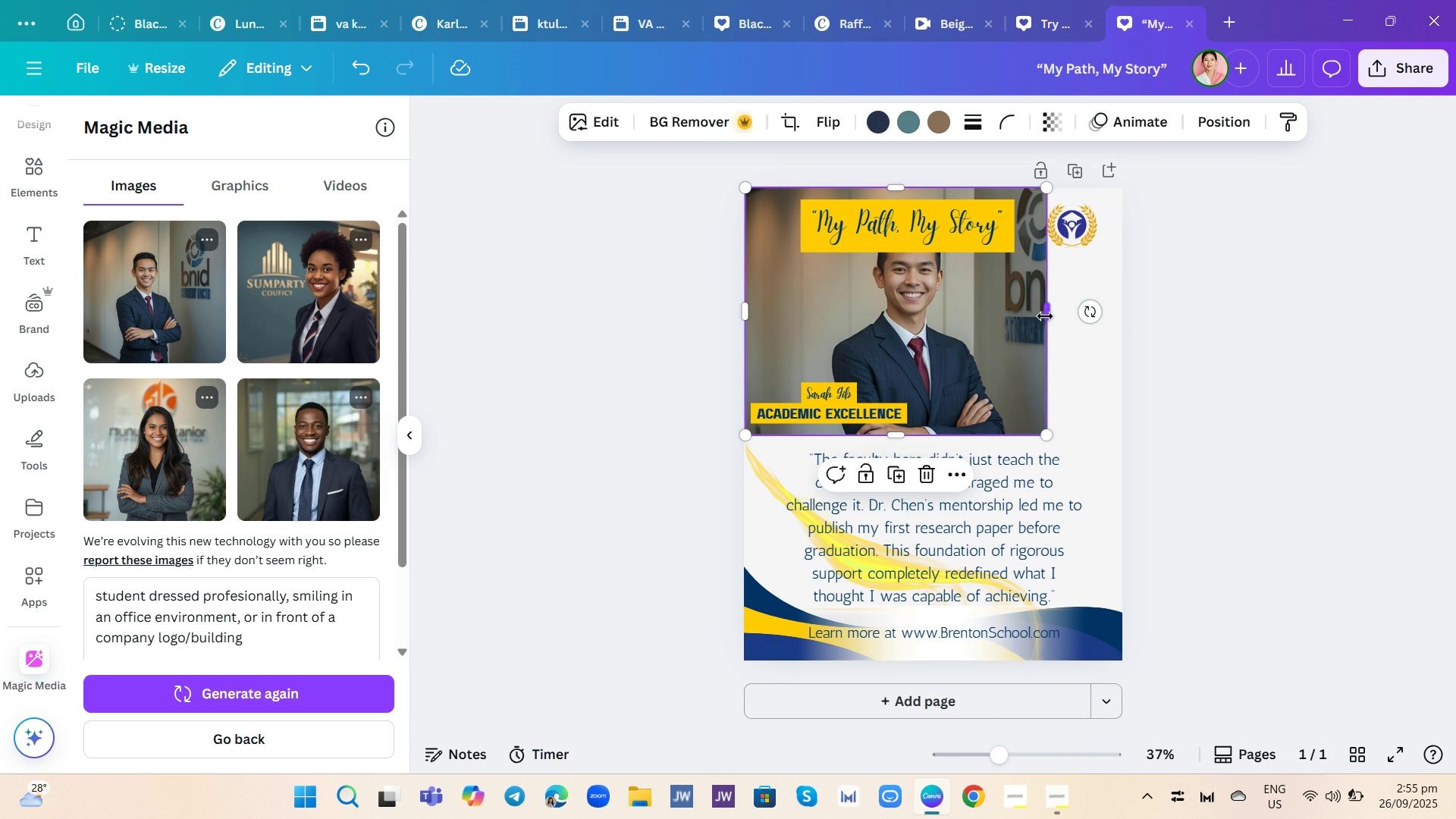 
left_click_drag(start_coordinate=[1045, 316], to_coordinate=[1117, 312])
 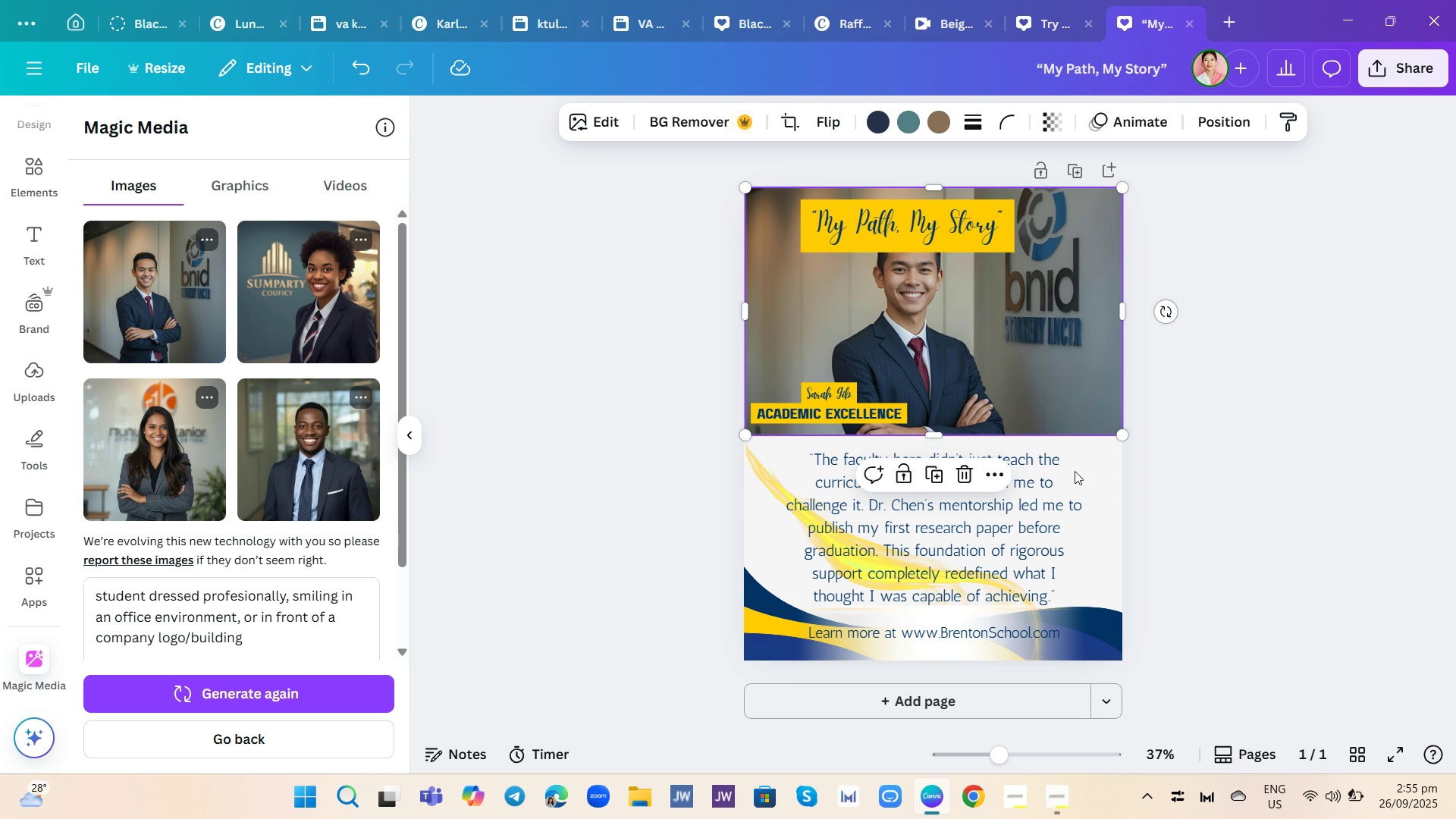 
mouse_move([997, 477])
 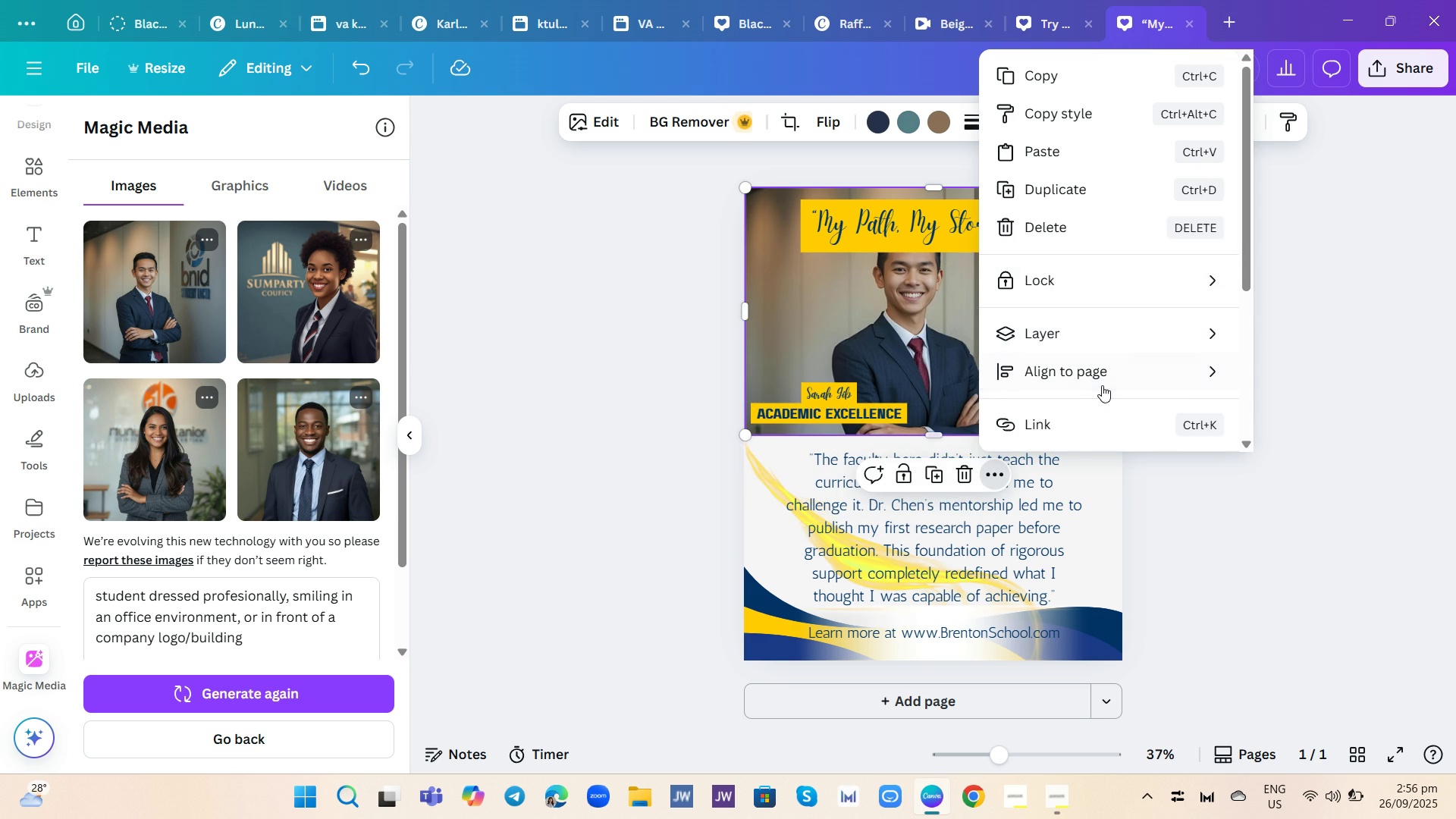 
left_click([1093, 338])
 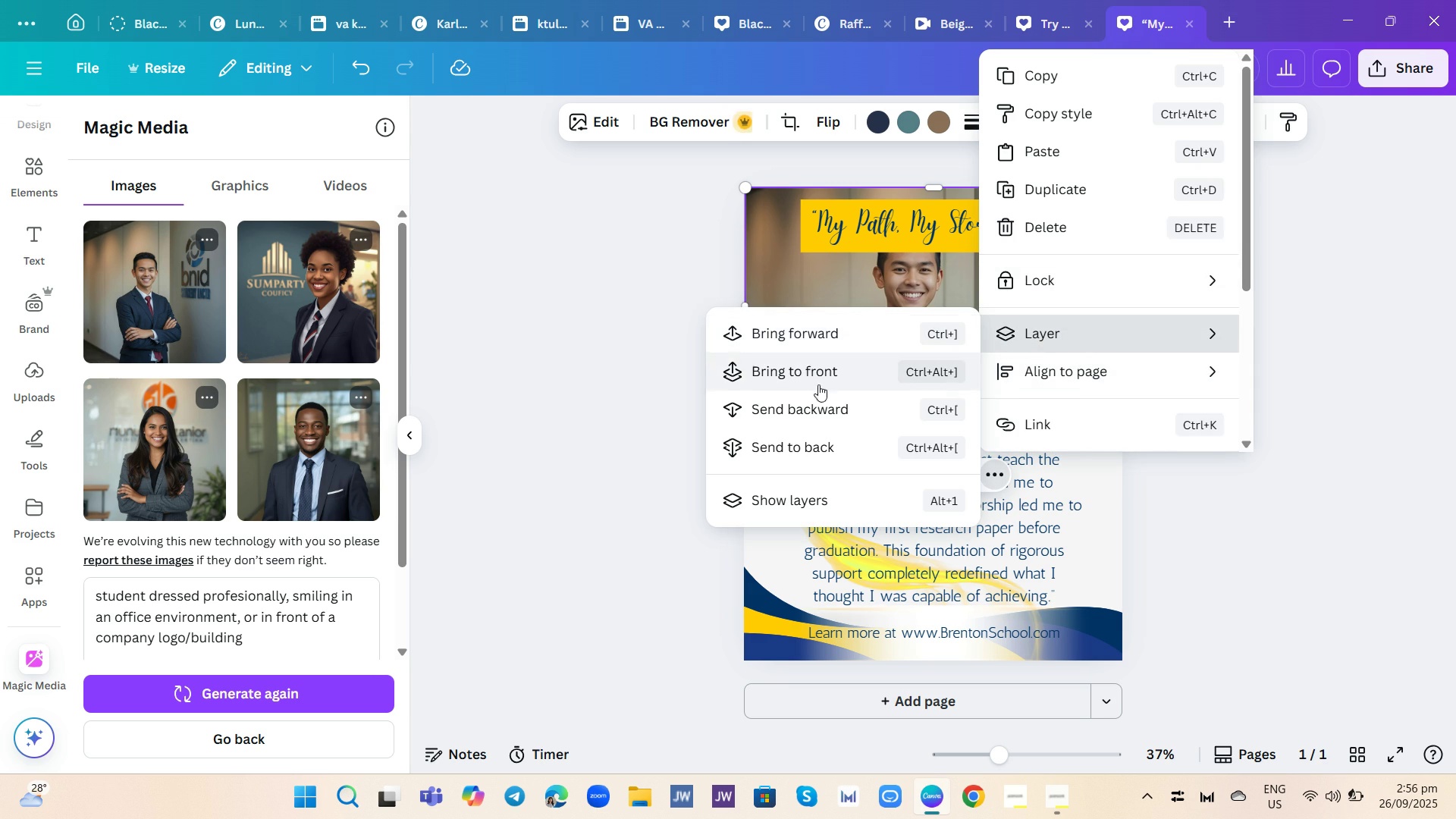 
mouse_move([857, 432])
 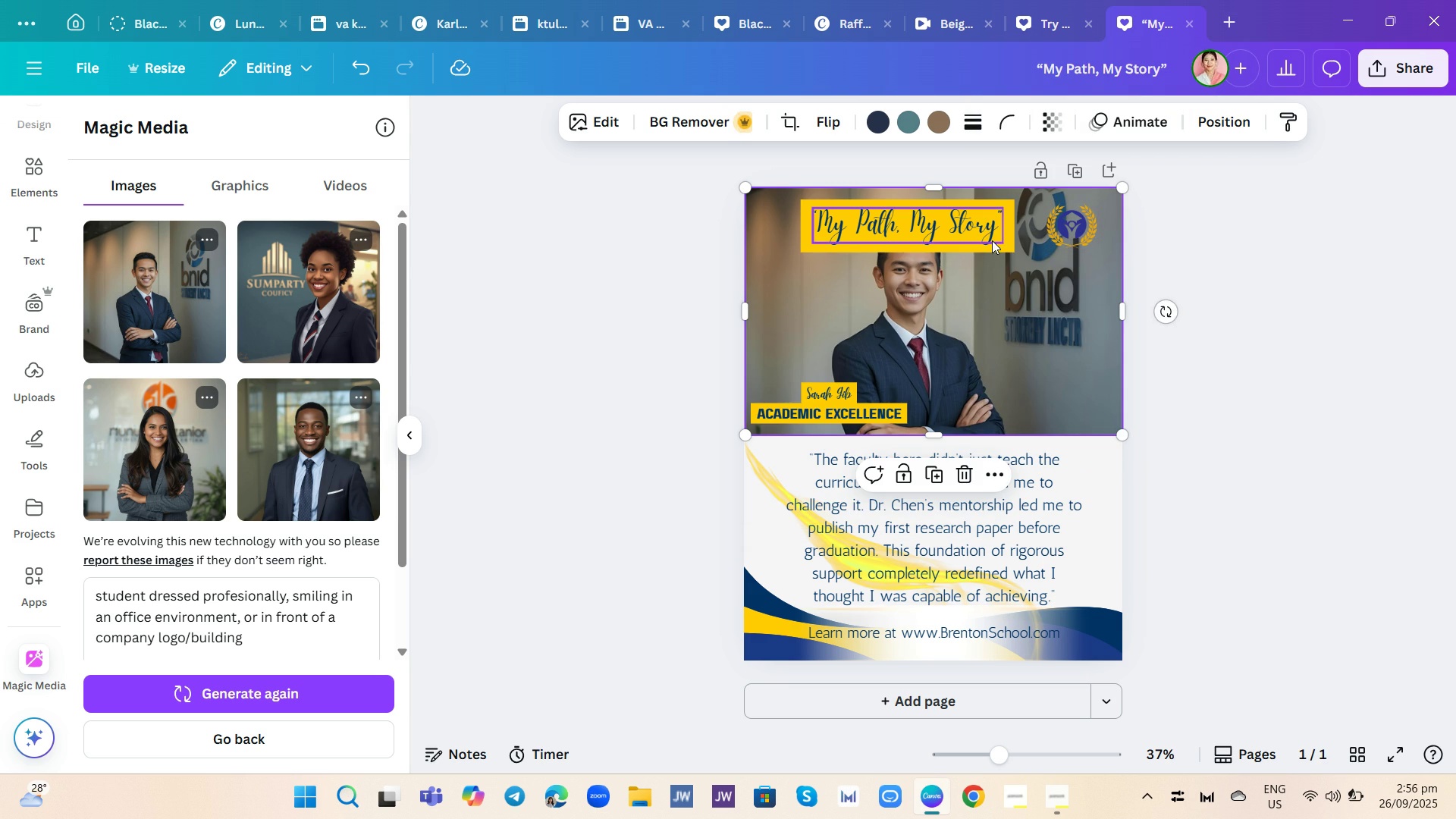 
left_click_drag(start_coordinate=[1015, 306], to_coordinate=[1024, 327])
 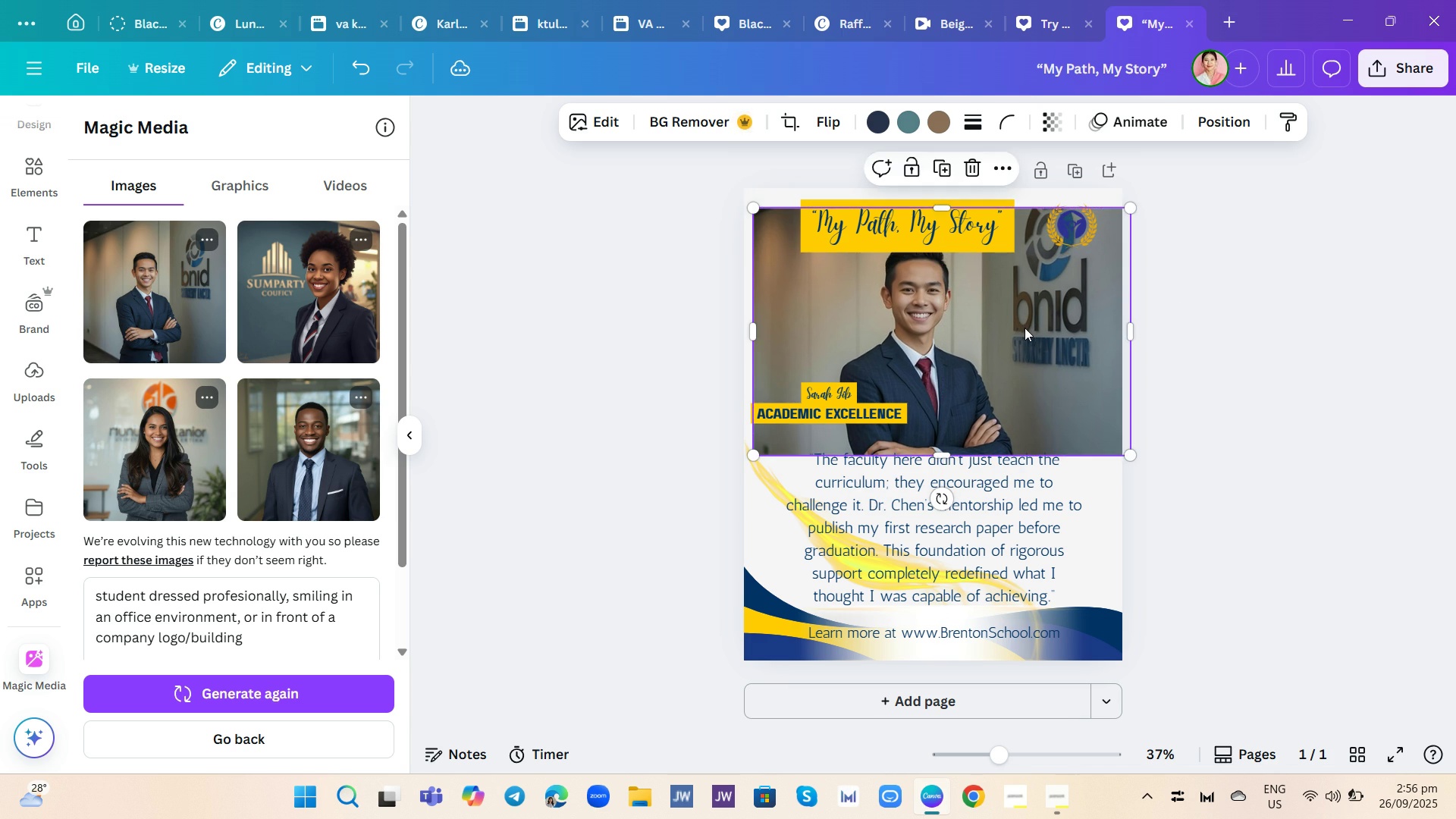 
left_click_drag(start_coordinate=[1025, 328], to_coordinate=[1013, 349])
 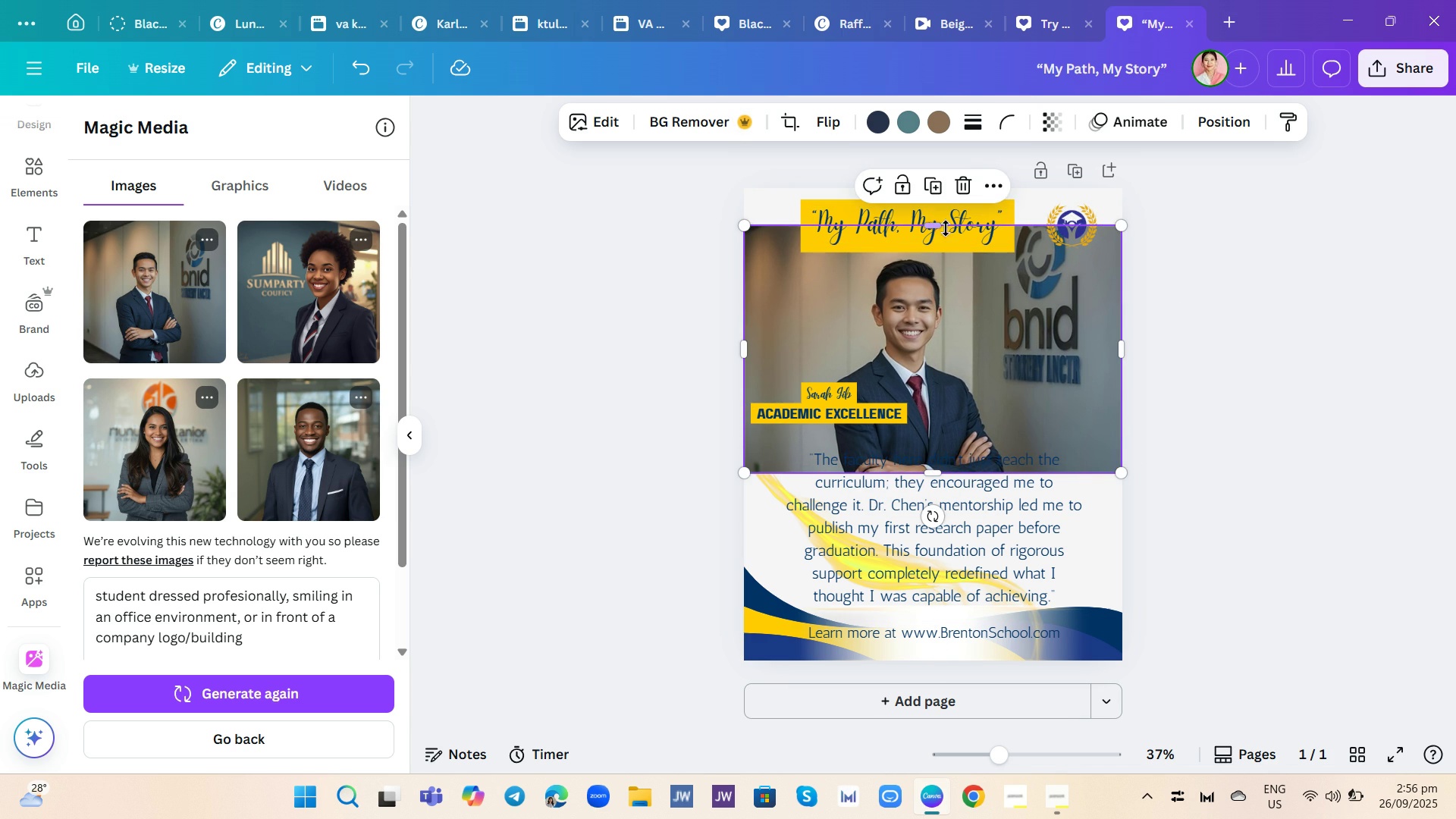 
left_click_drag(start_coordinate=[938, 225], to_coordinate=[928, 190])
 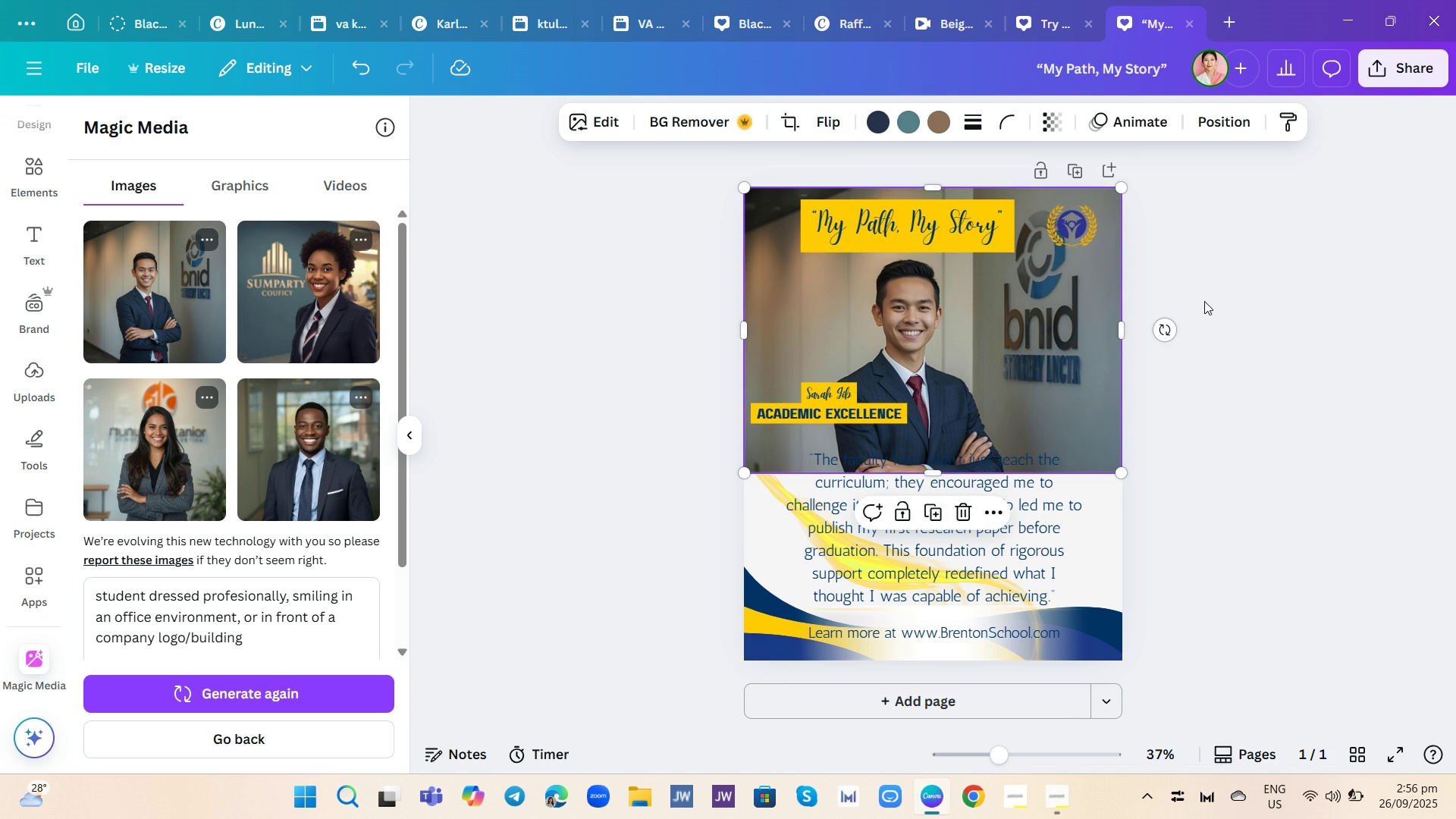 
left_click([1204, 301])
 